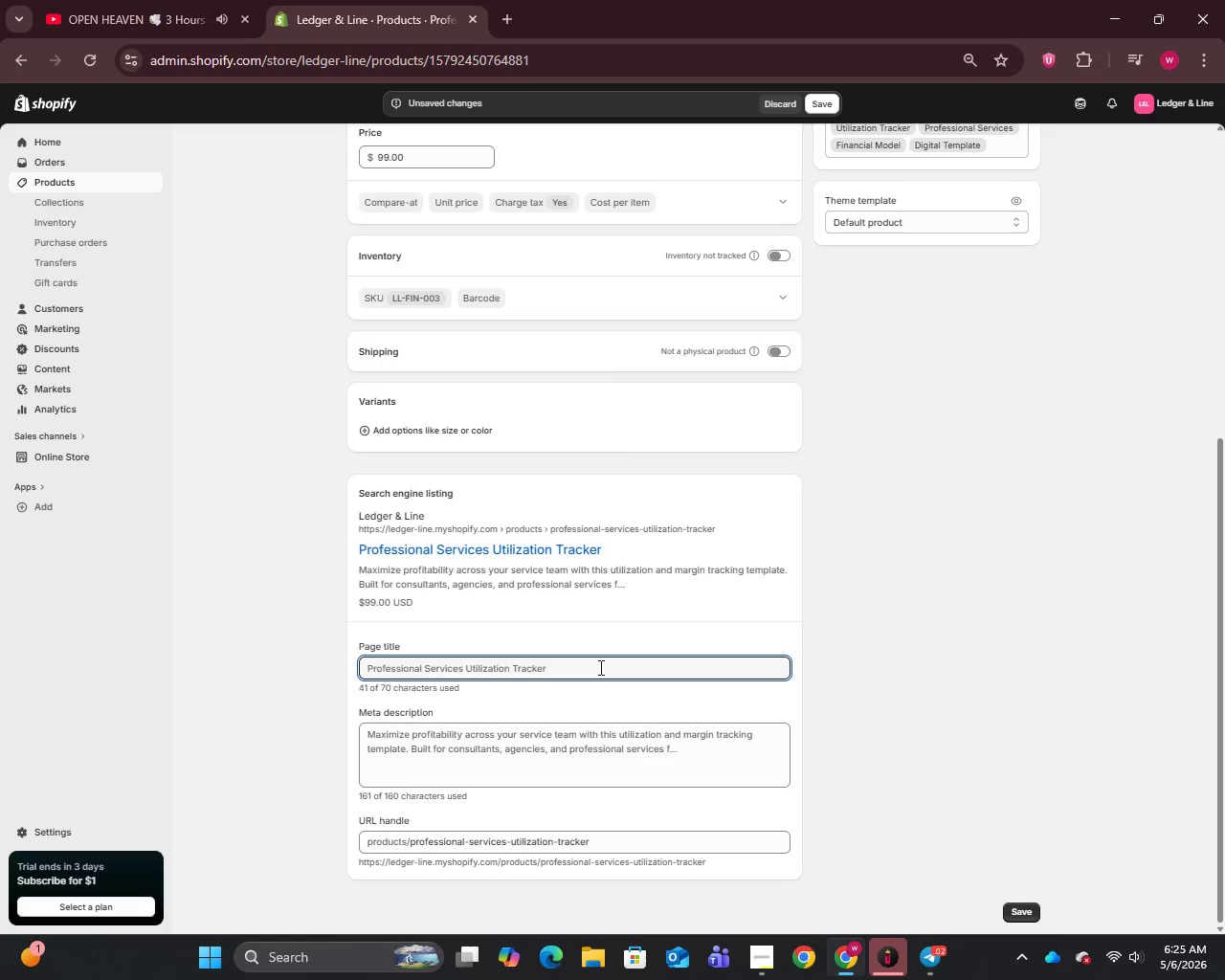 
wait(7.77)
 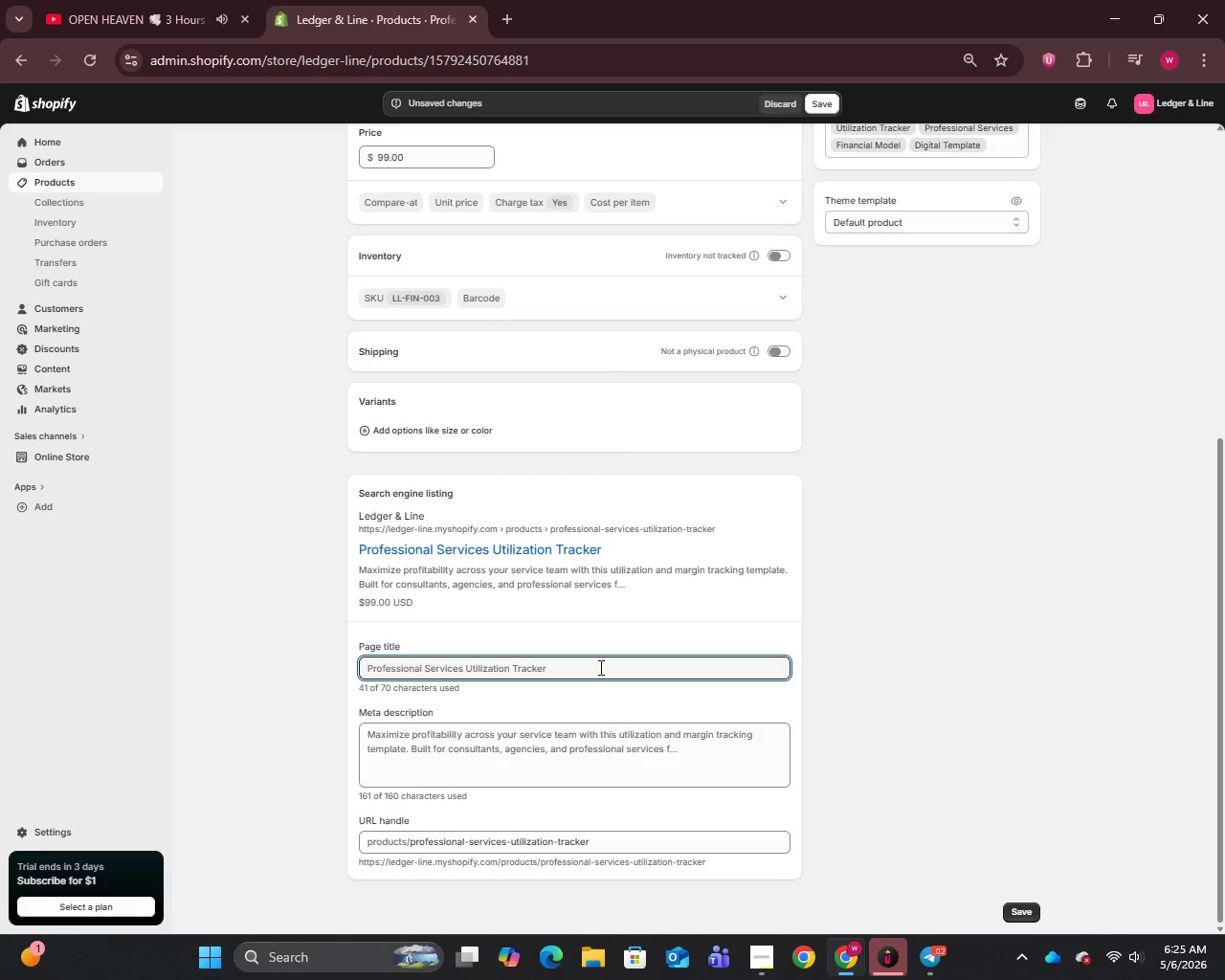 
type(Professional Services Utilization Tracker | Ledger & Line)
 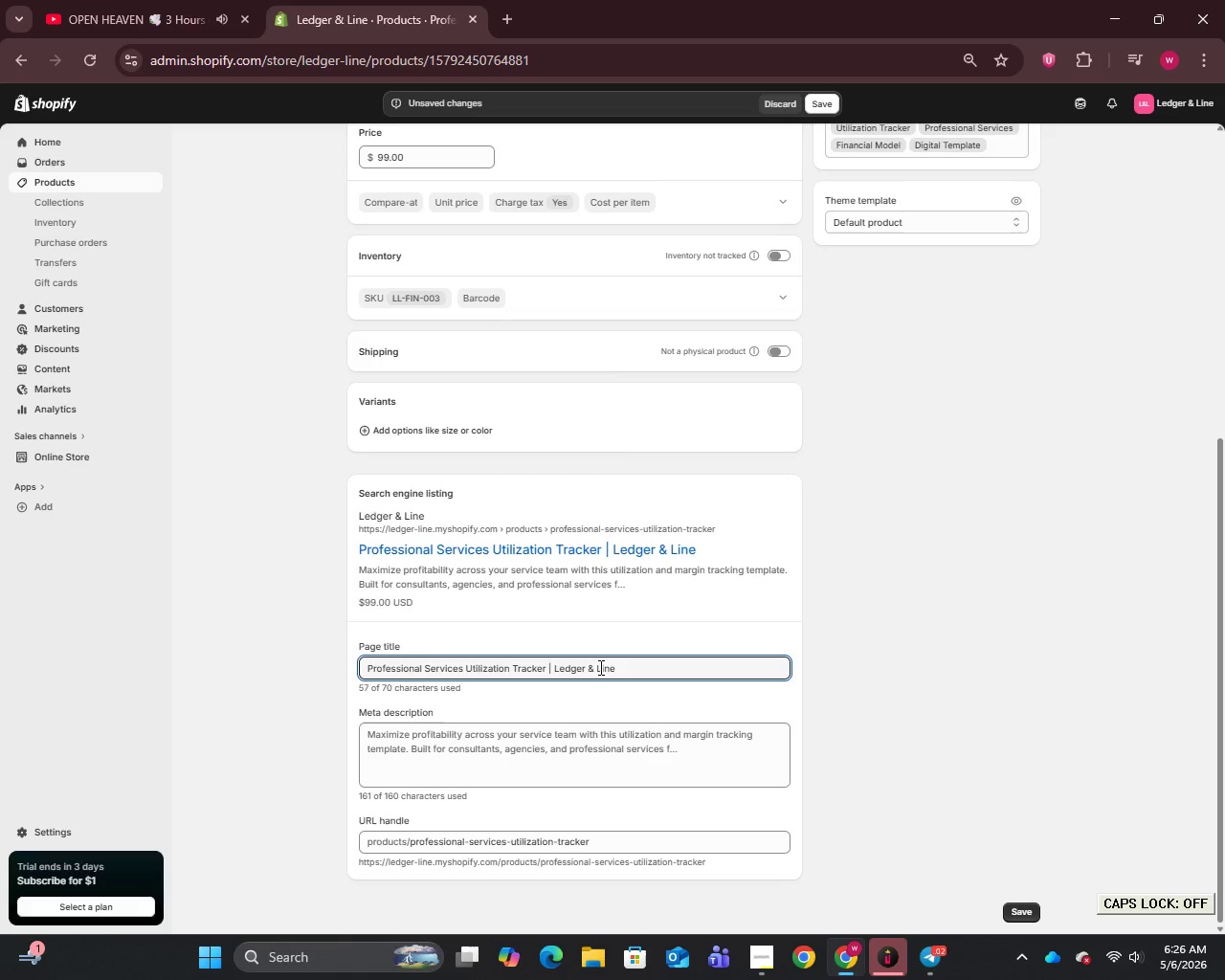 
wait(6.94)
 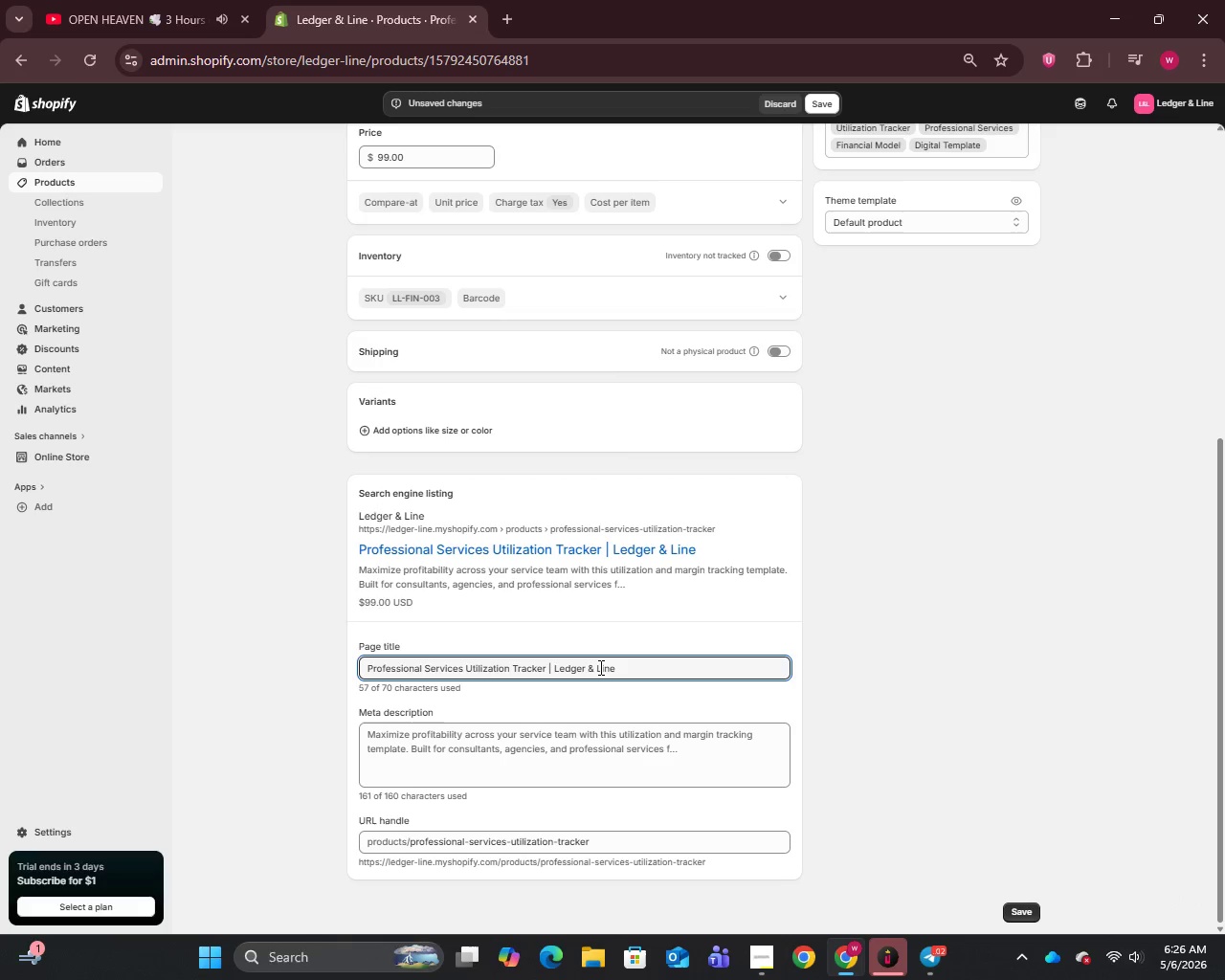 
left_click([668, 770])
 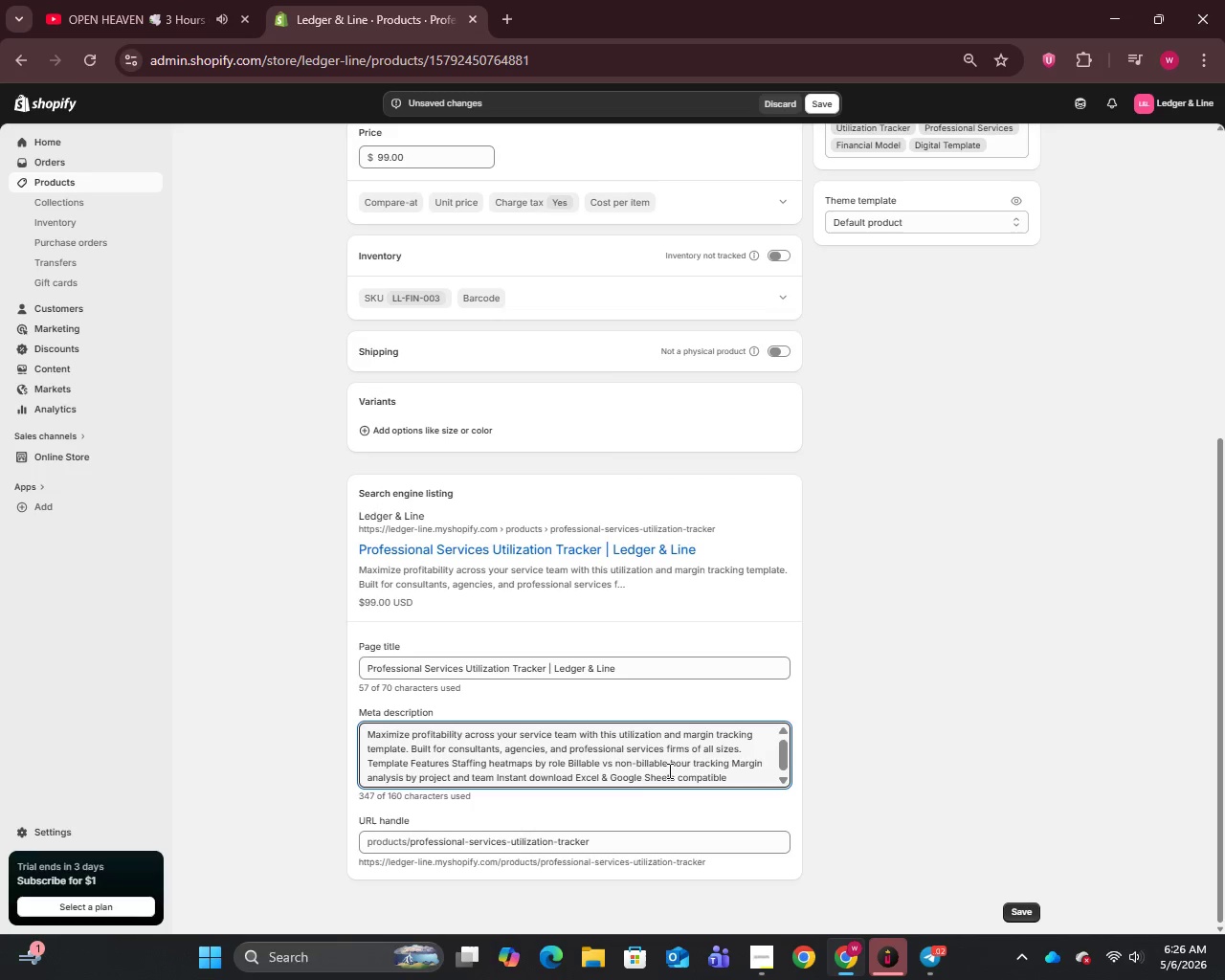 
key(Control+A)
 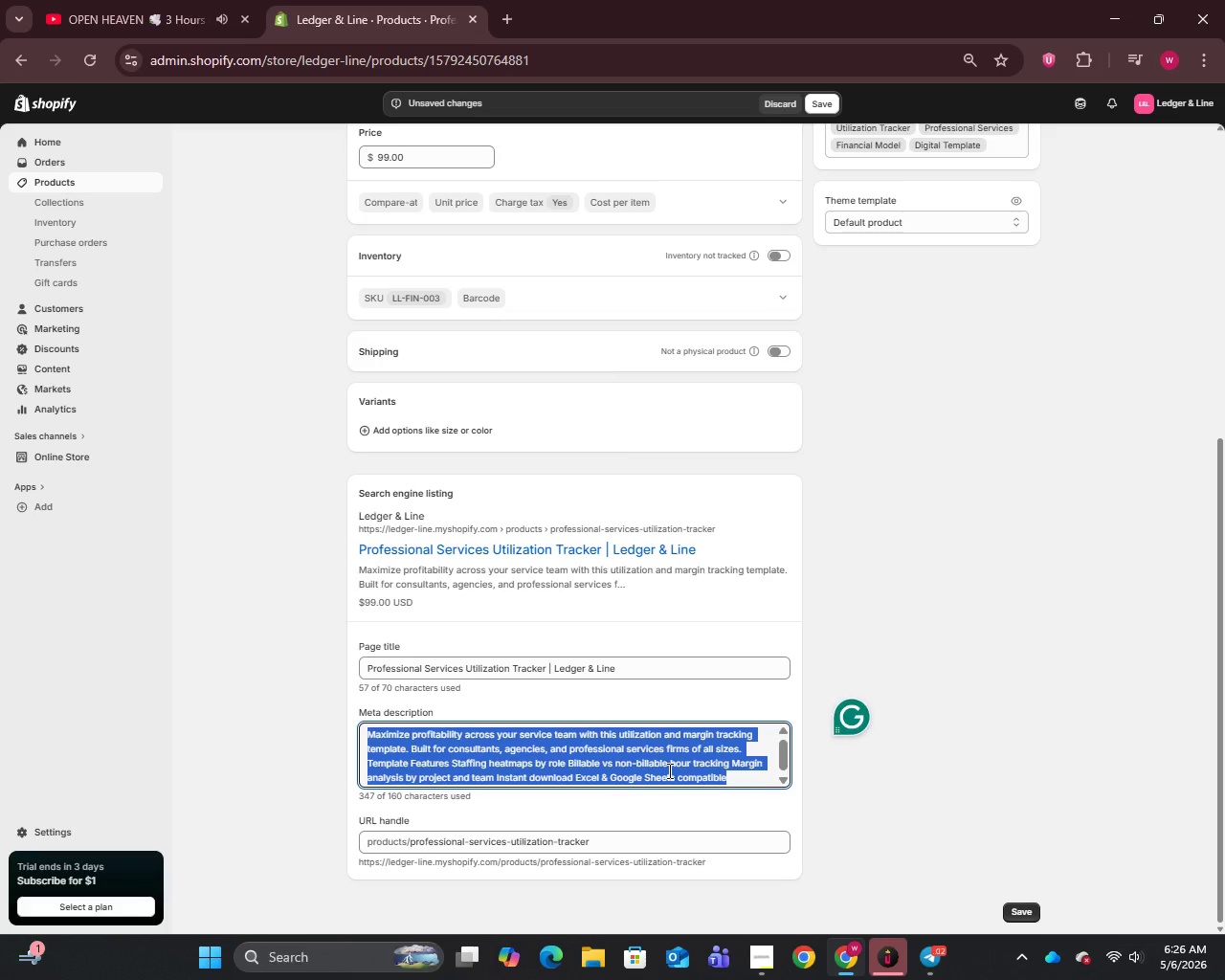 
key(Backspace)
type(Track)
 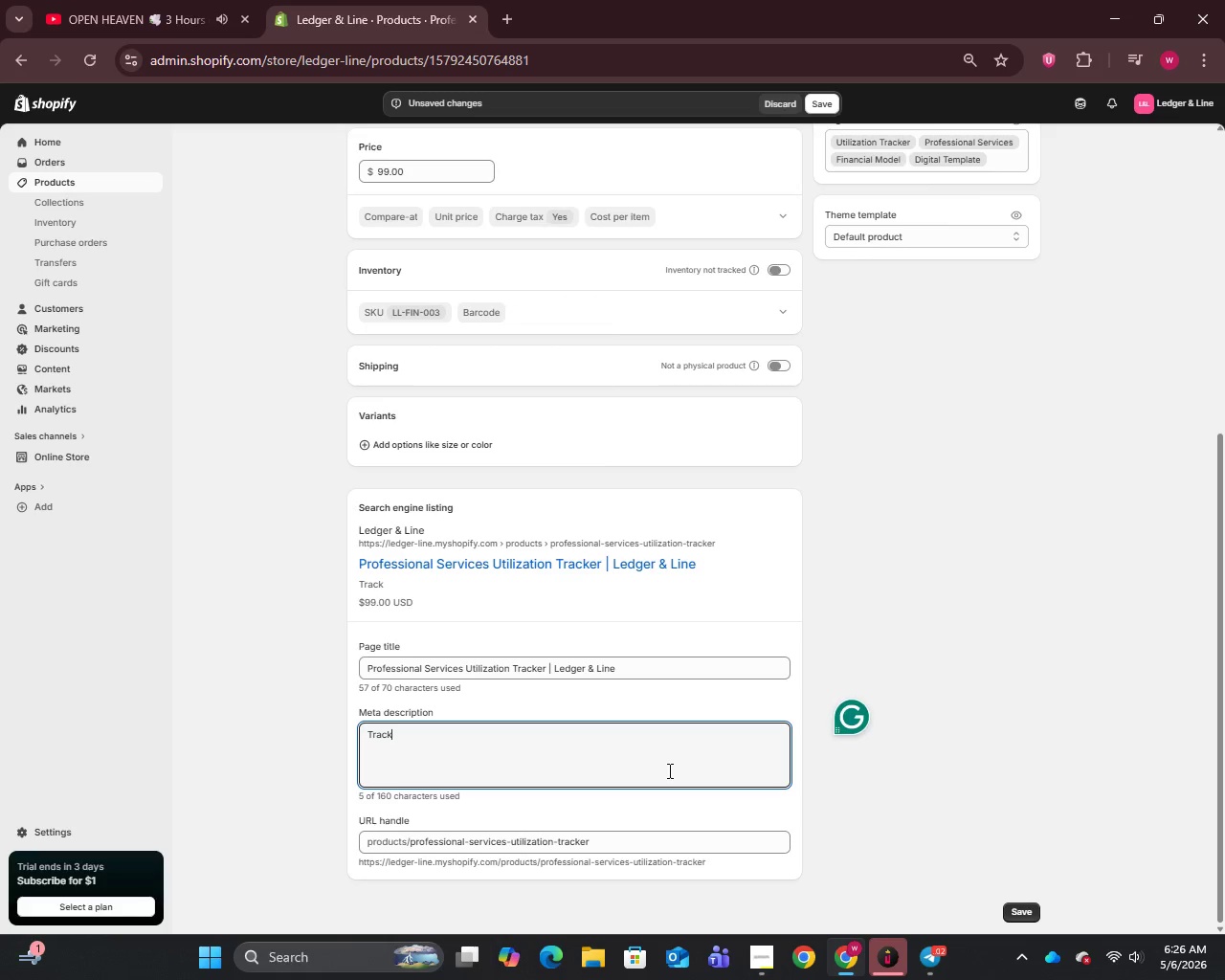 
wait(5.92)
 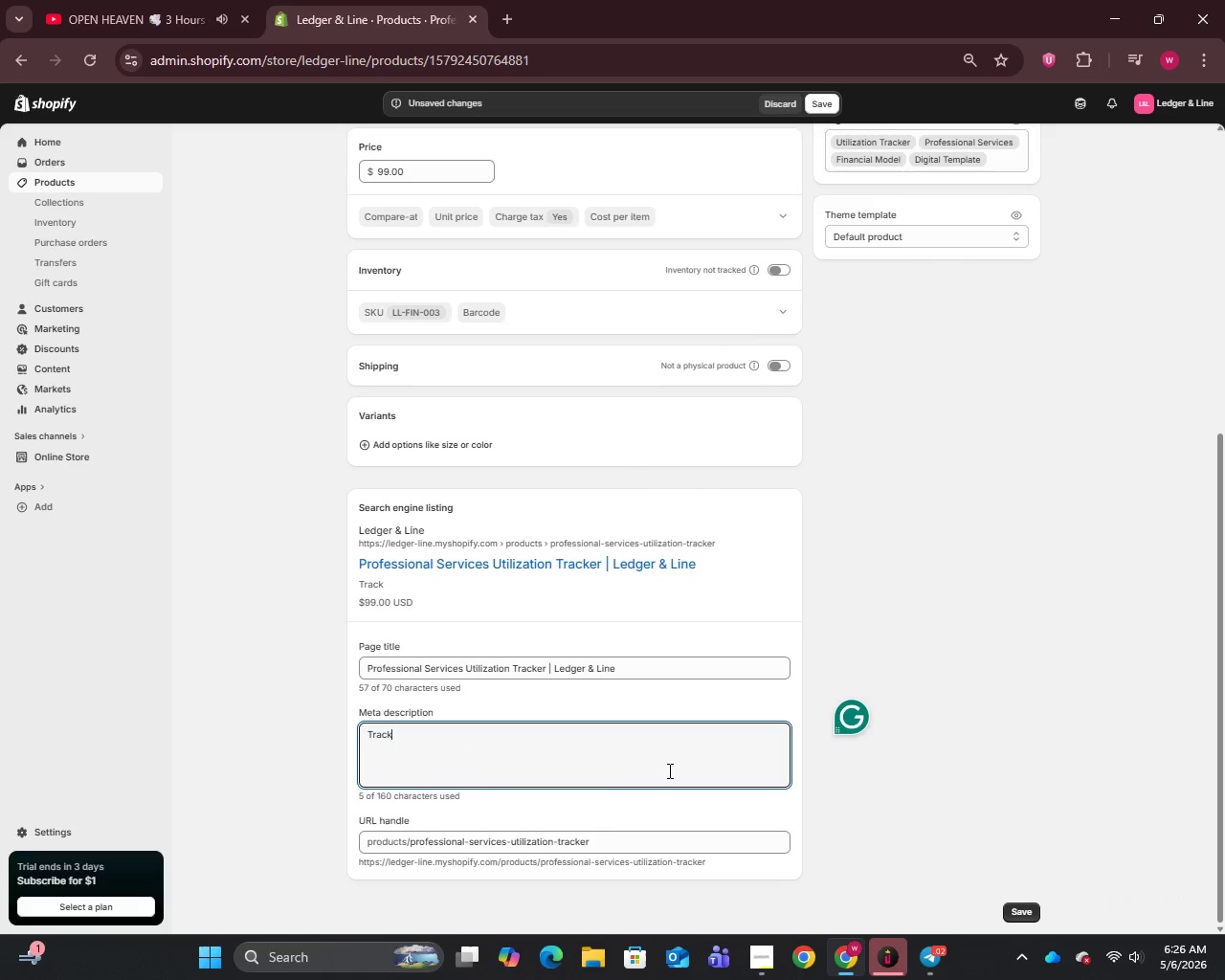 
type( billable hours)
 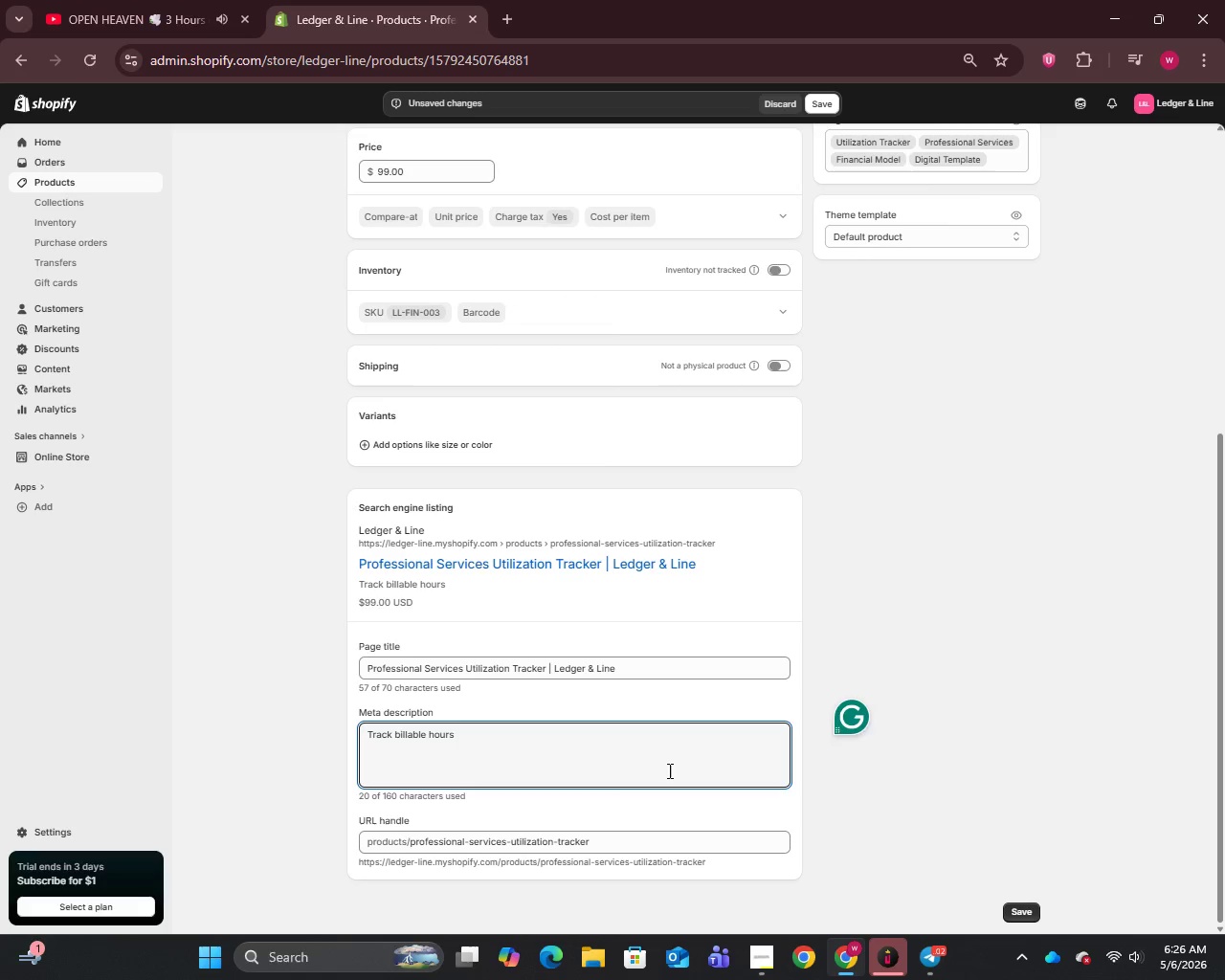 
wait(5.3)
 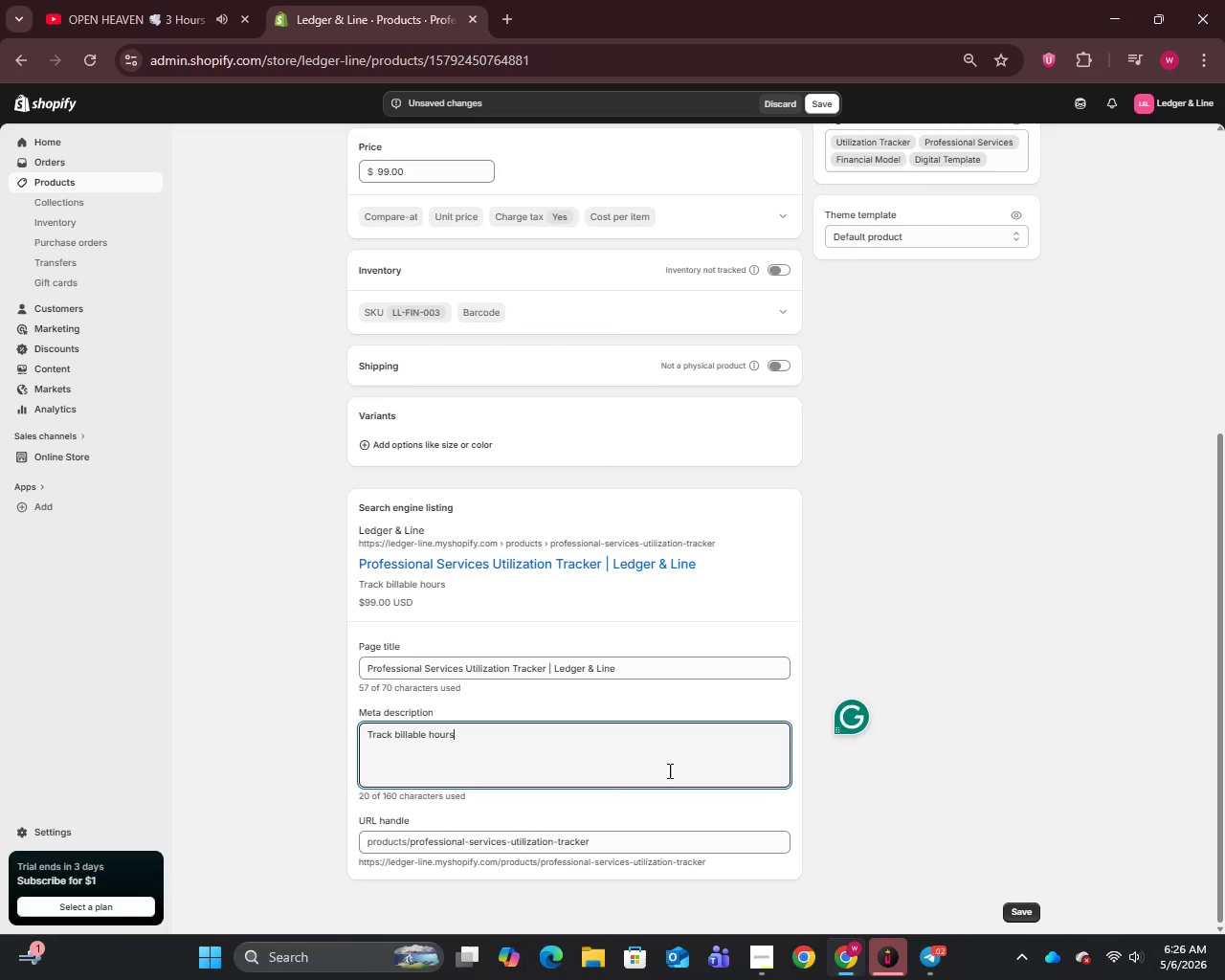 
type( and maximize margins with our p)
key(Backspace)
 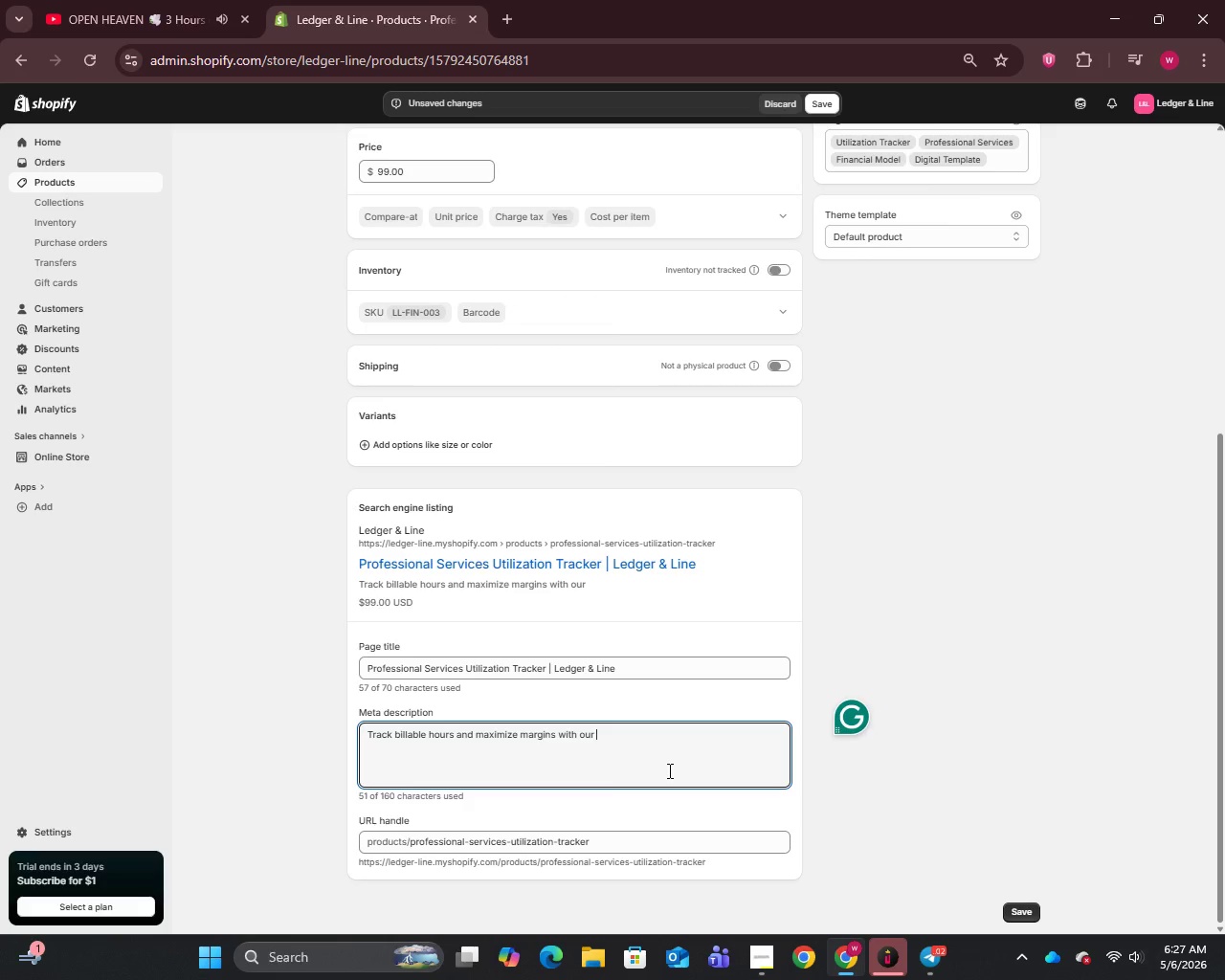 
wait(17.56)
 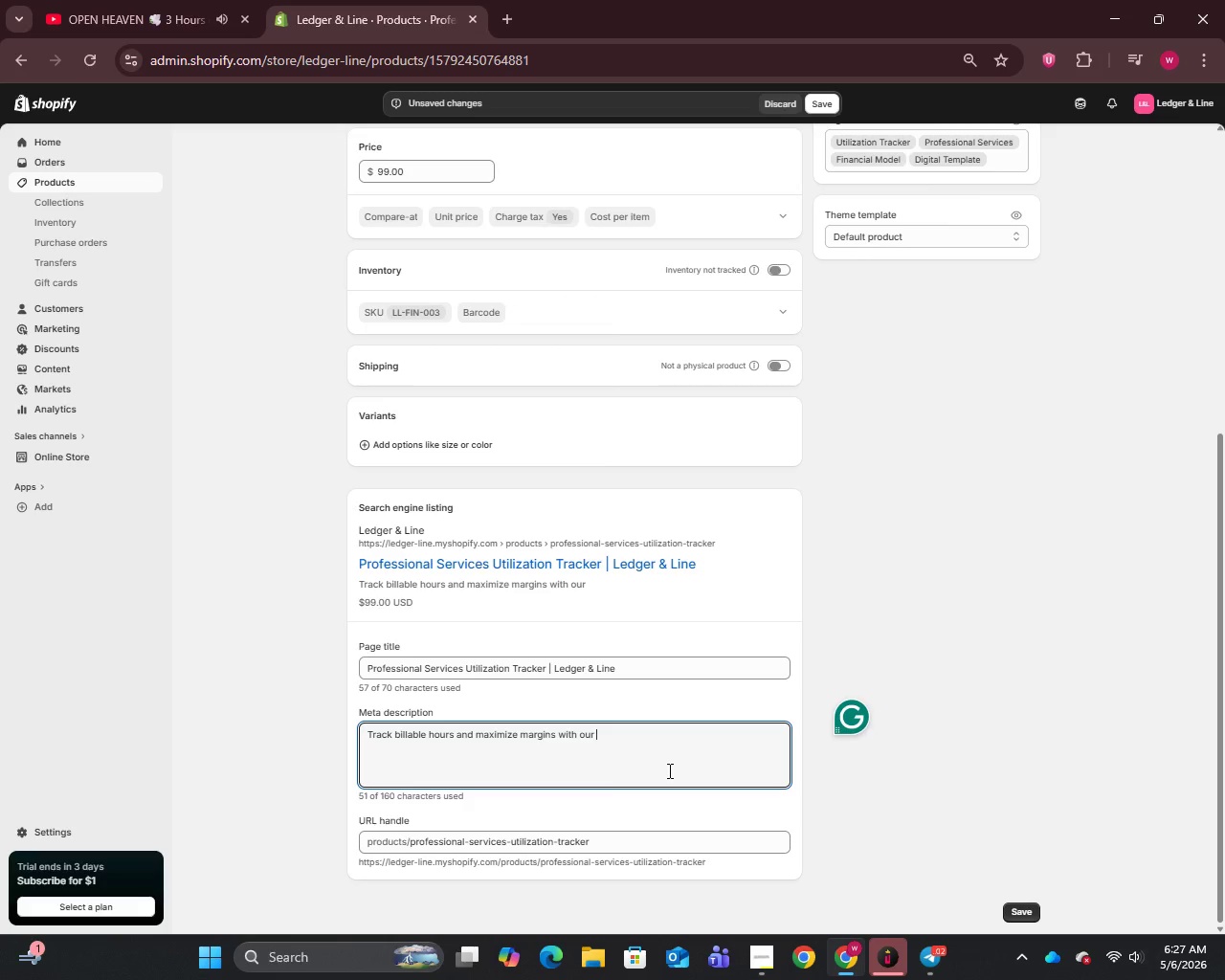 
type(Professional Services Utilization Tracker. Staffing heatmaps include)
 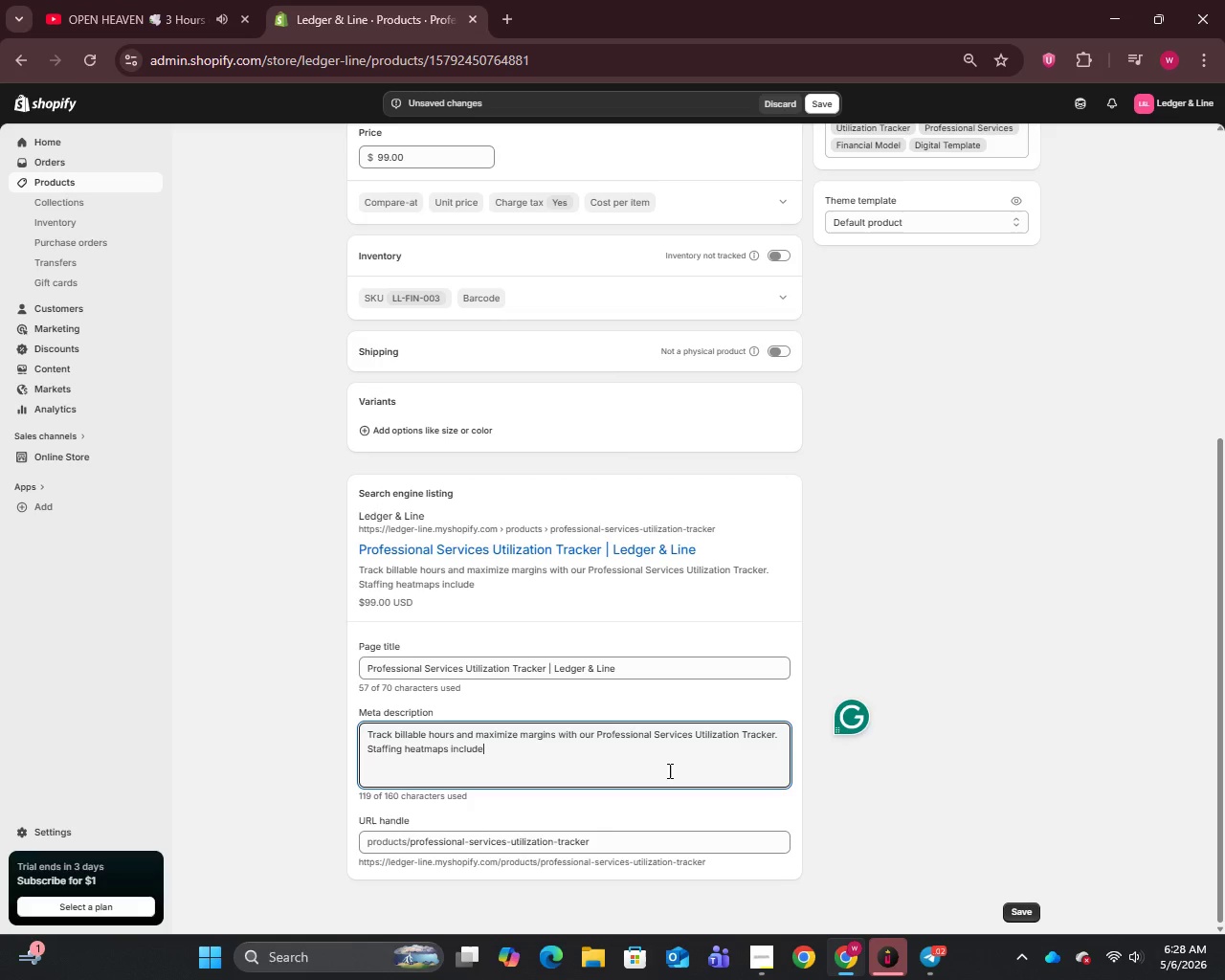 
type(d. Instant download. Buy now.)
 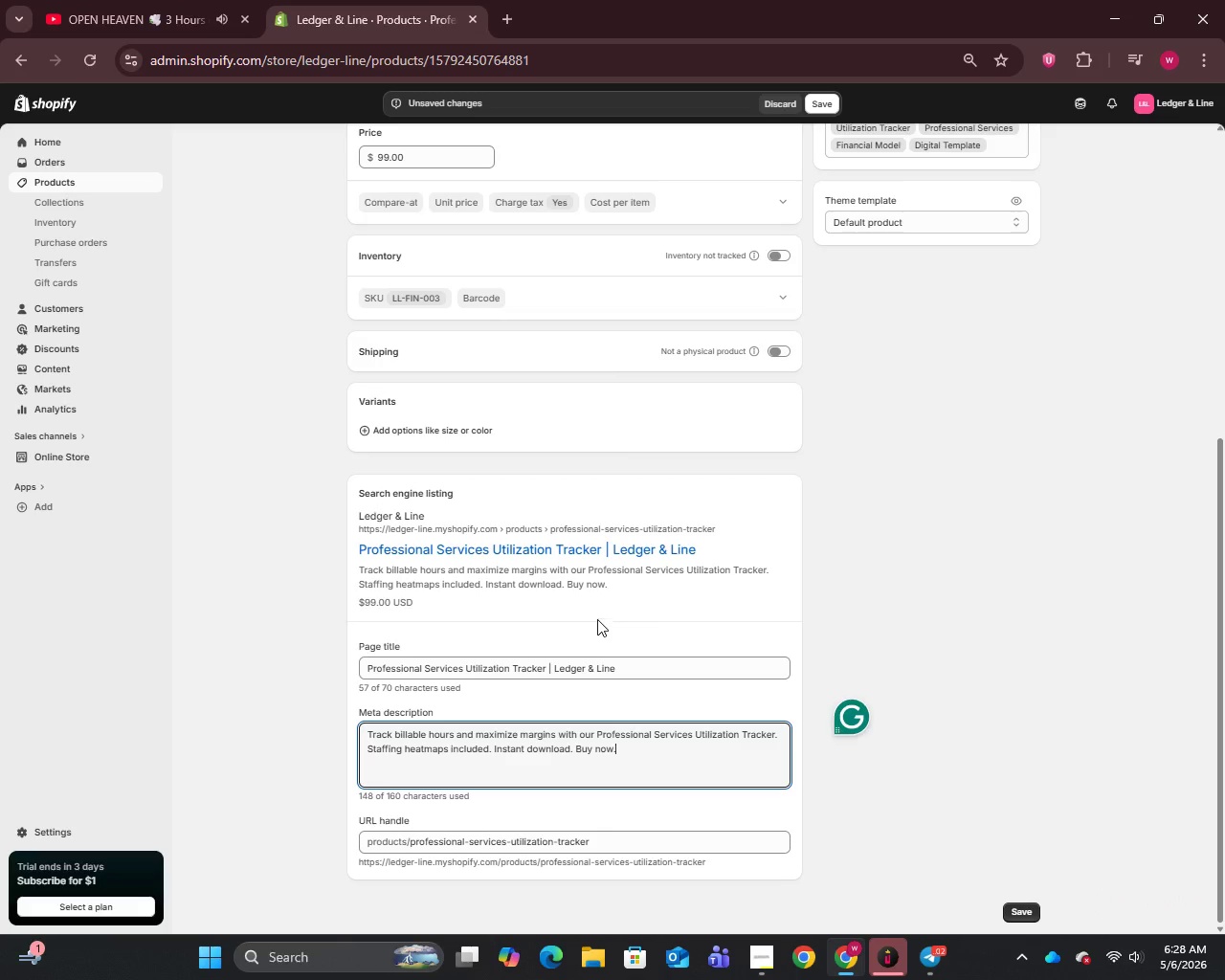 
scroll: coordinate [673, 624], scroll_direction: up, amount: 14.0
 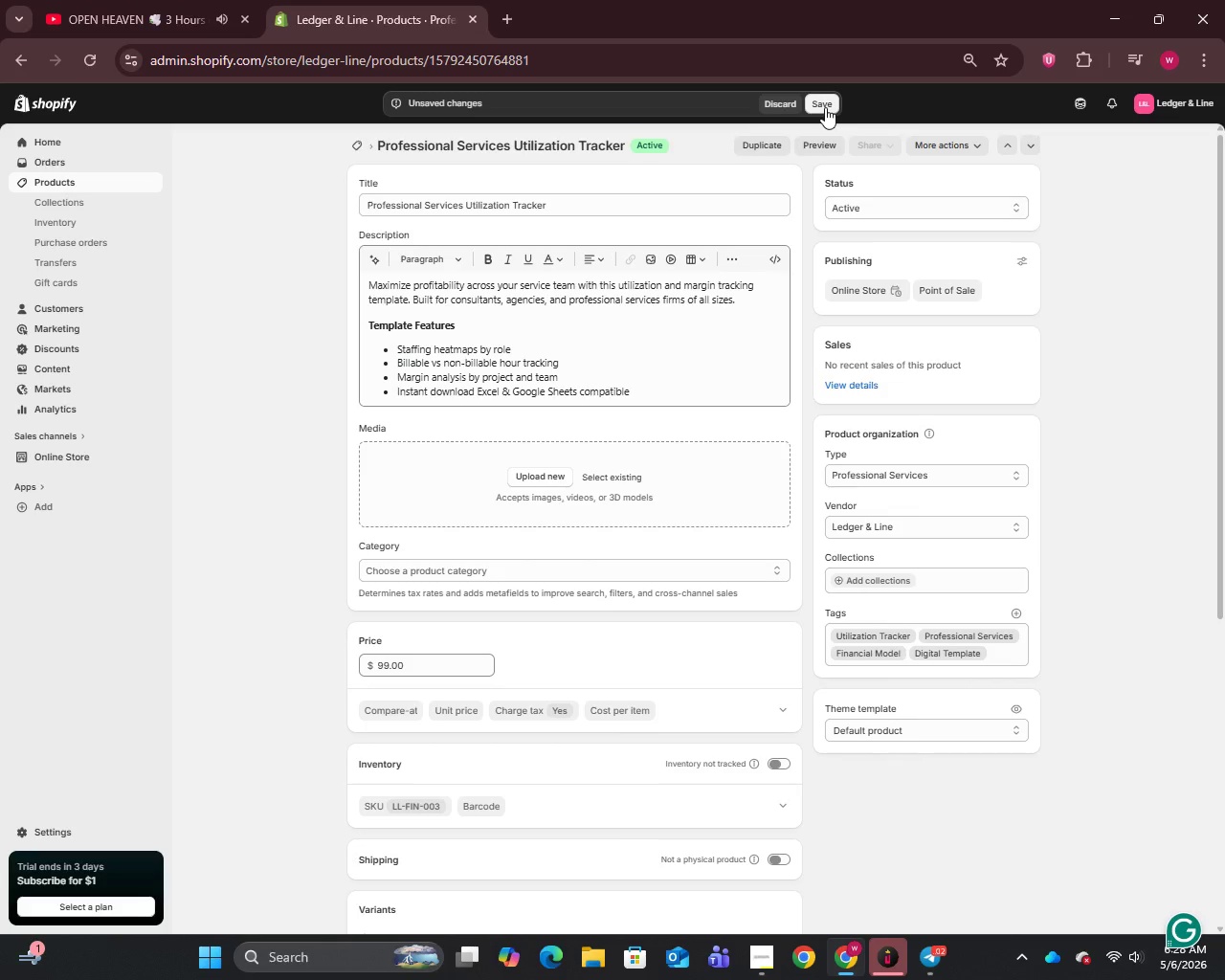 
wait(5.27)
 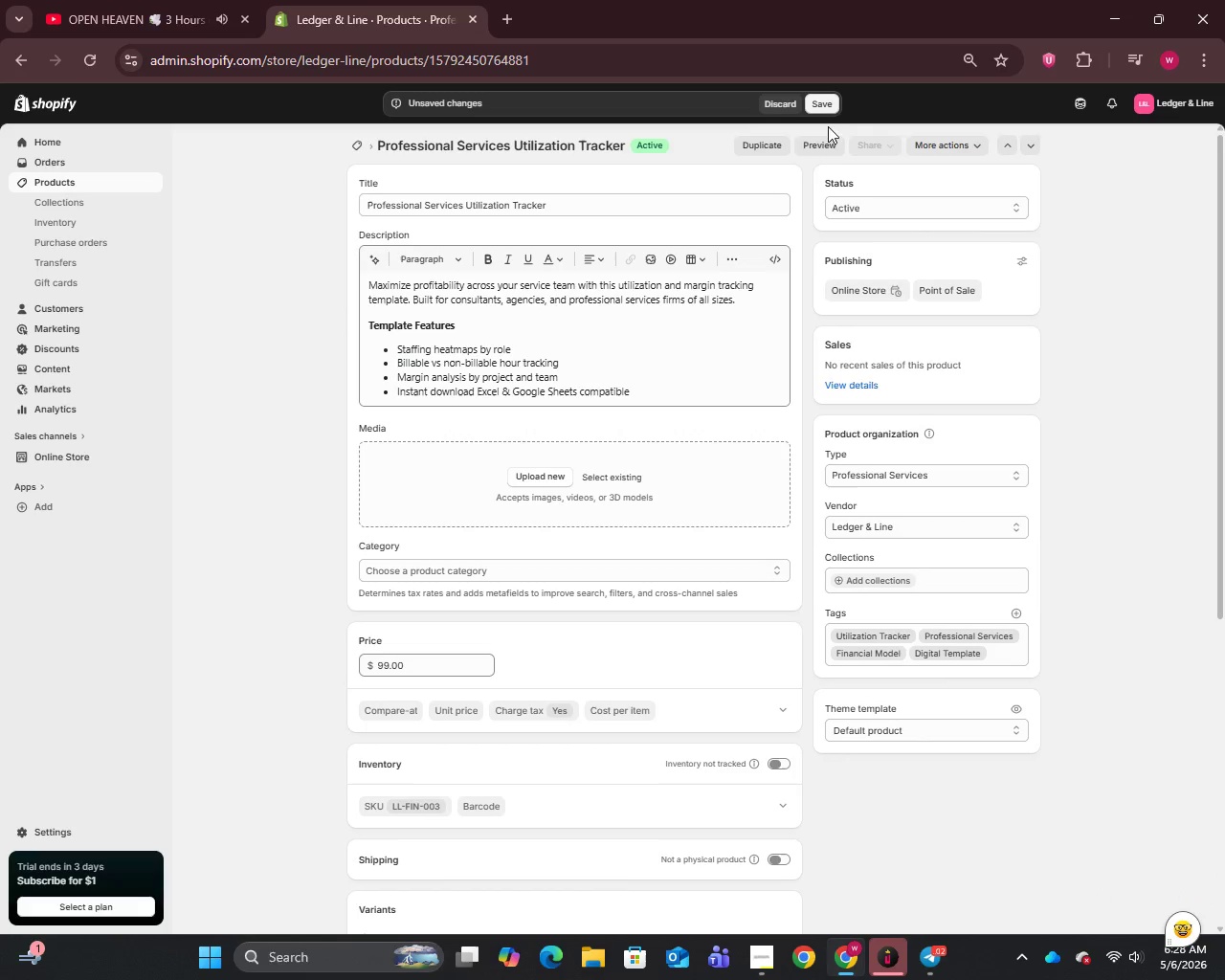 
left_click([825, 107])
 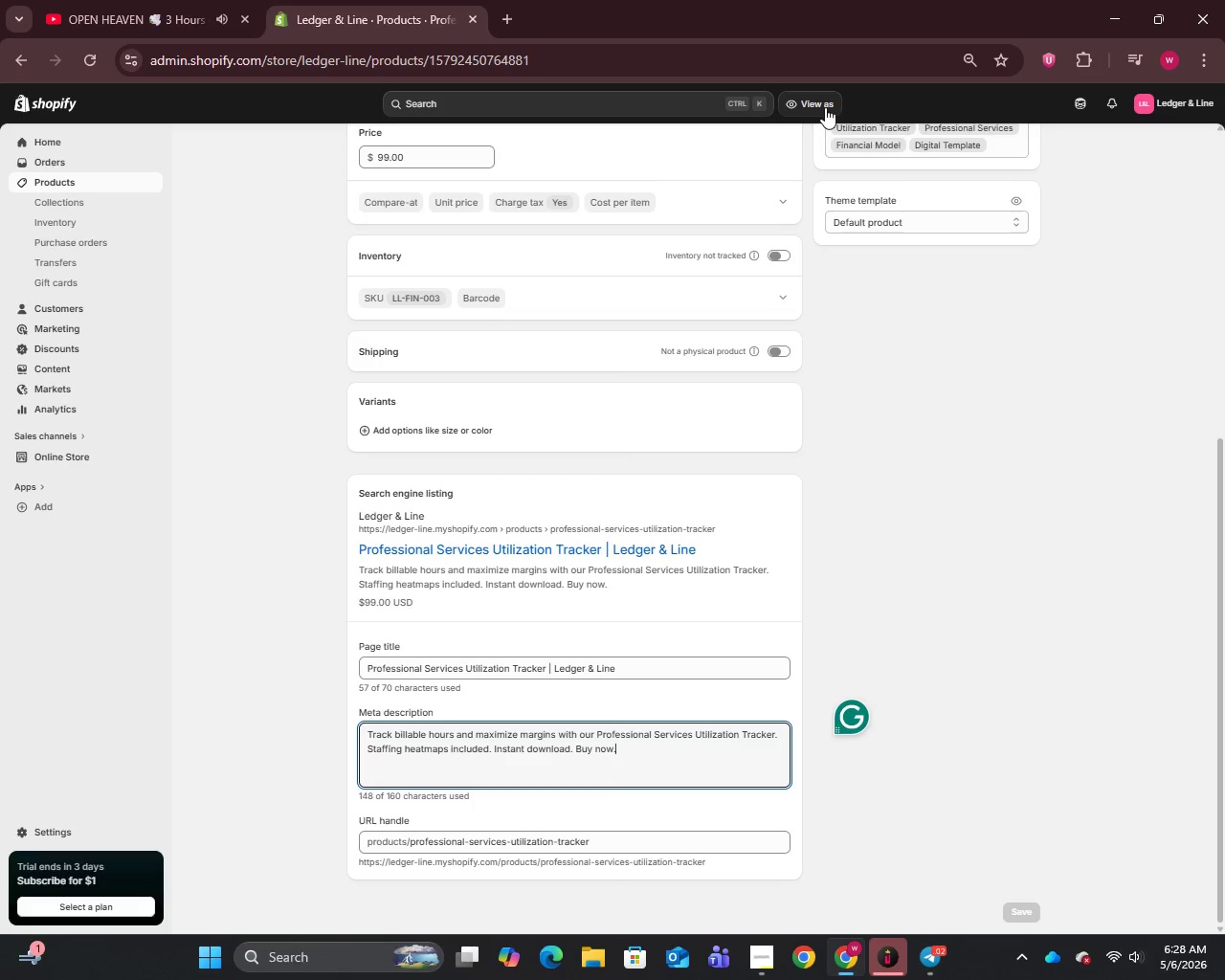 
wait(15.83)
 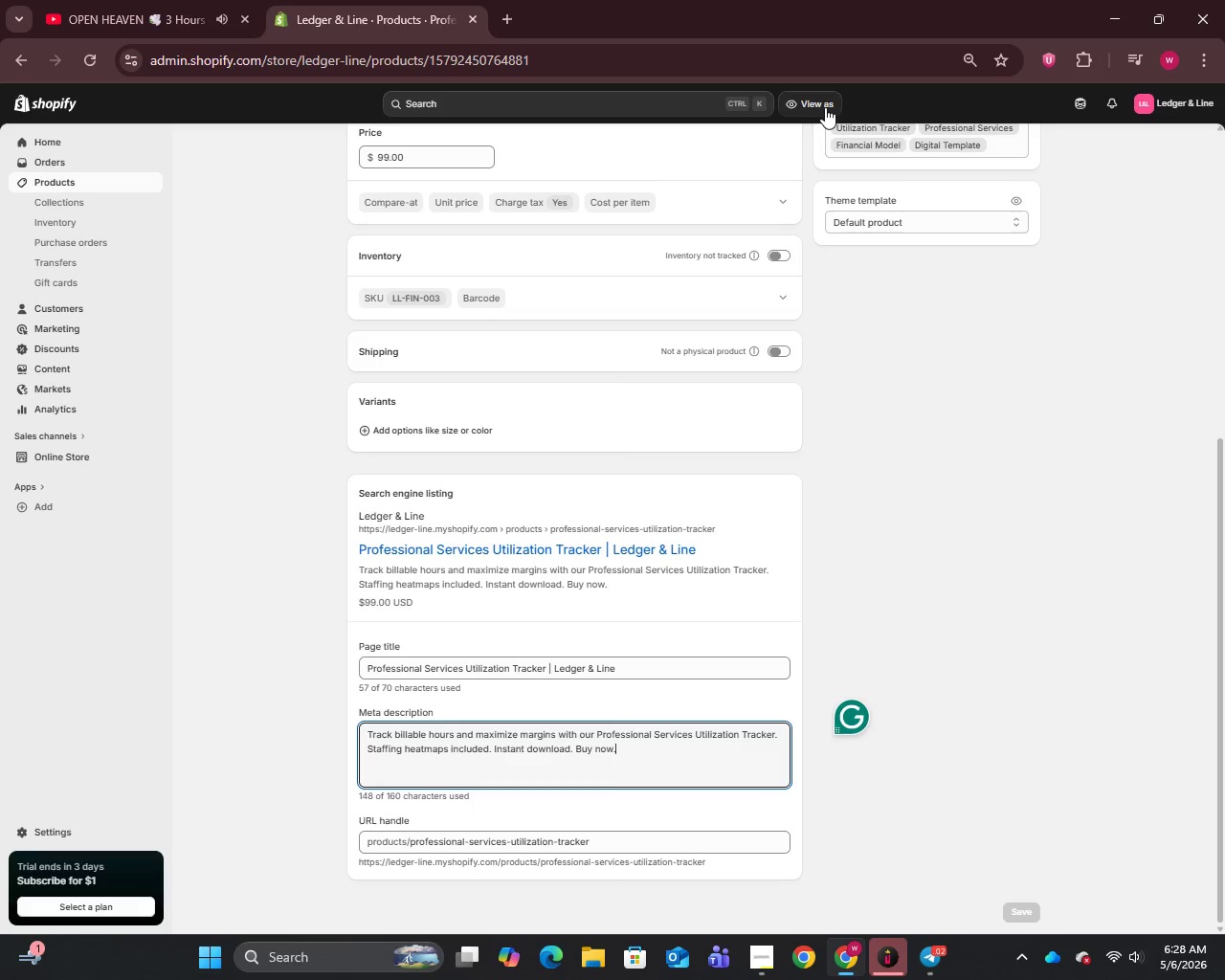 
left_click([40, 177])
 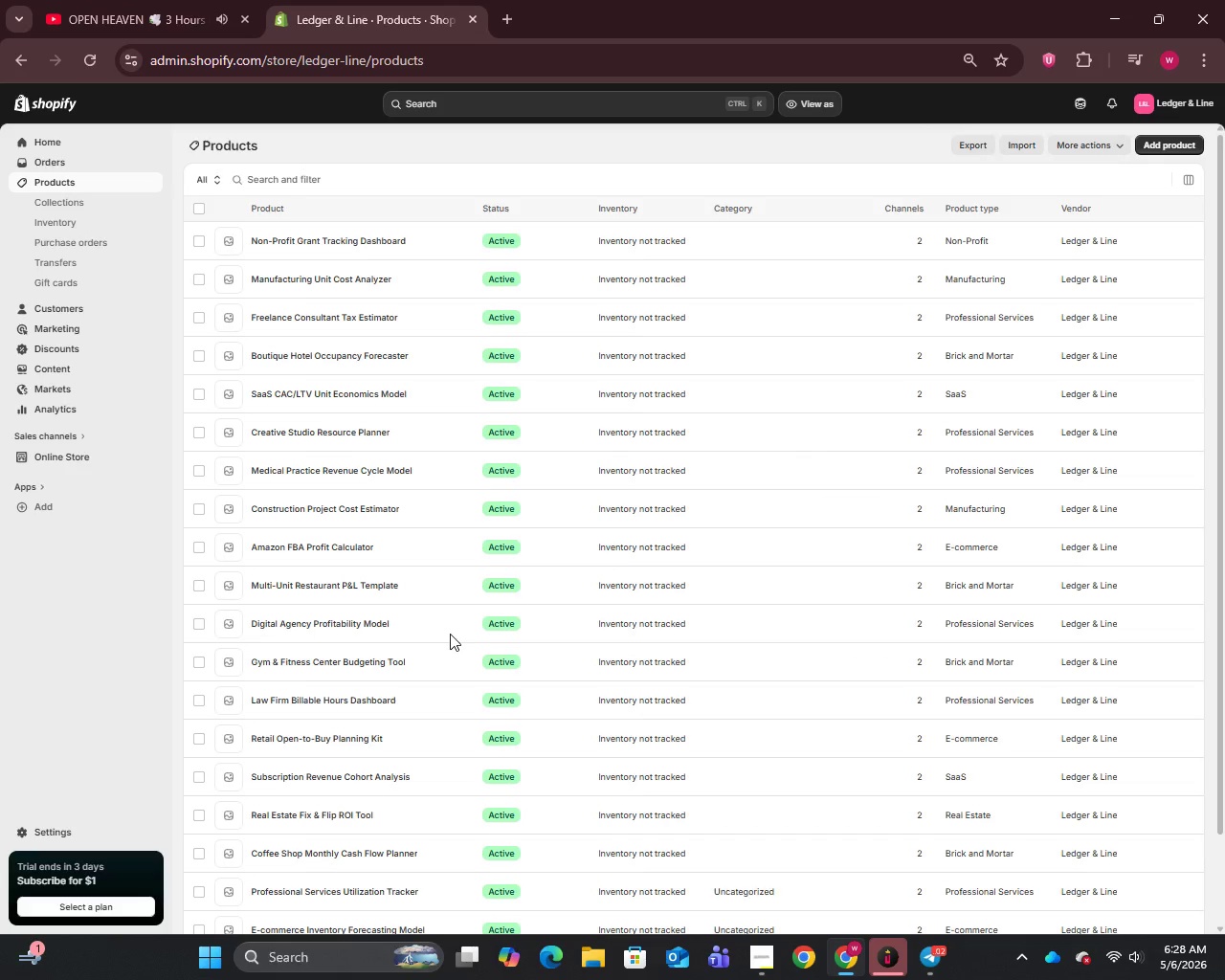 
scroll: coordinate [450, 634], scroll_direction: down, amount: 3.0
 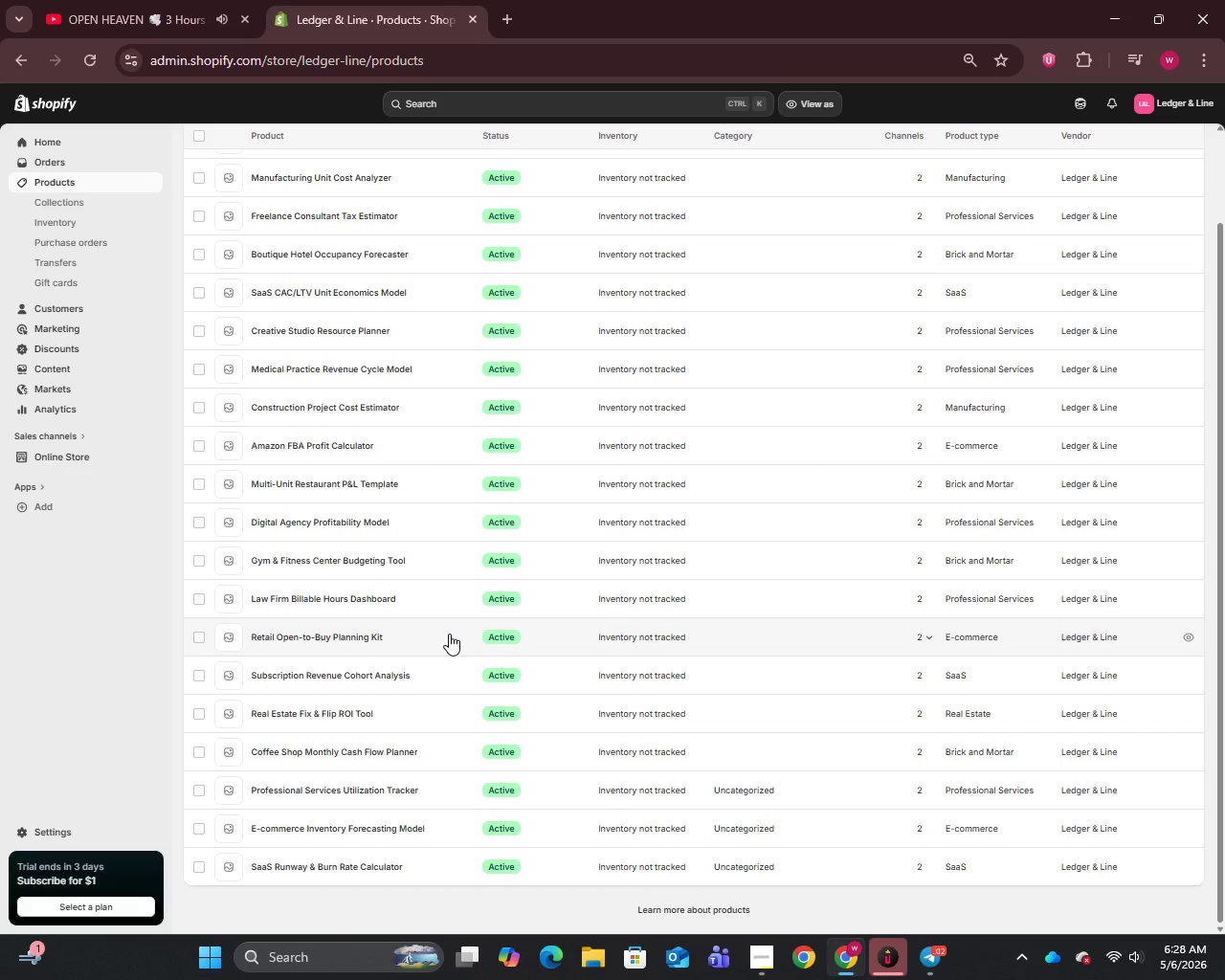 
wait(9.46)
 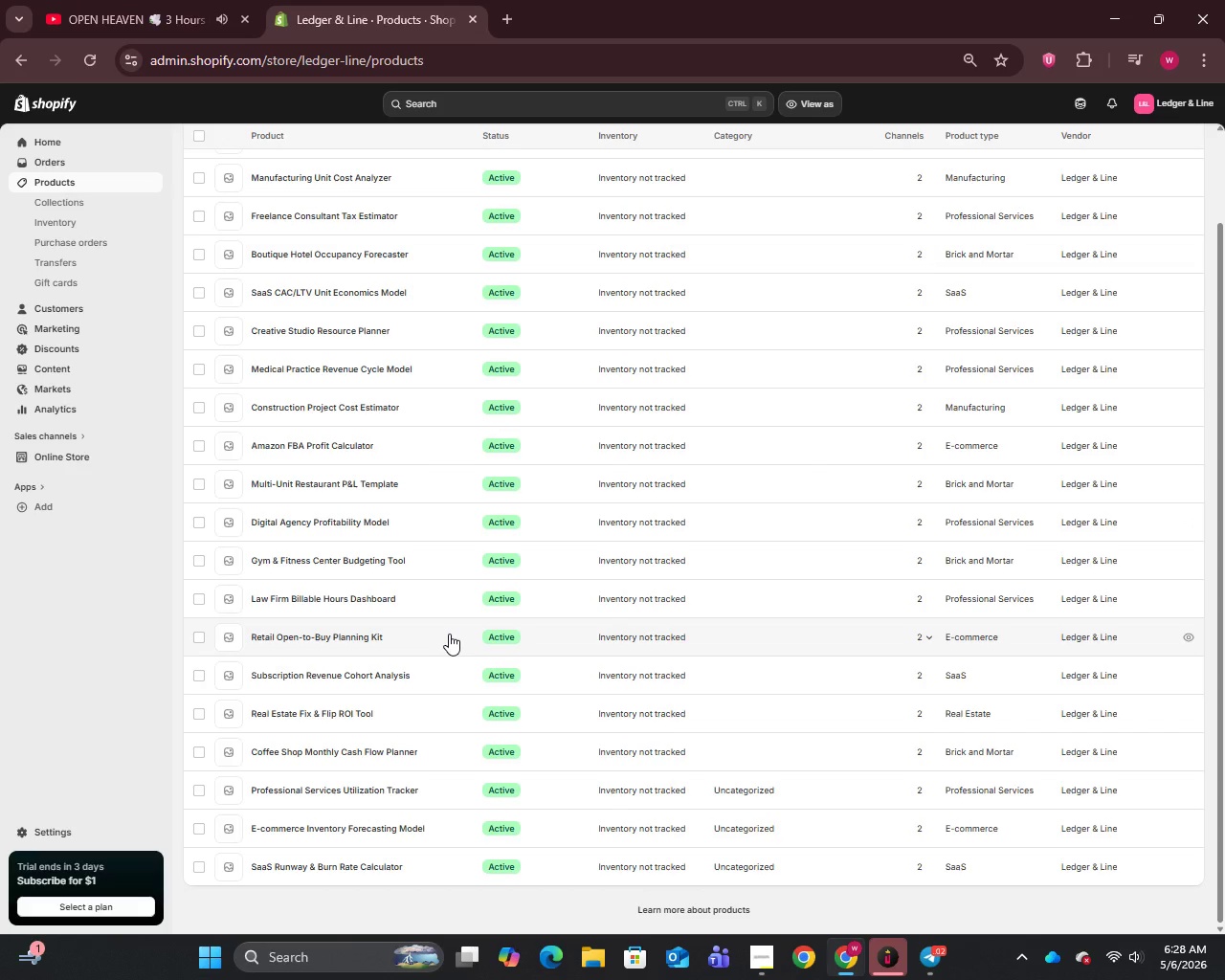 
left_click([293, 747])
 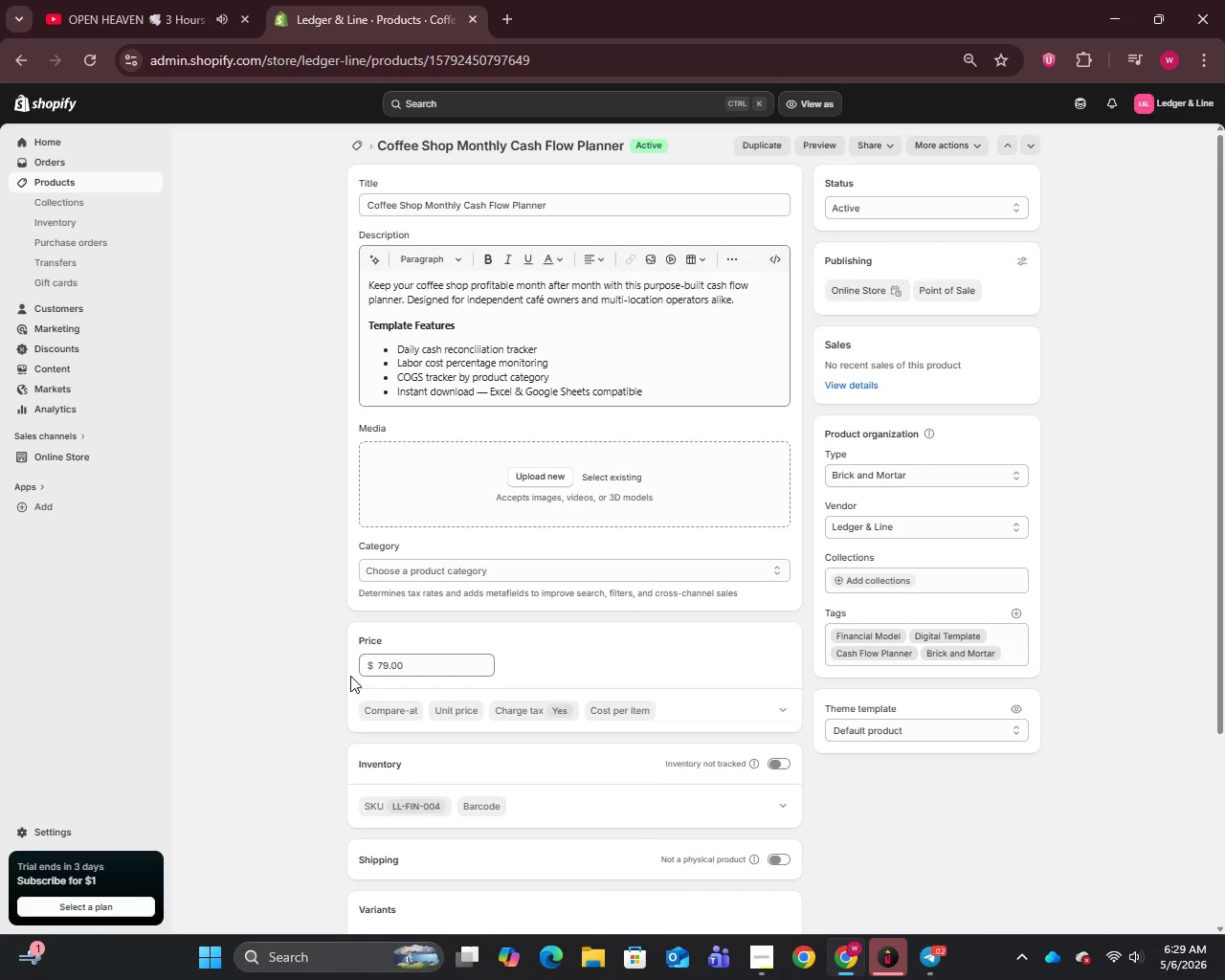 
wait(7.7)
 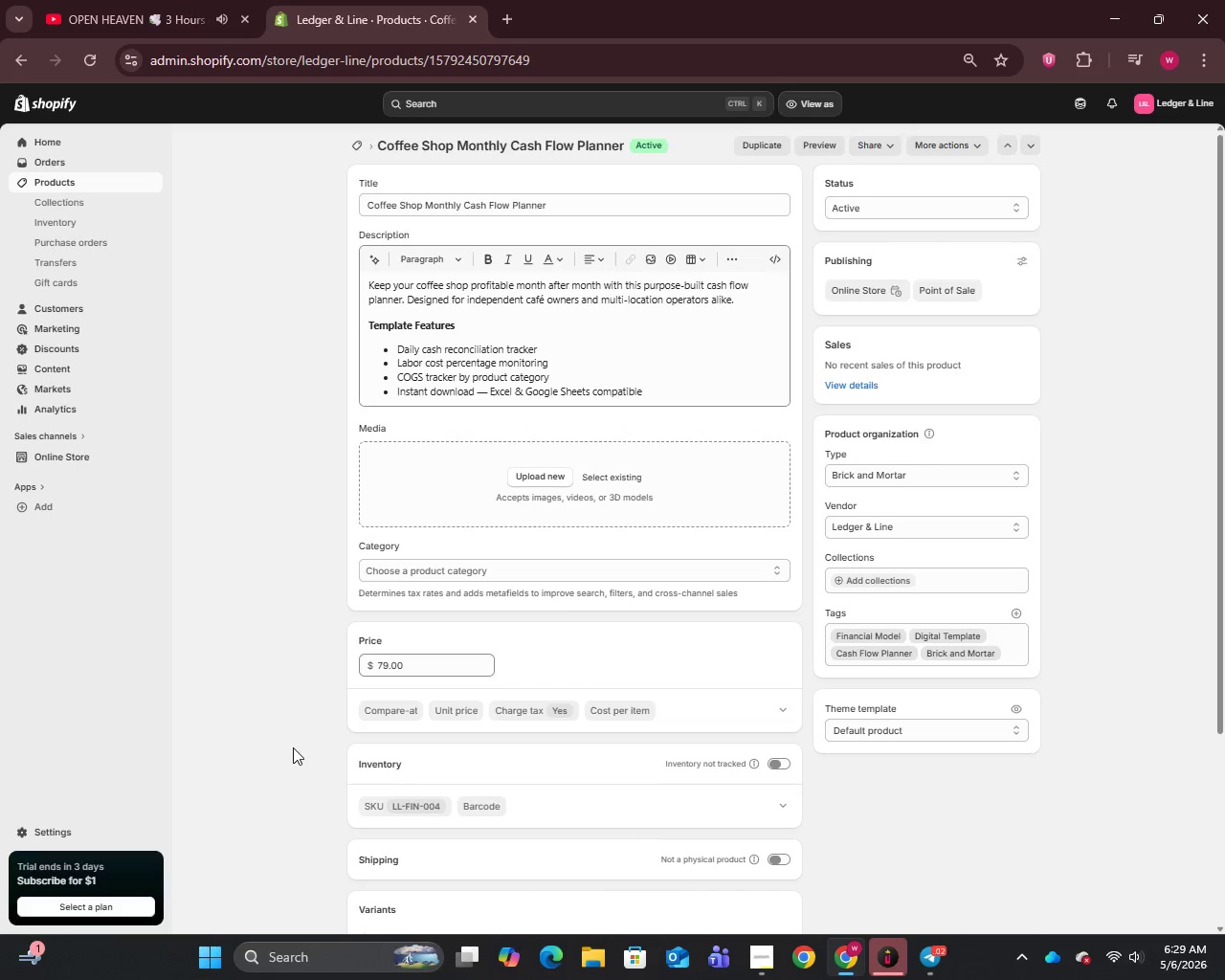 
left_click([491, 391])
 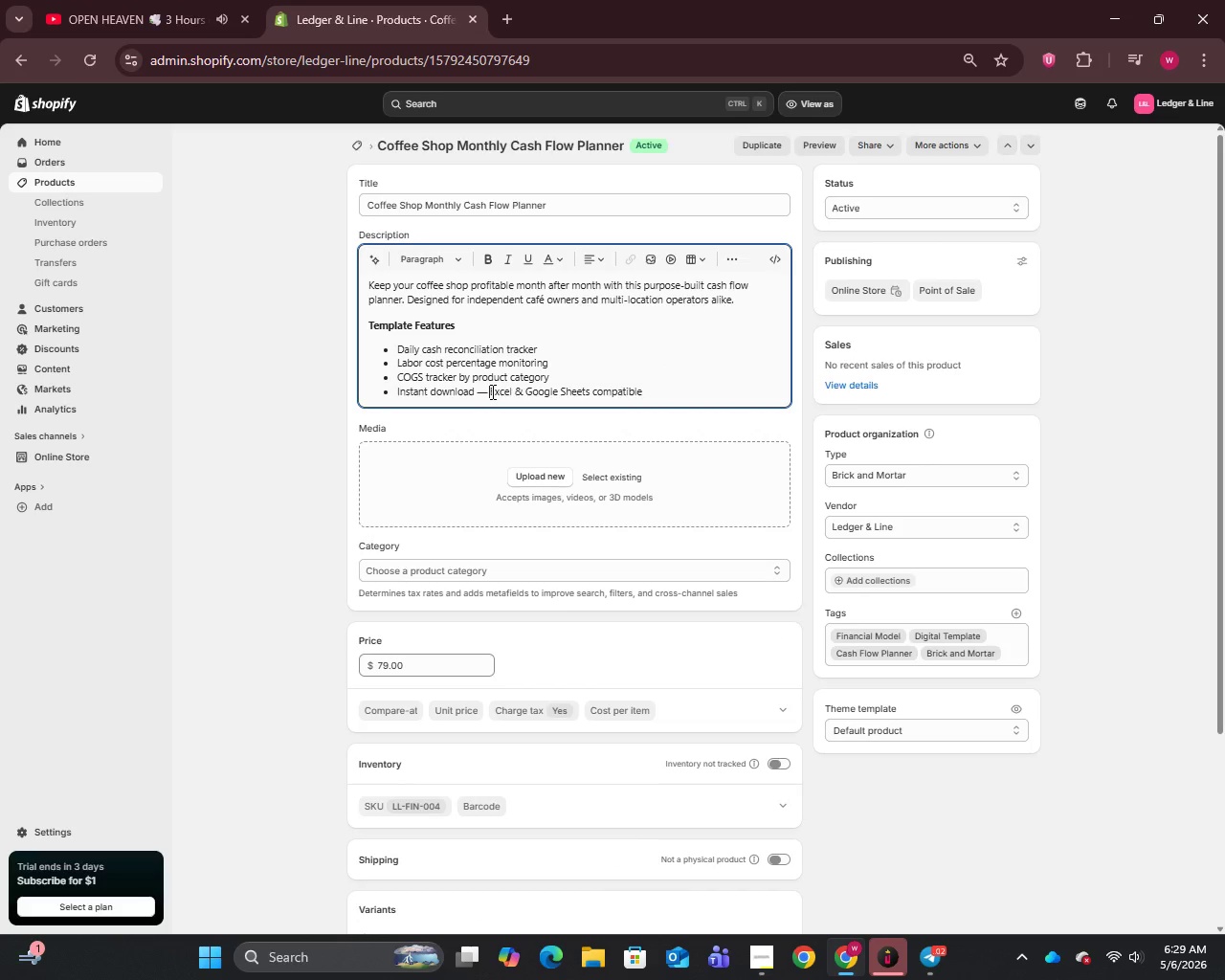 
key(Backspace)
 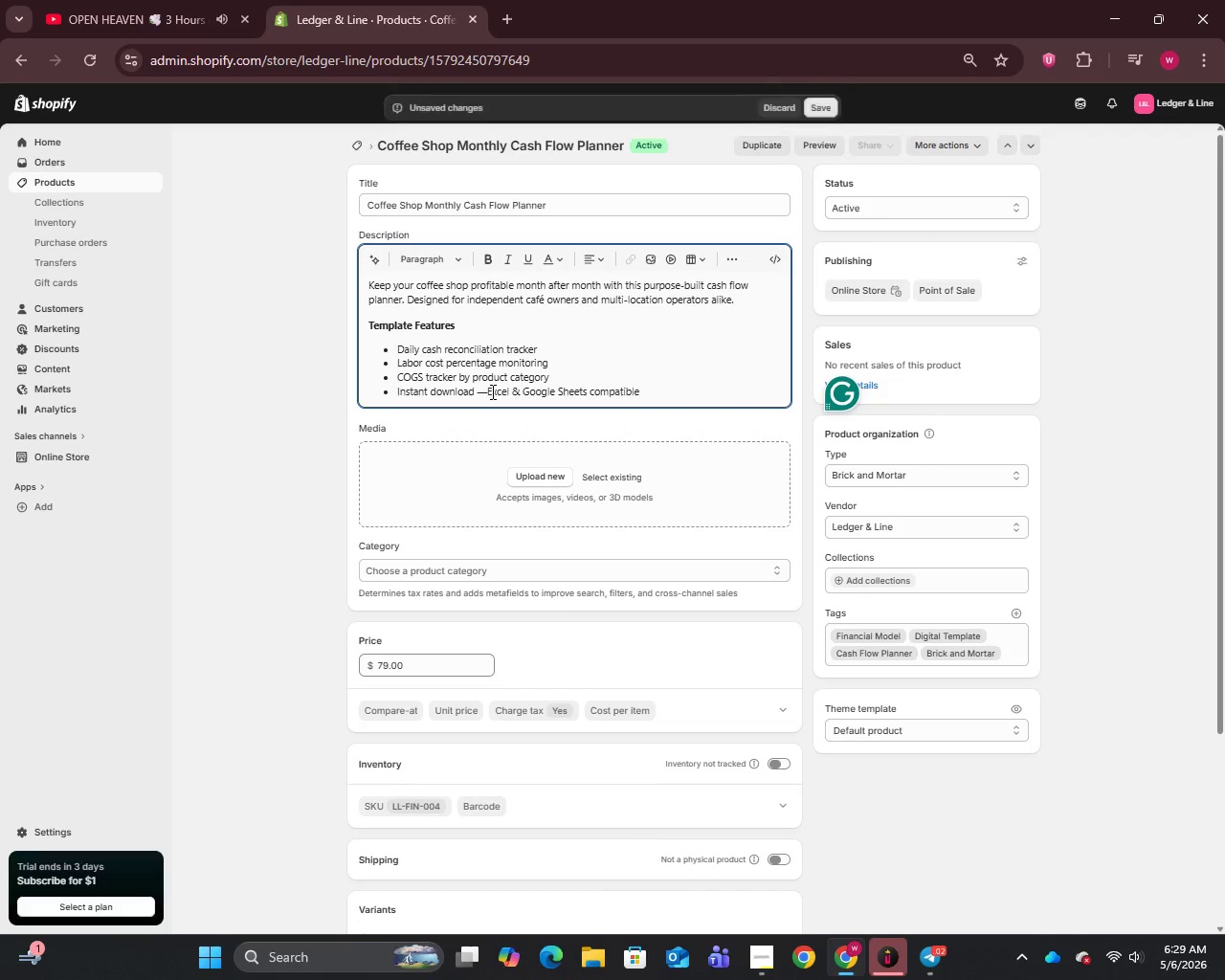 
key(Backspace)
 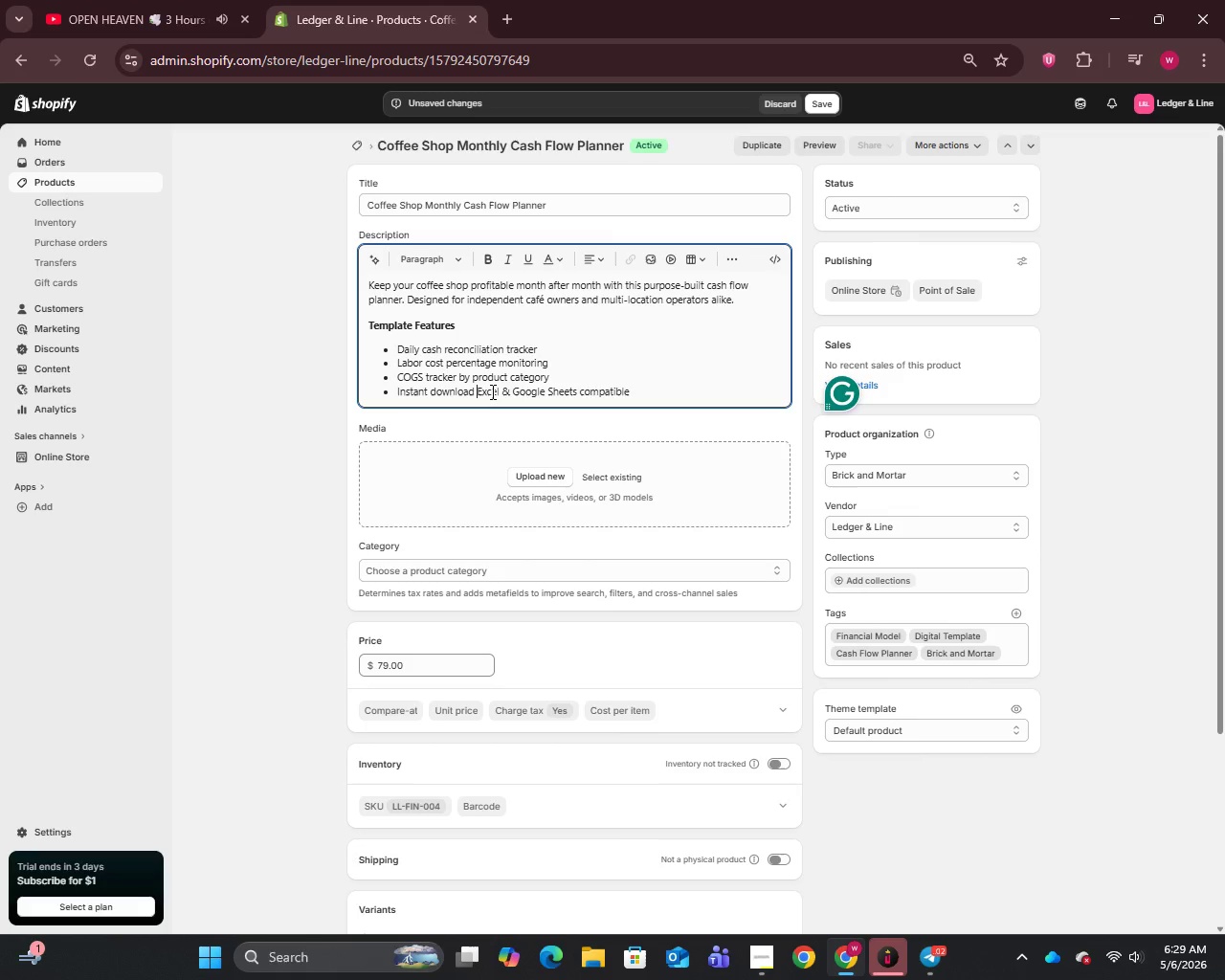 
scroll: coordinate [491, 392], scroll_direction: down, amount: 9.0
 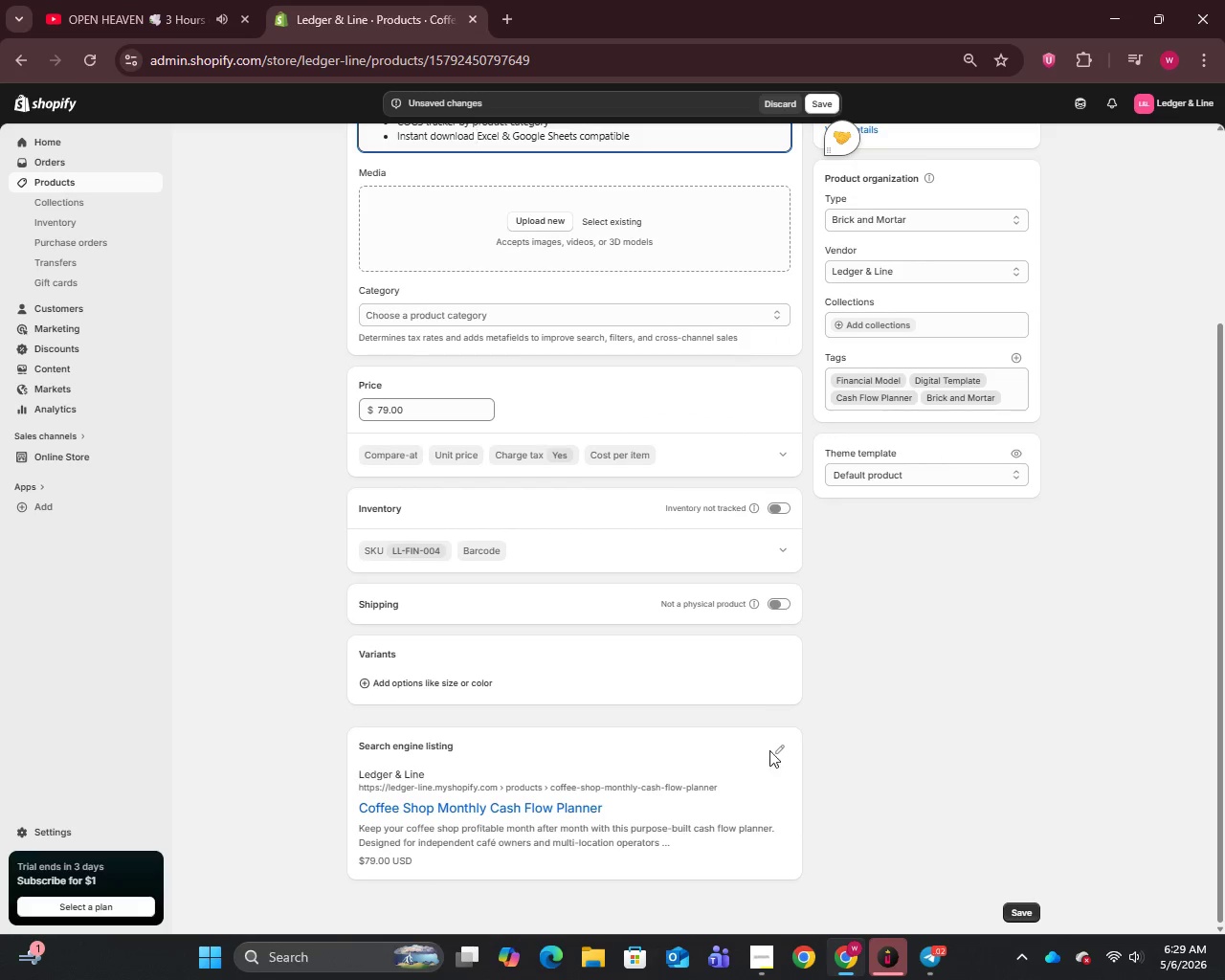 
left_click([781, 750])
 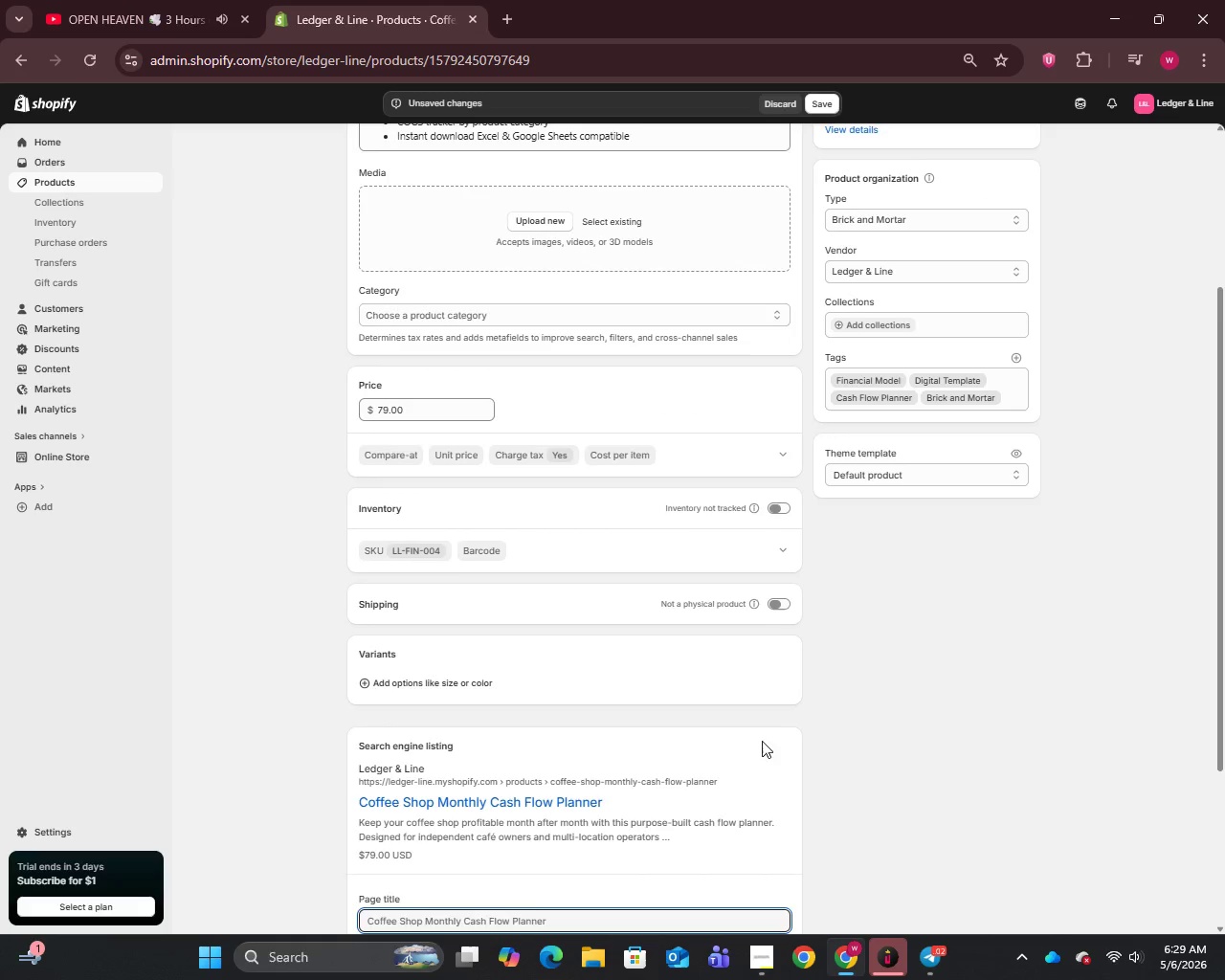 
scroll: coordinate [739, 739], scroll_direction: down, amount: 5.0
 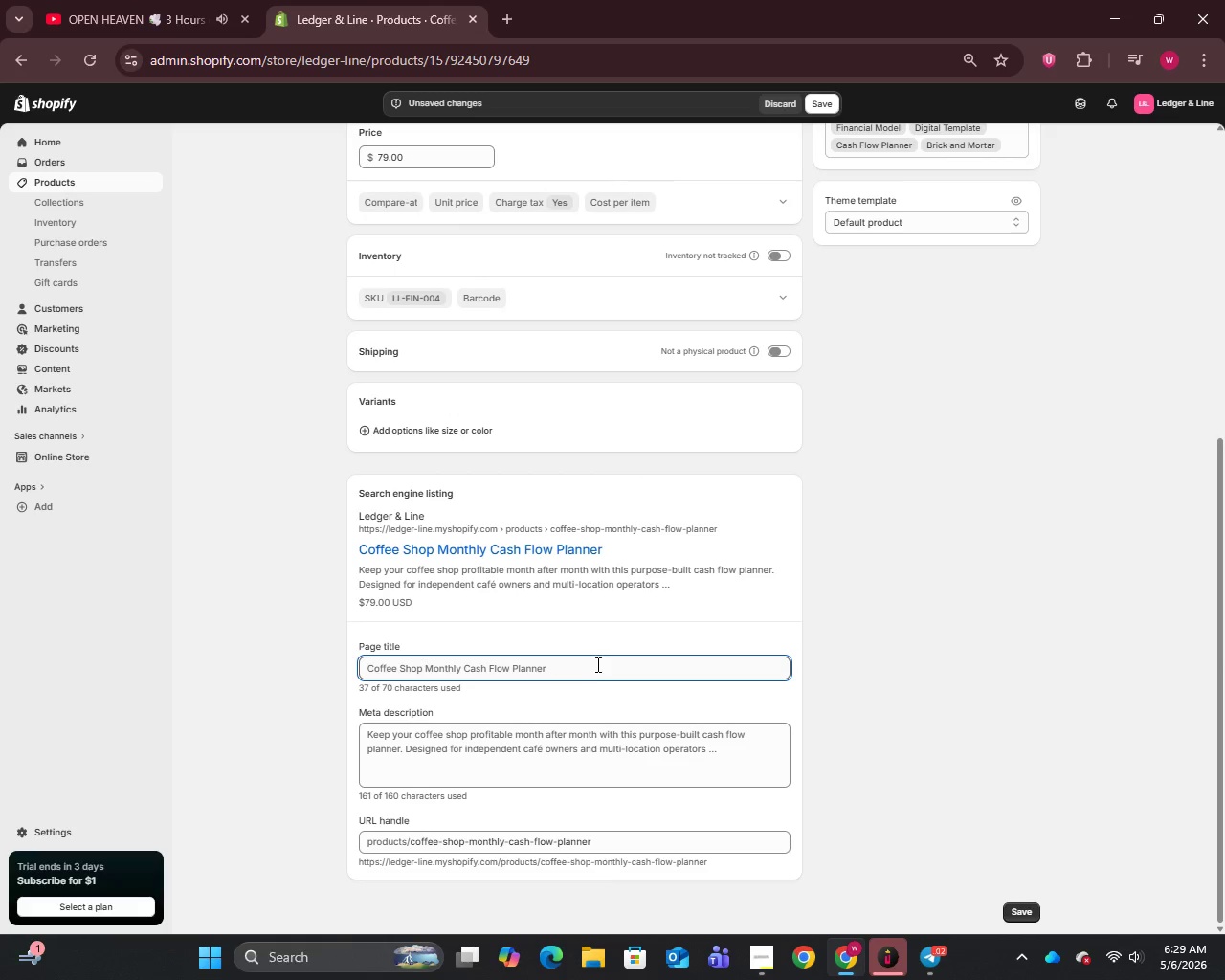 
left_click_drag(start_coordinate=[596, 669], to_coordinate=[297, 657])
 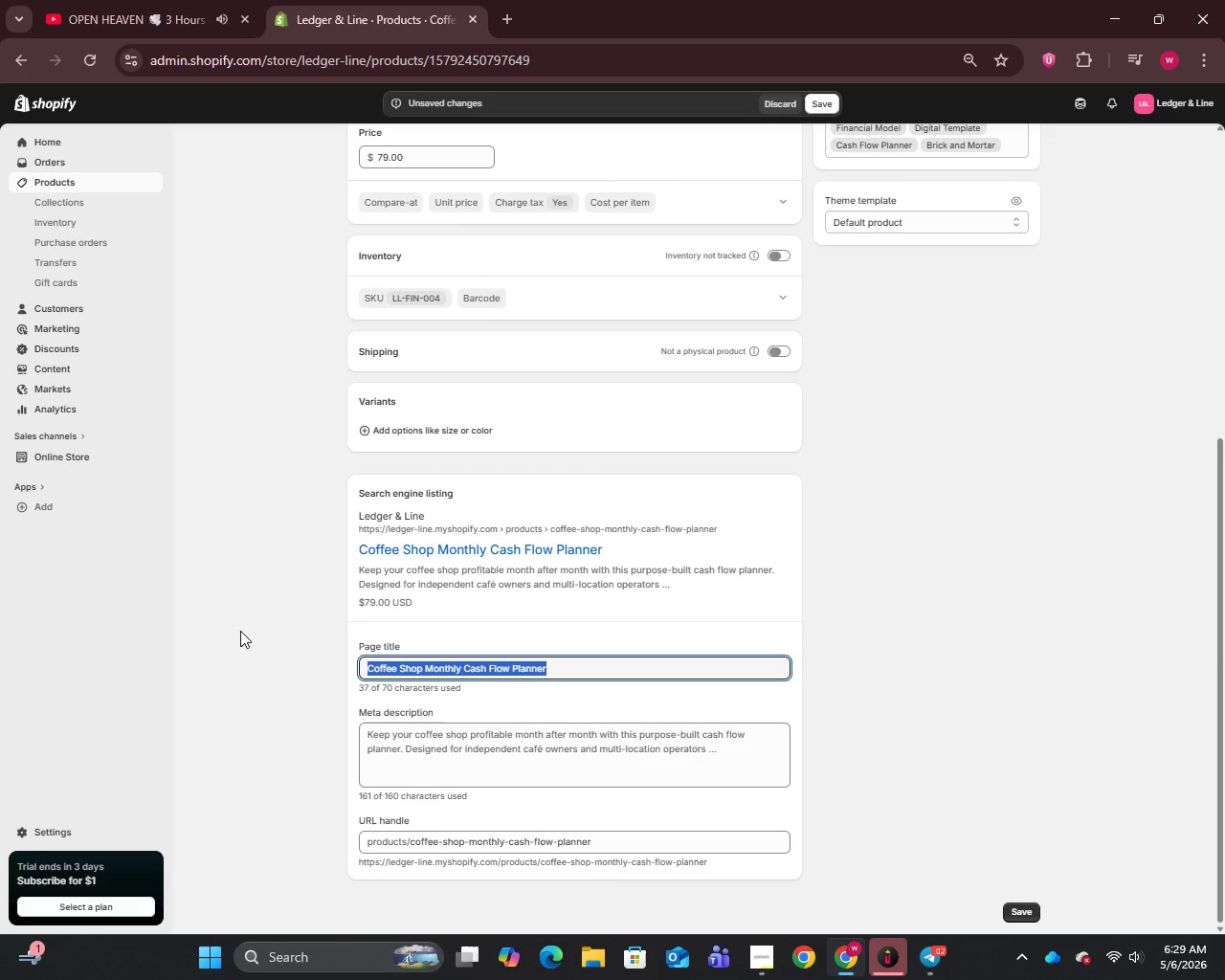 
type(Coffee Shop Cash Flow Planner | Ledger & Line)
 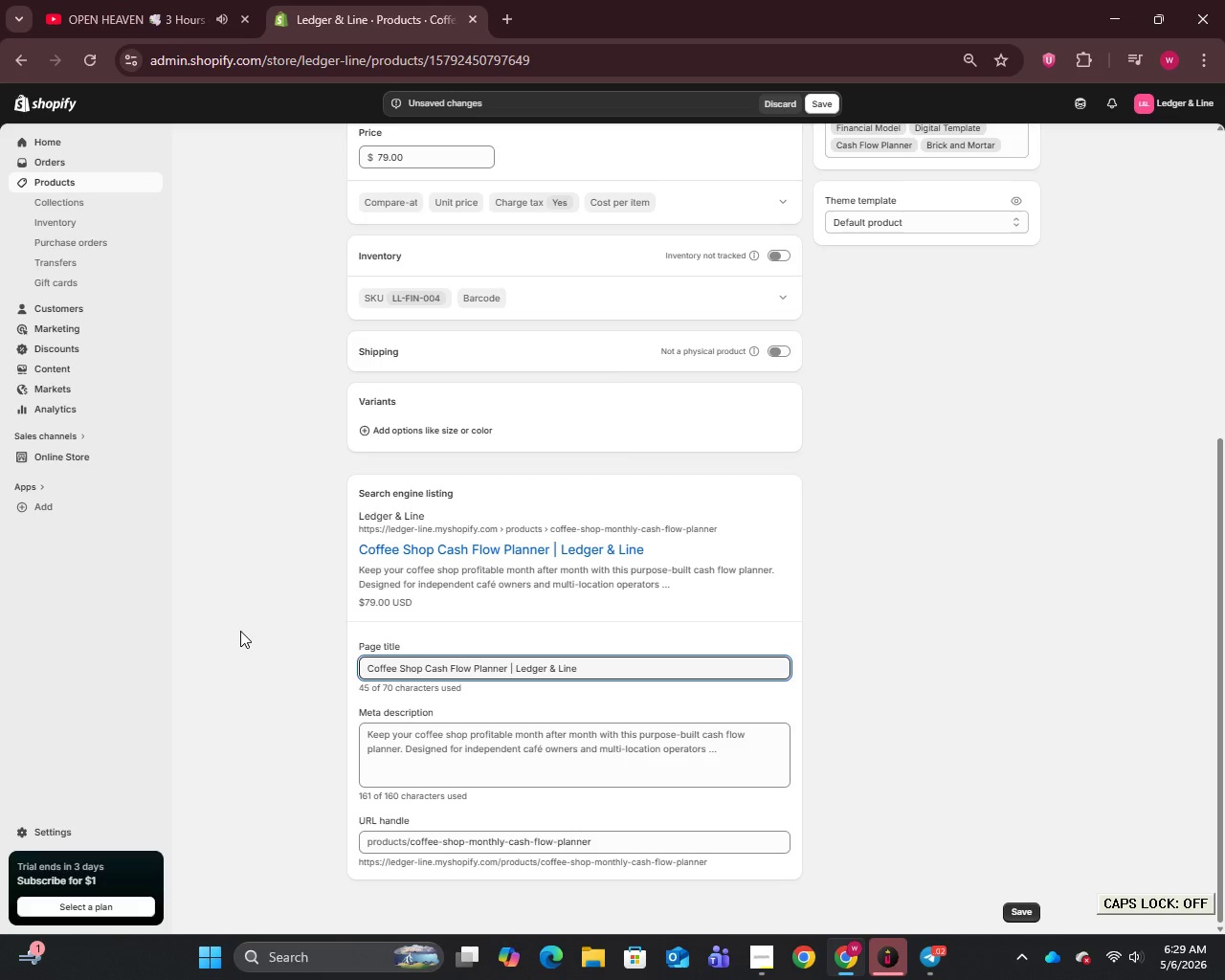 
left_click([636, 771])
 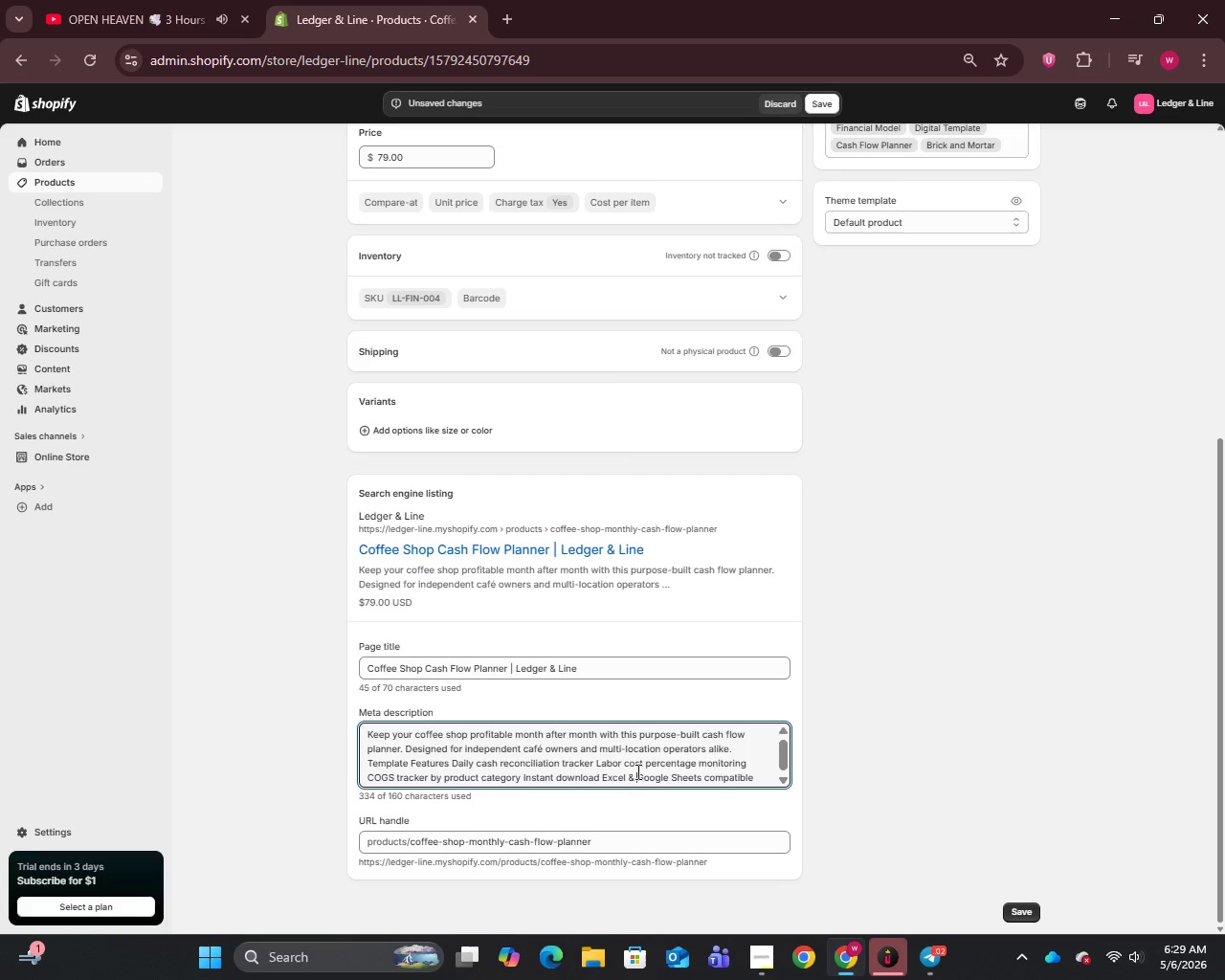 
key(Control+A)
 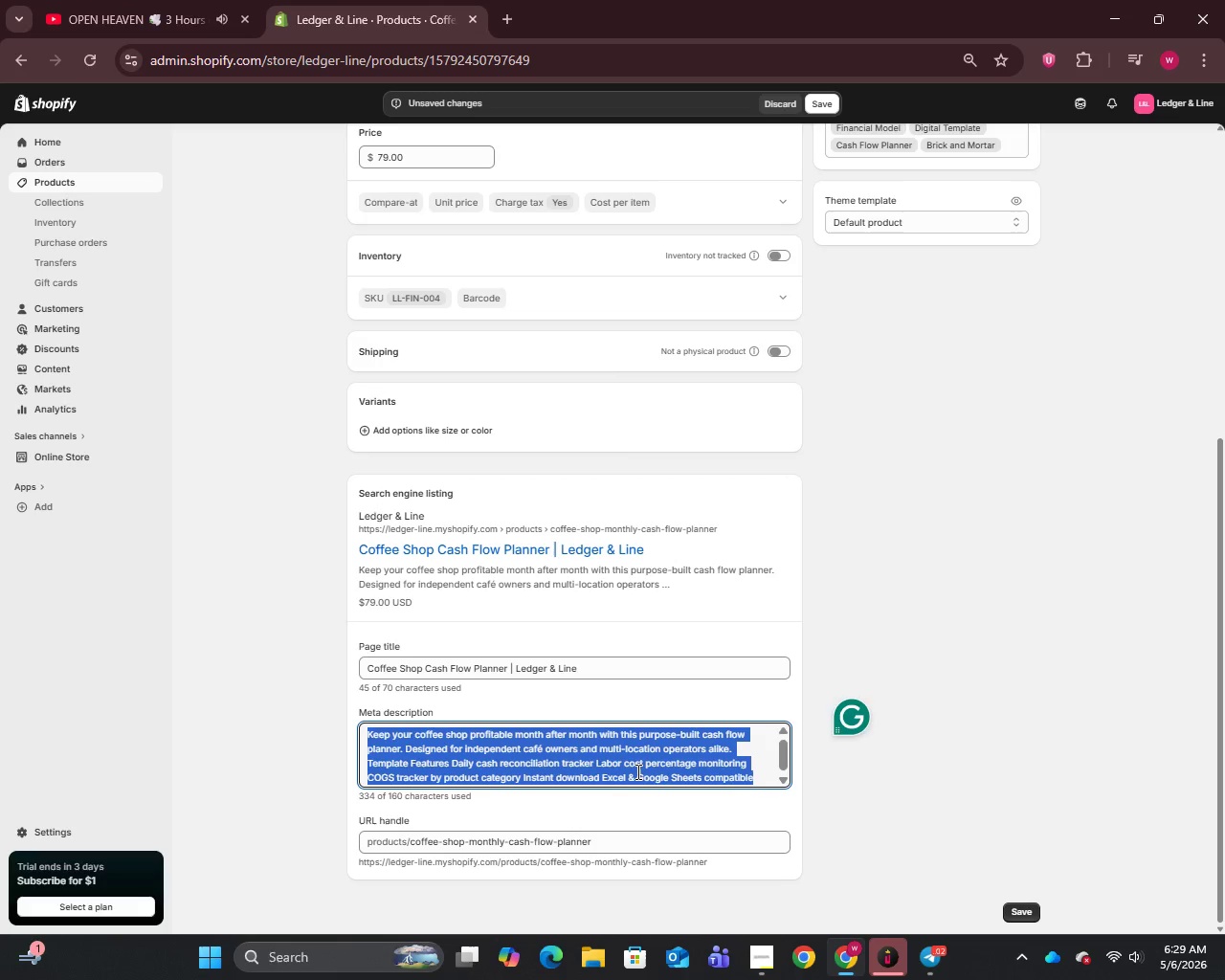 
type(Manager your cafe finances with our Coffee Shop Cash Flow Planner. Daily reconciliation, Labor costs & COGS tracker included. Instant download. Buy now.)
 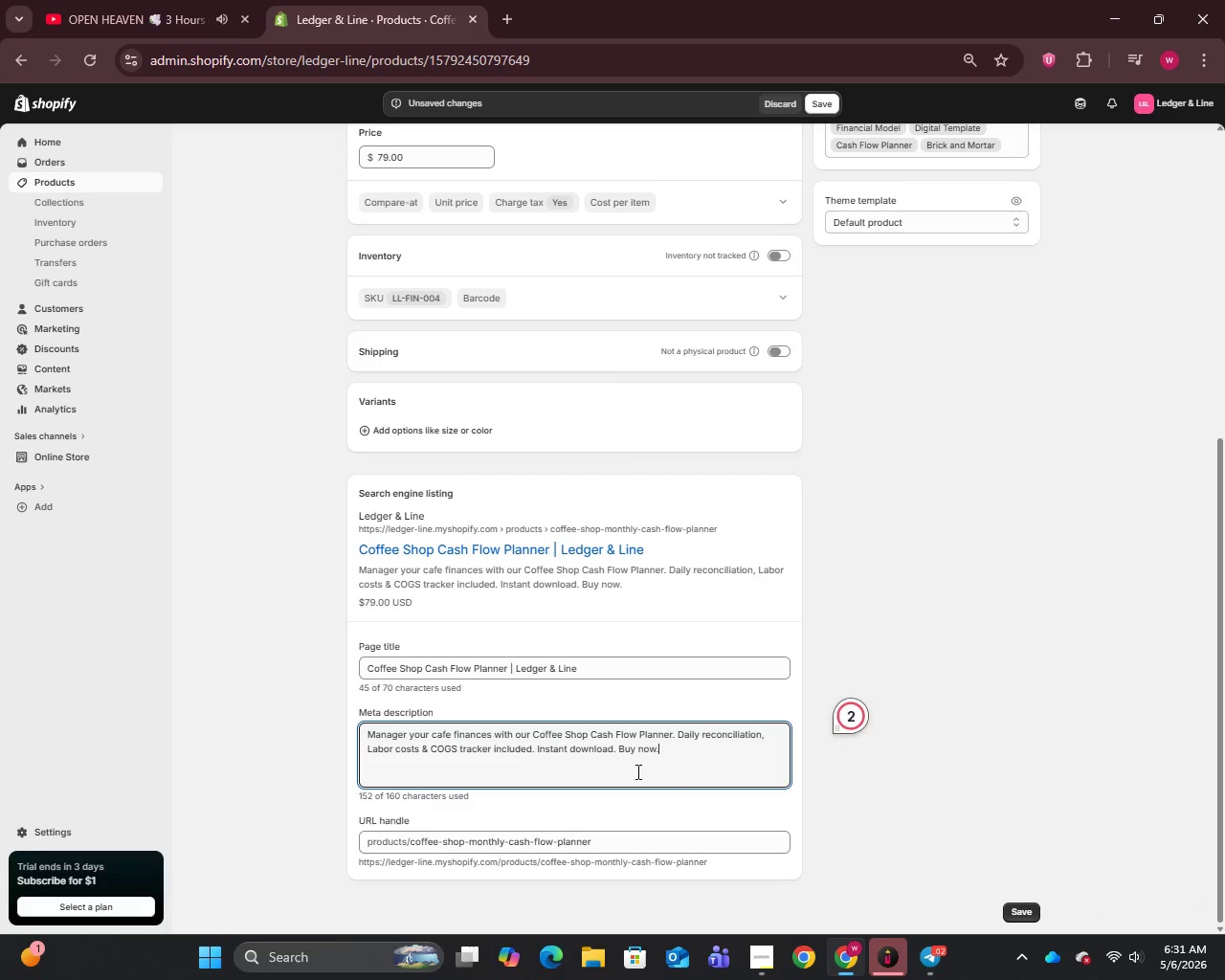 
wait(27.94)
 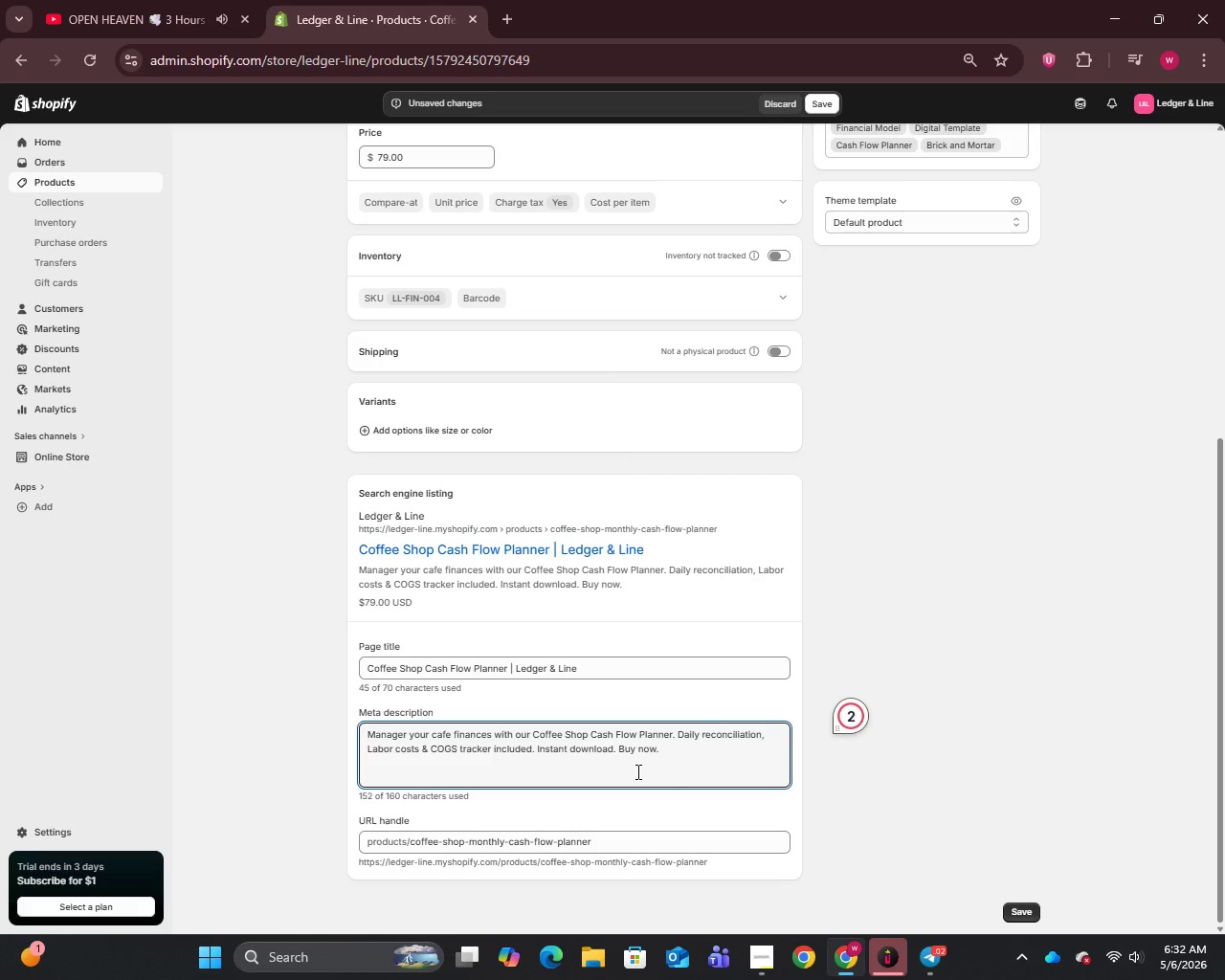 
scroll: coordinate [630, 719], scroll_direction: up, amount: 12.0
 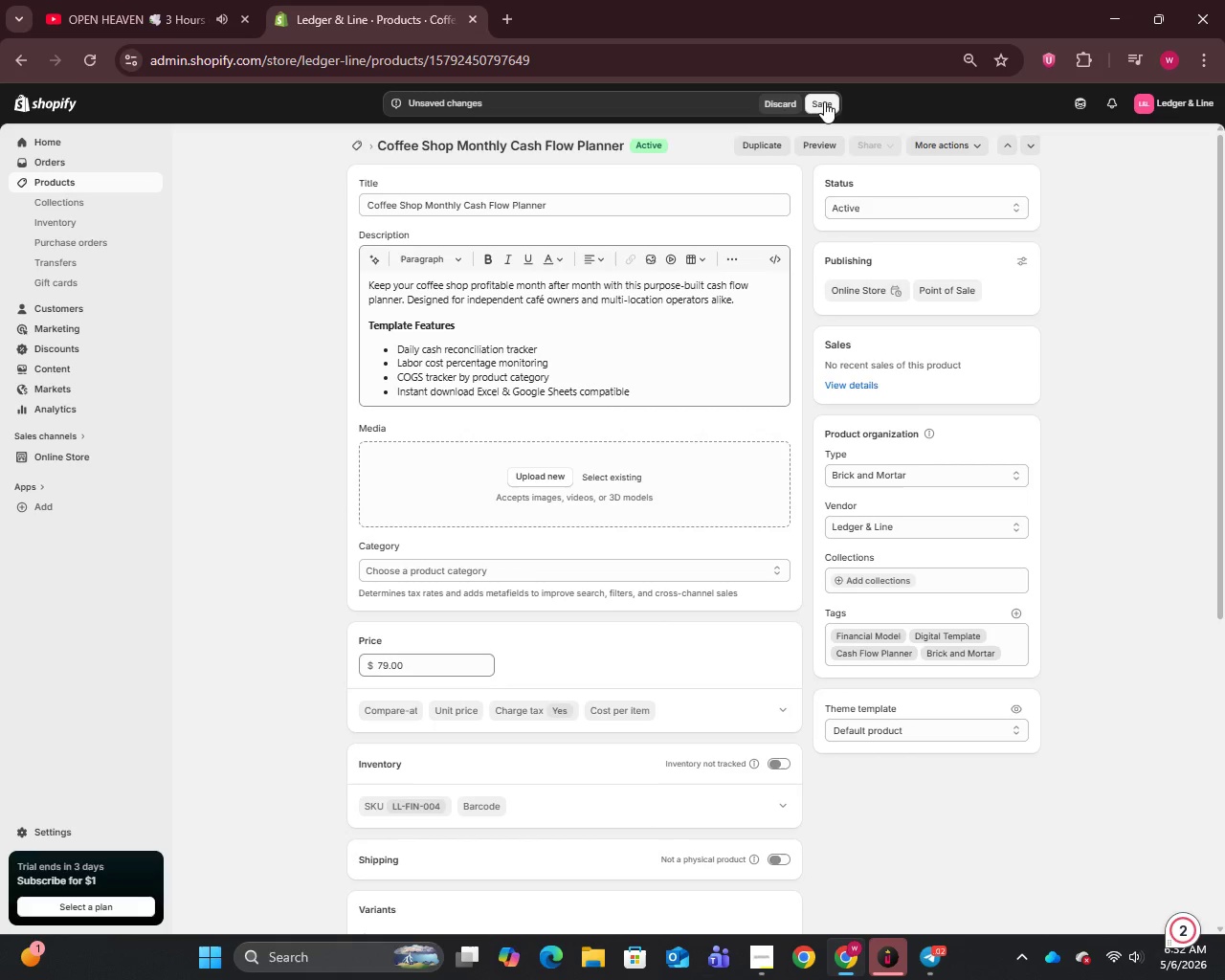 
left_click([824, 101])
 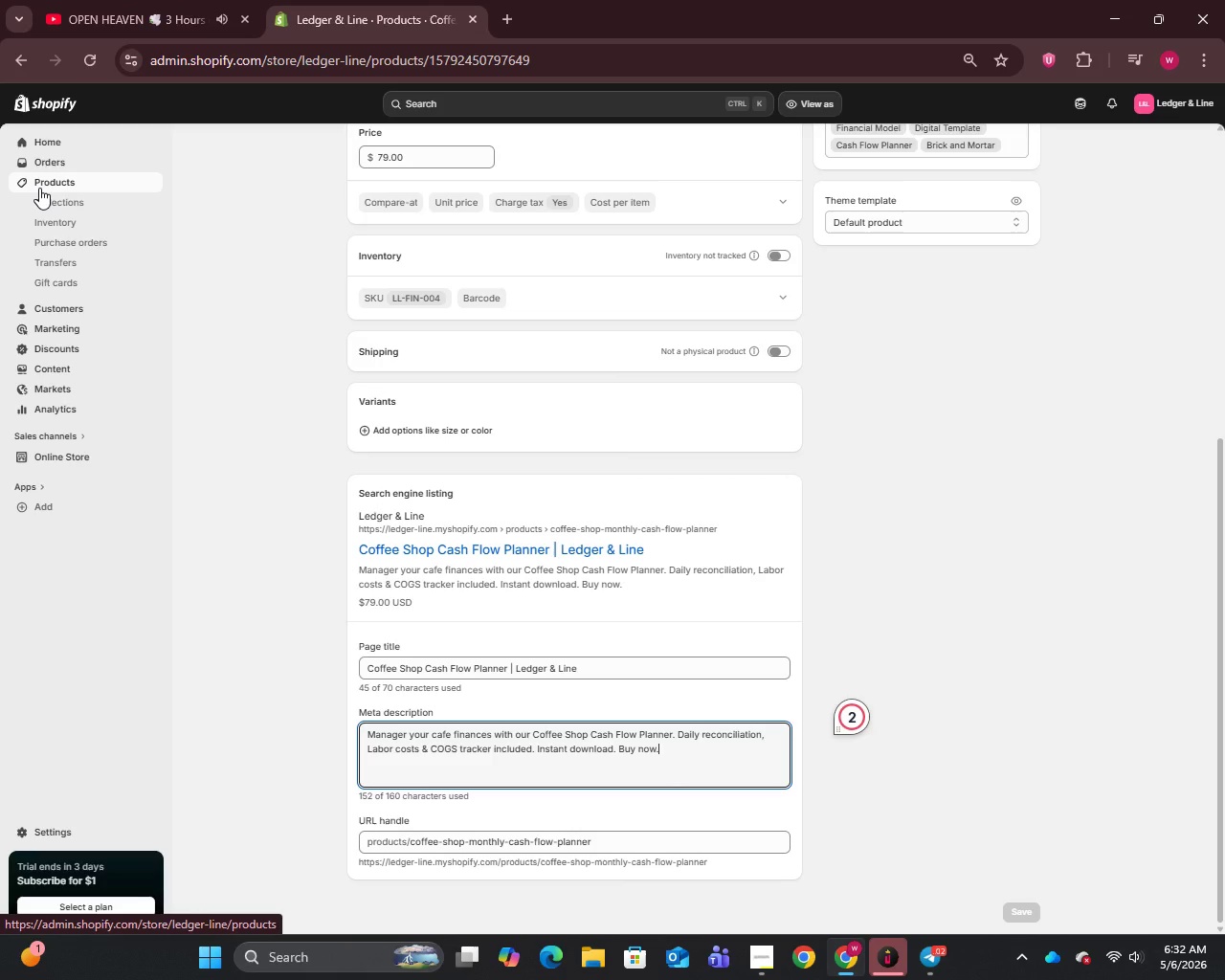 
wait(16.33)
 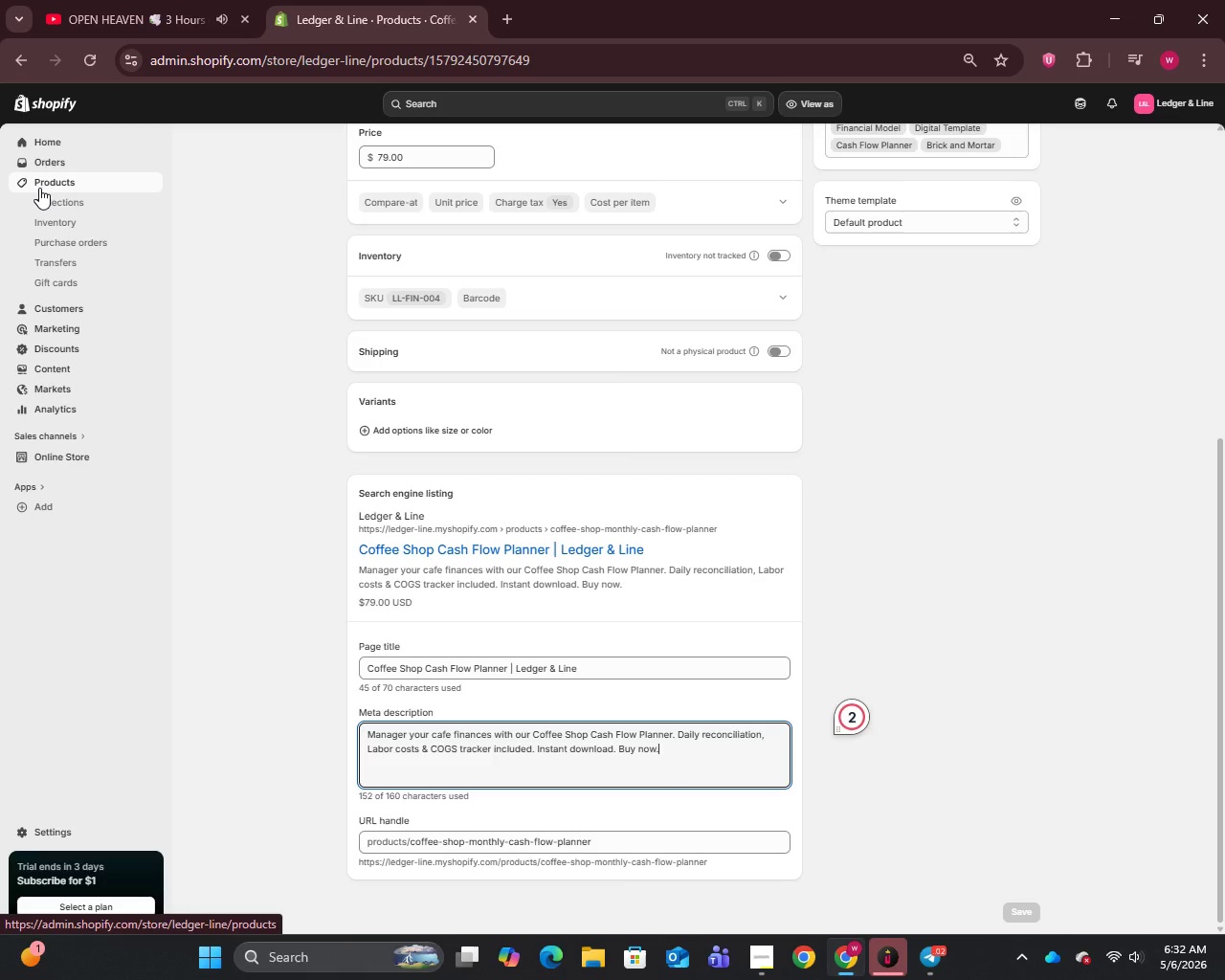 
left_click([54, 181])
 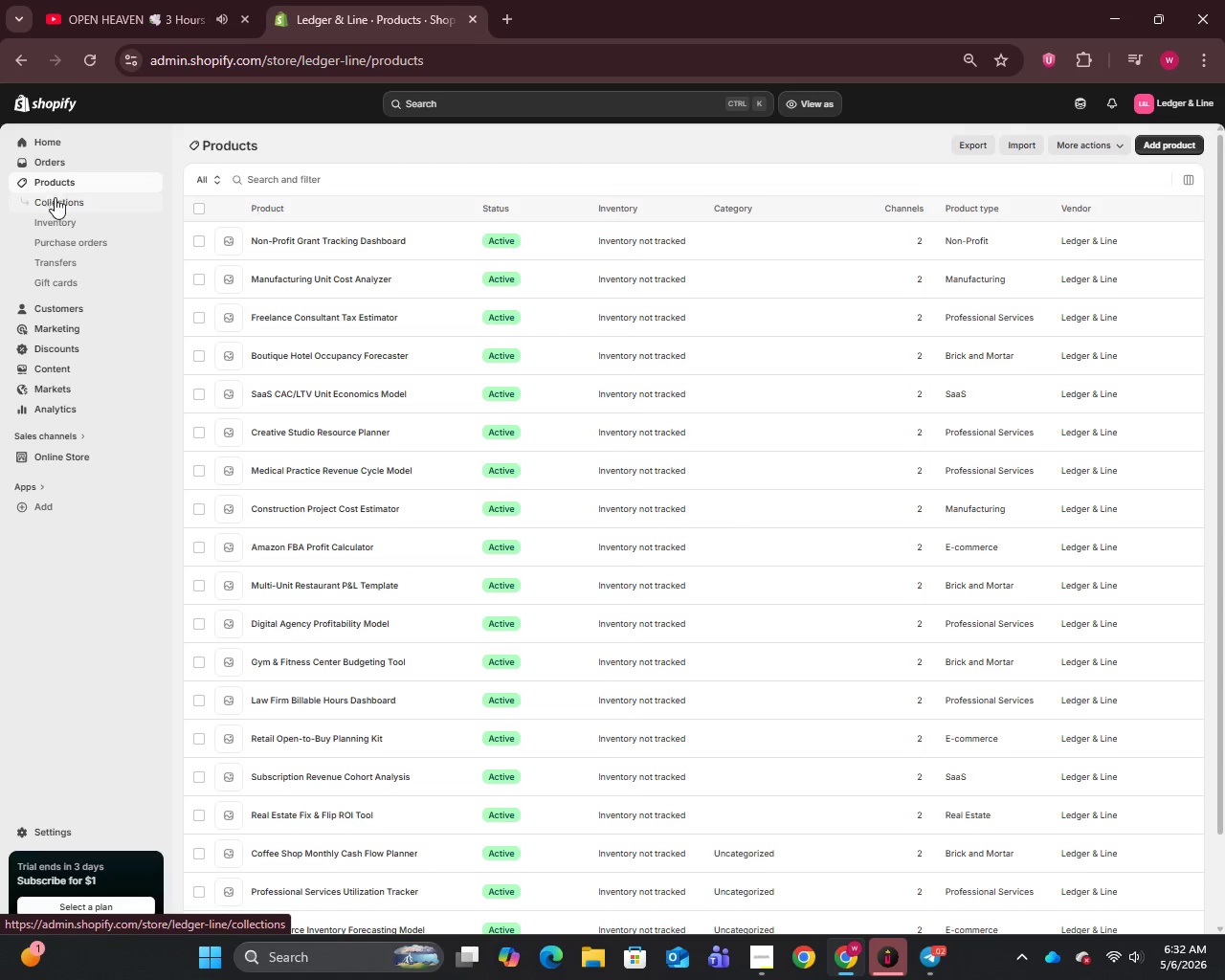 
scroll: coordinate [359, 721], scroll_direction: down, amount: 3.0
 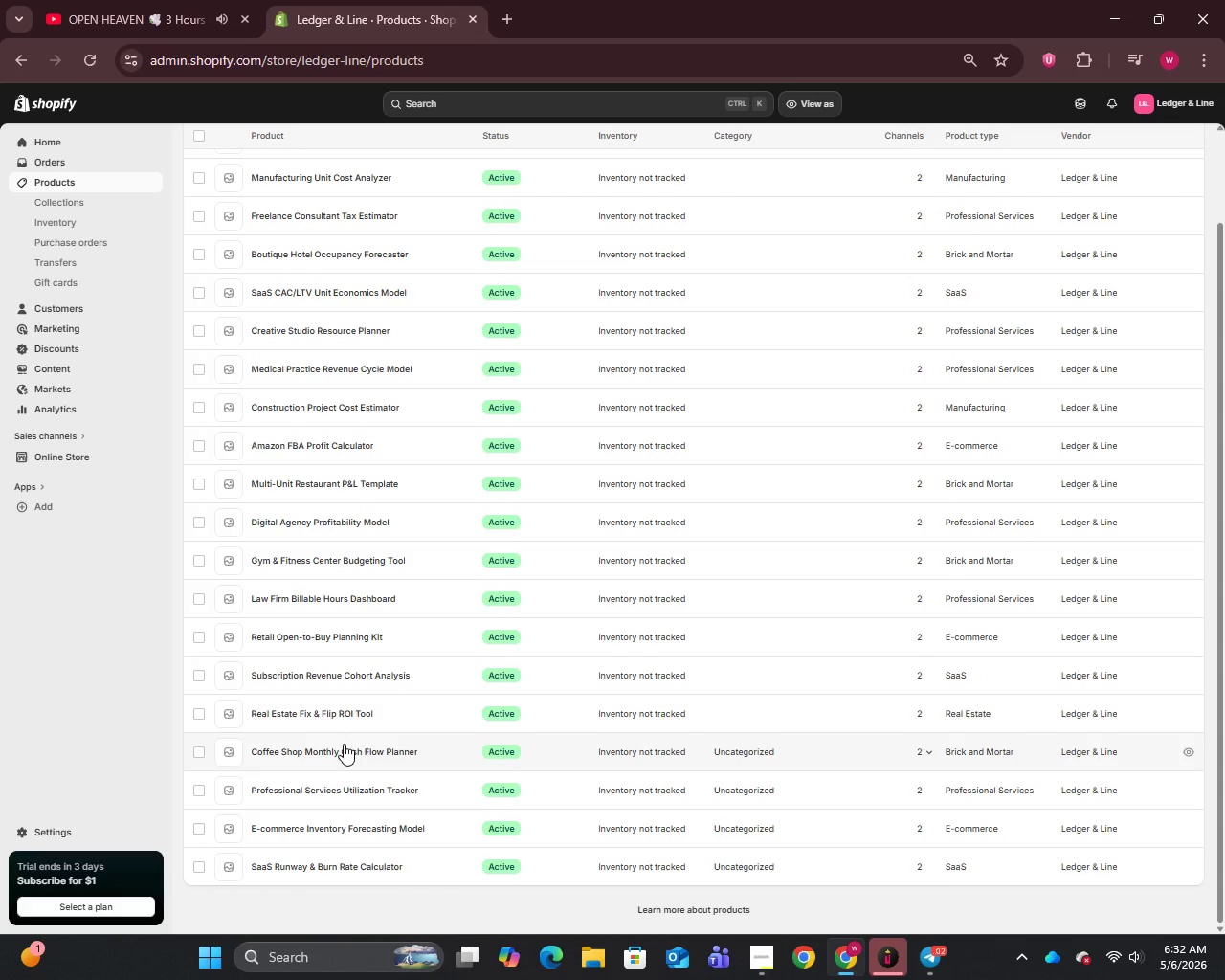 
left_click([332, 712])
 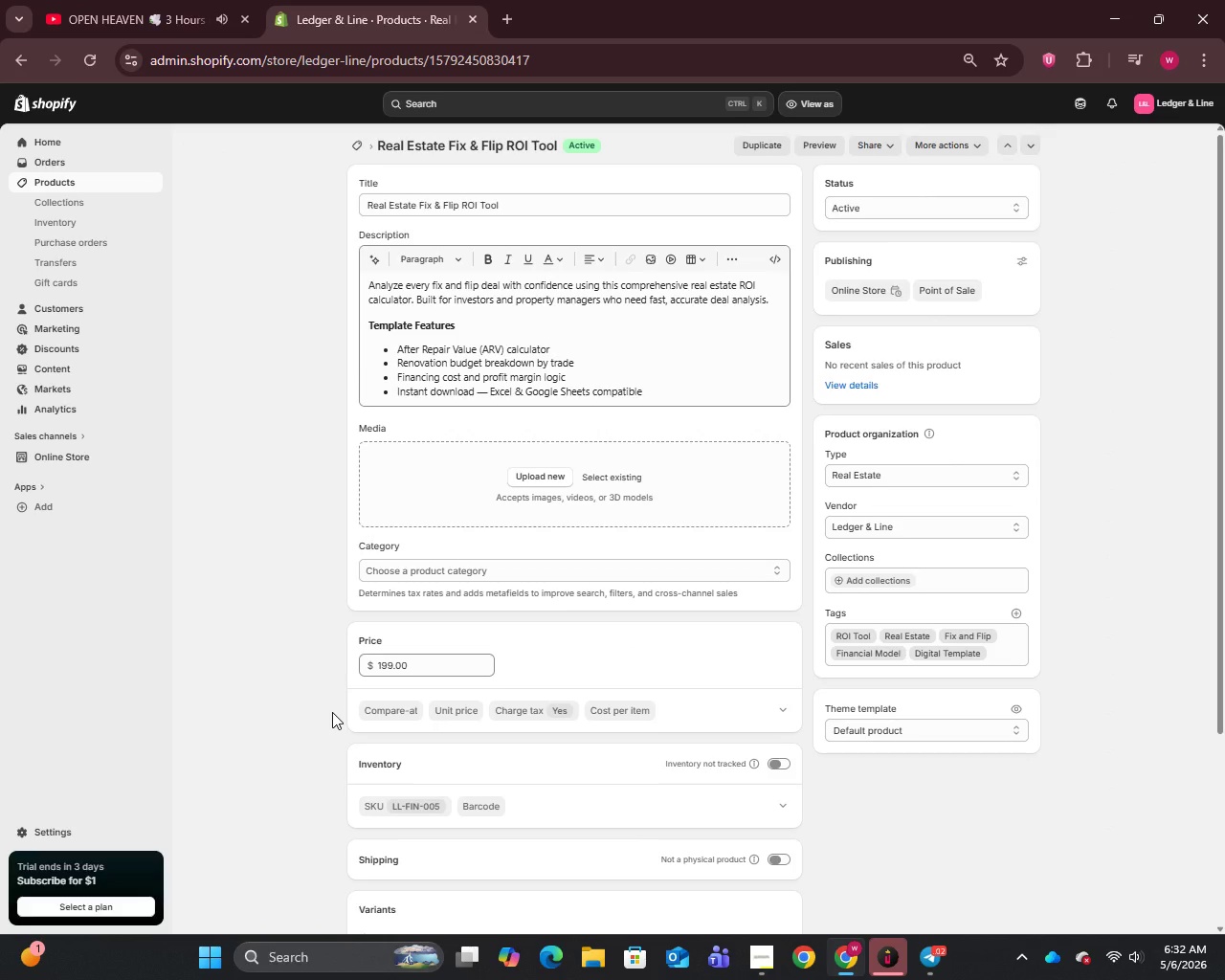 
wait(20.69)
 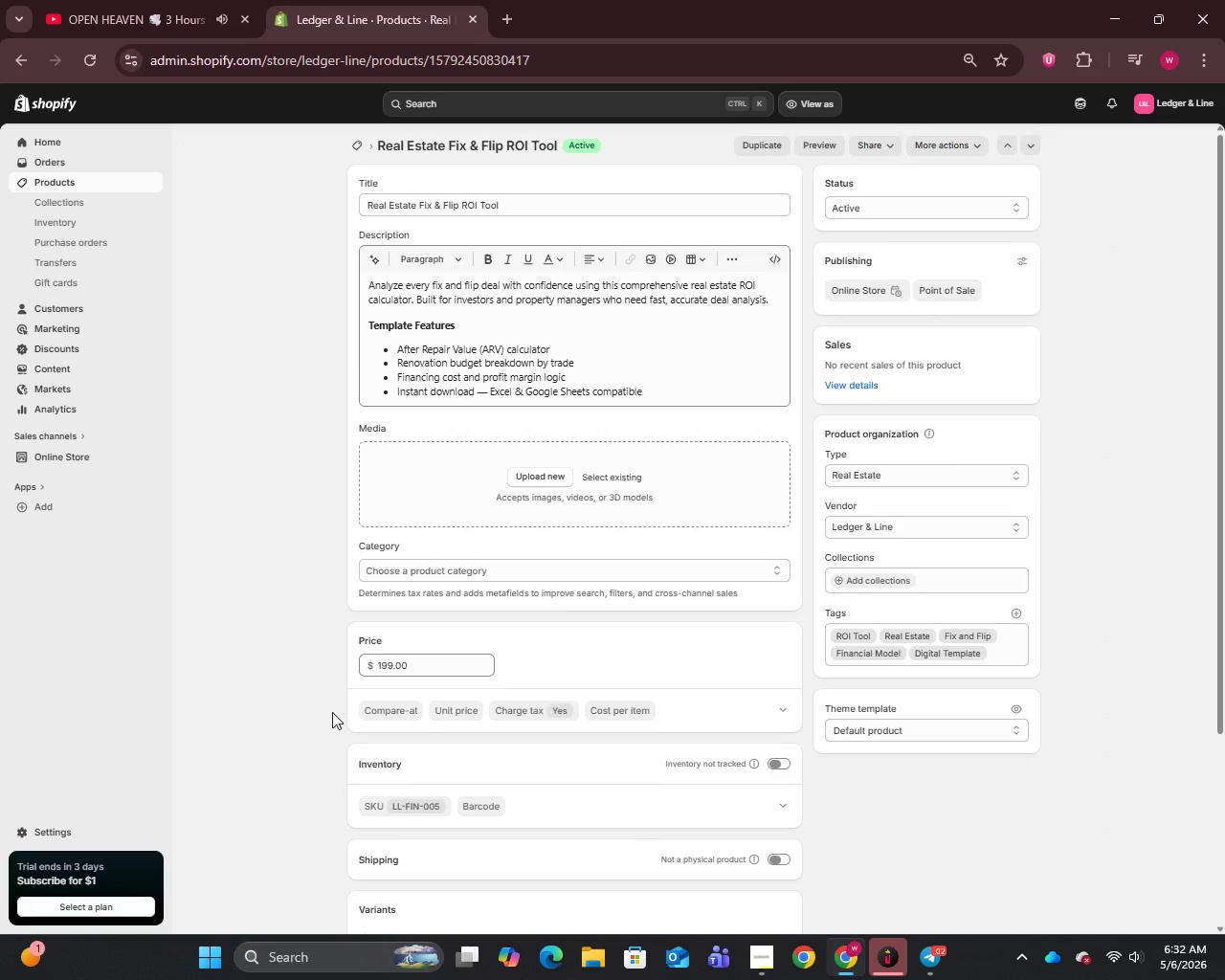 
scroll: coordinate [392, 716], scroll_direction: down, amount: 6.0
 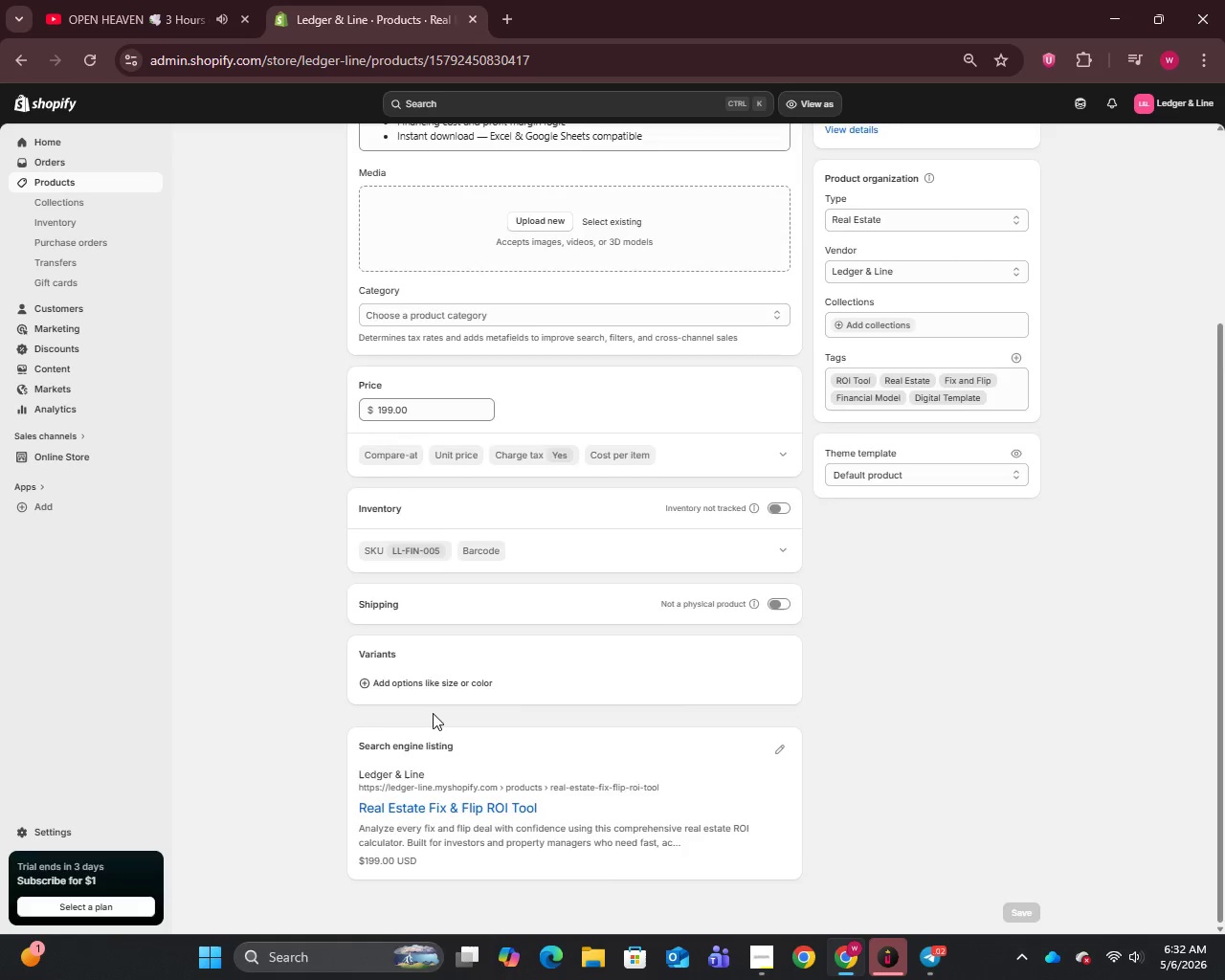 
scroll: coordinate [433, 713], scroll_direction: up, amount: 14.0
 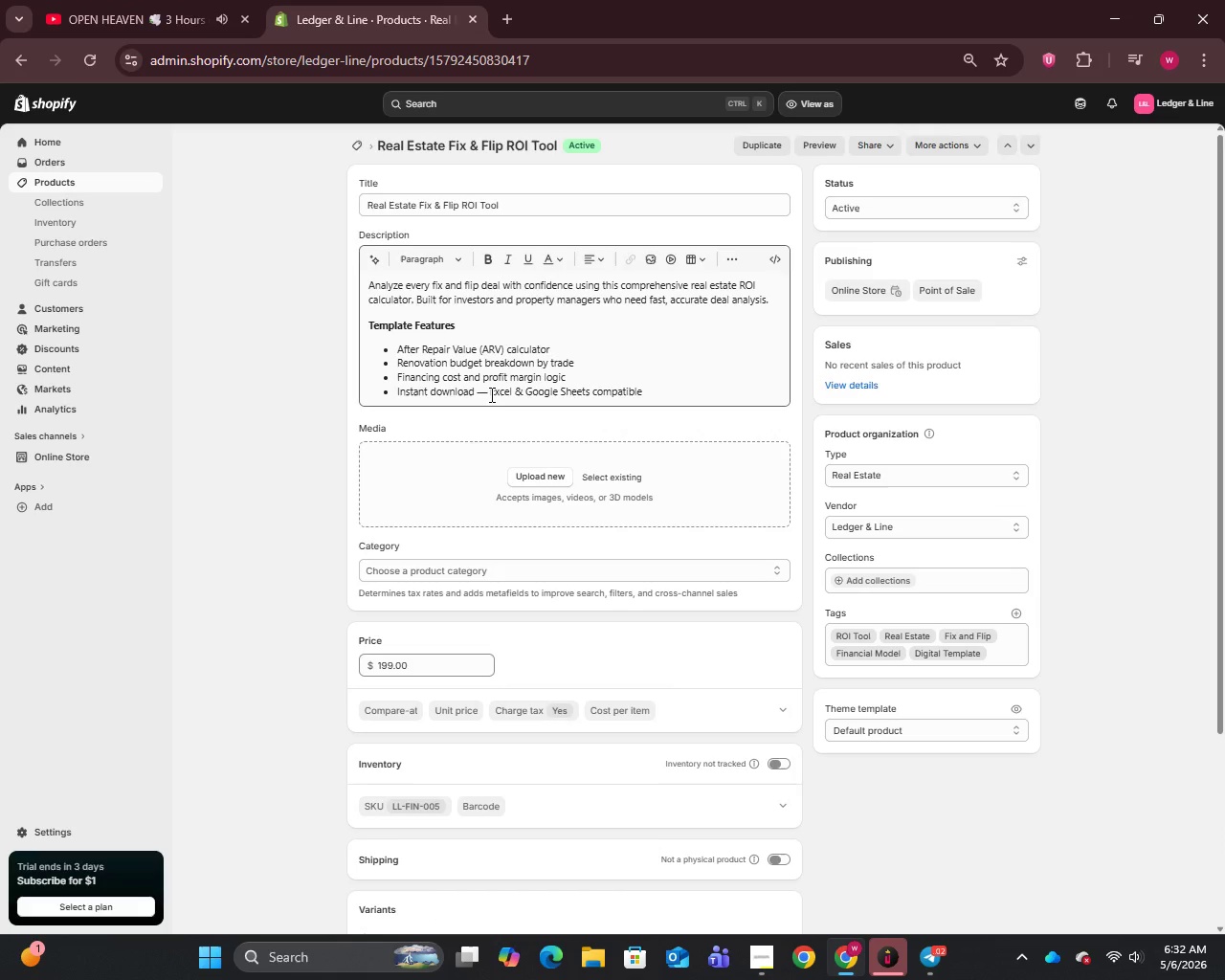 
left_click([489, 395])
 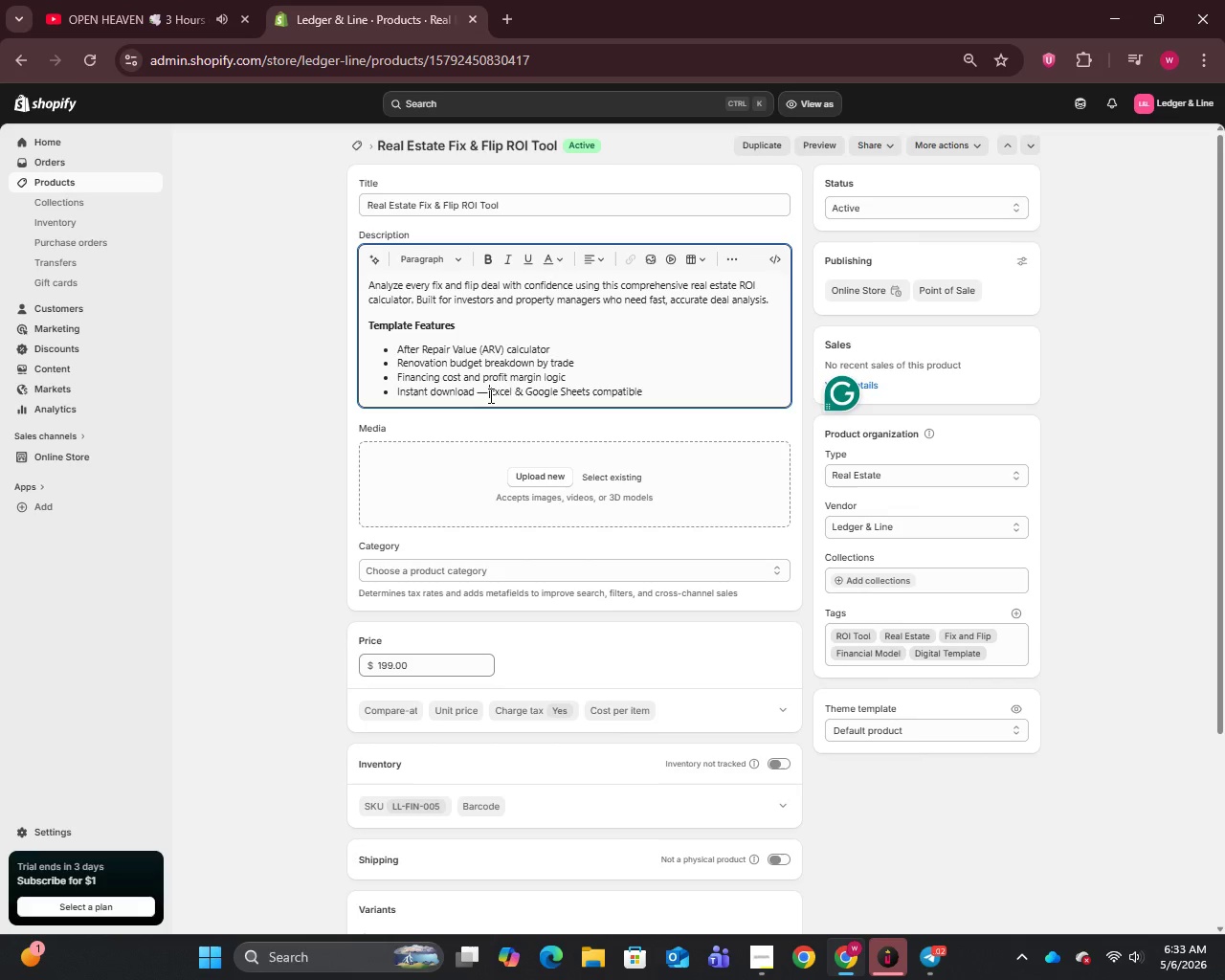 
key(Backspace)
 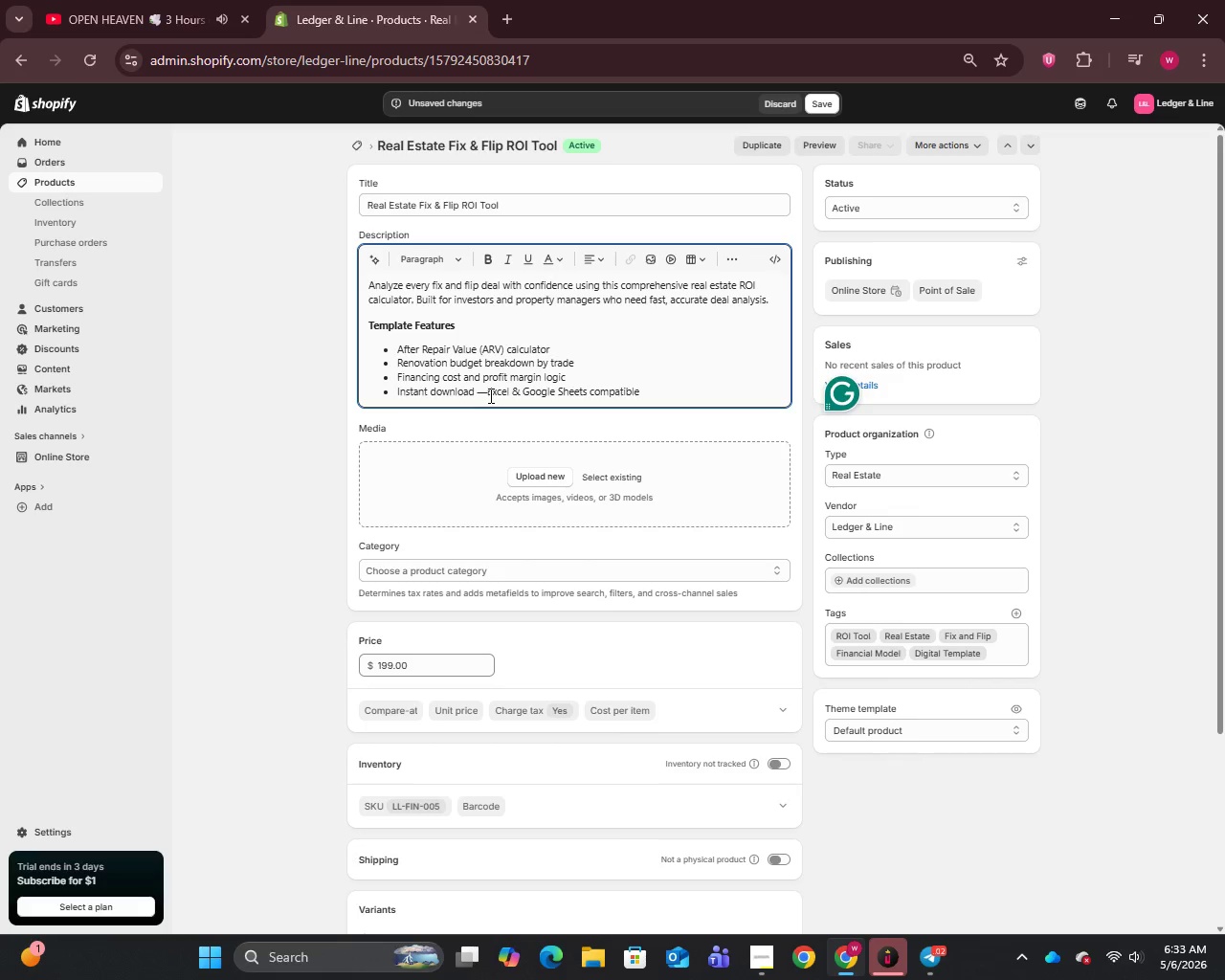 
key(Backspace)
 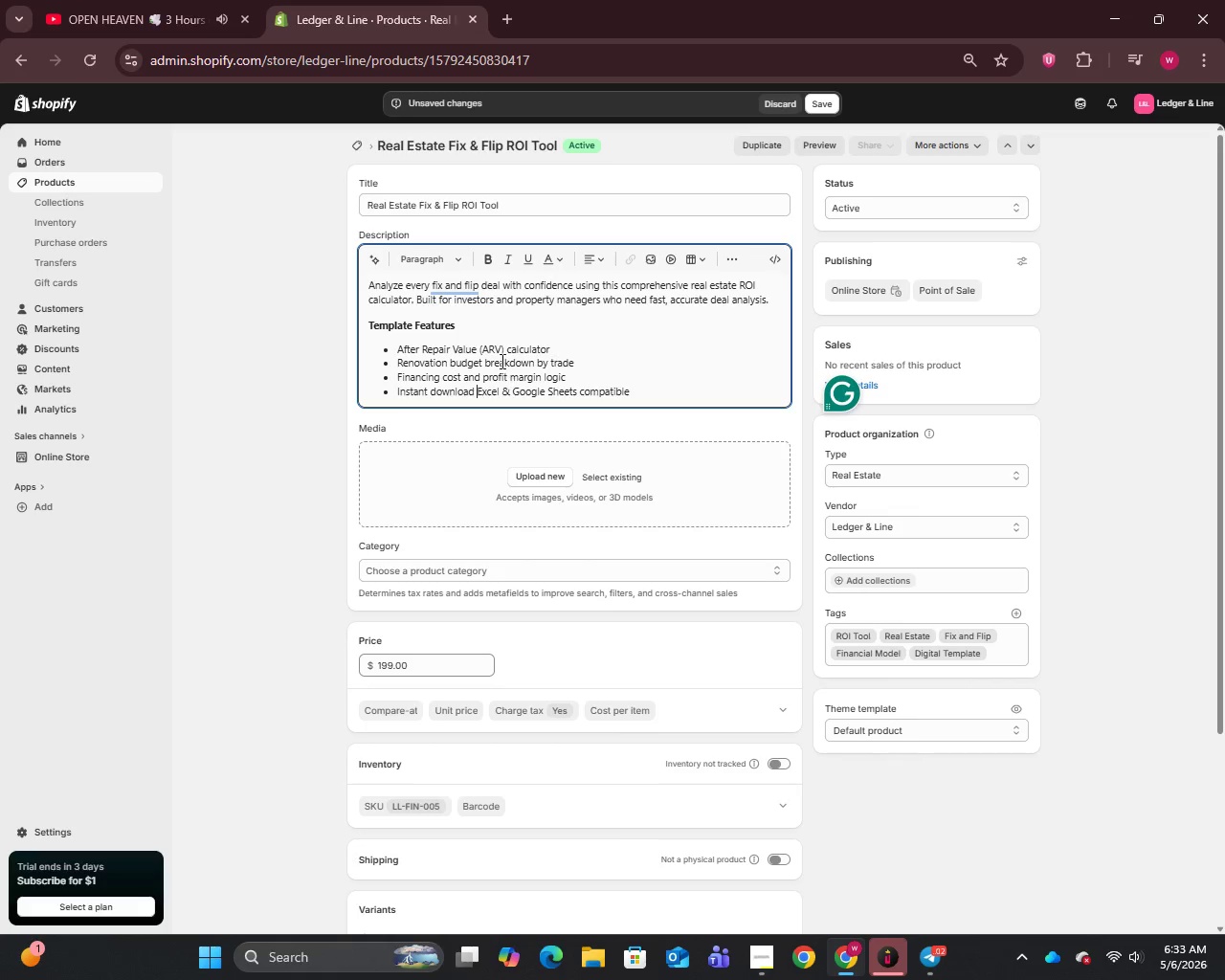 
left_click([459, 291])
 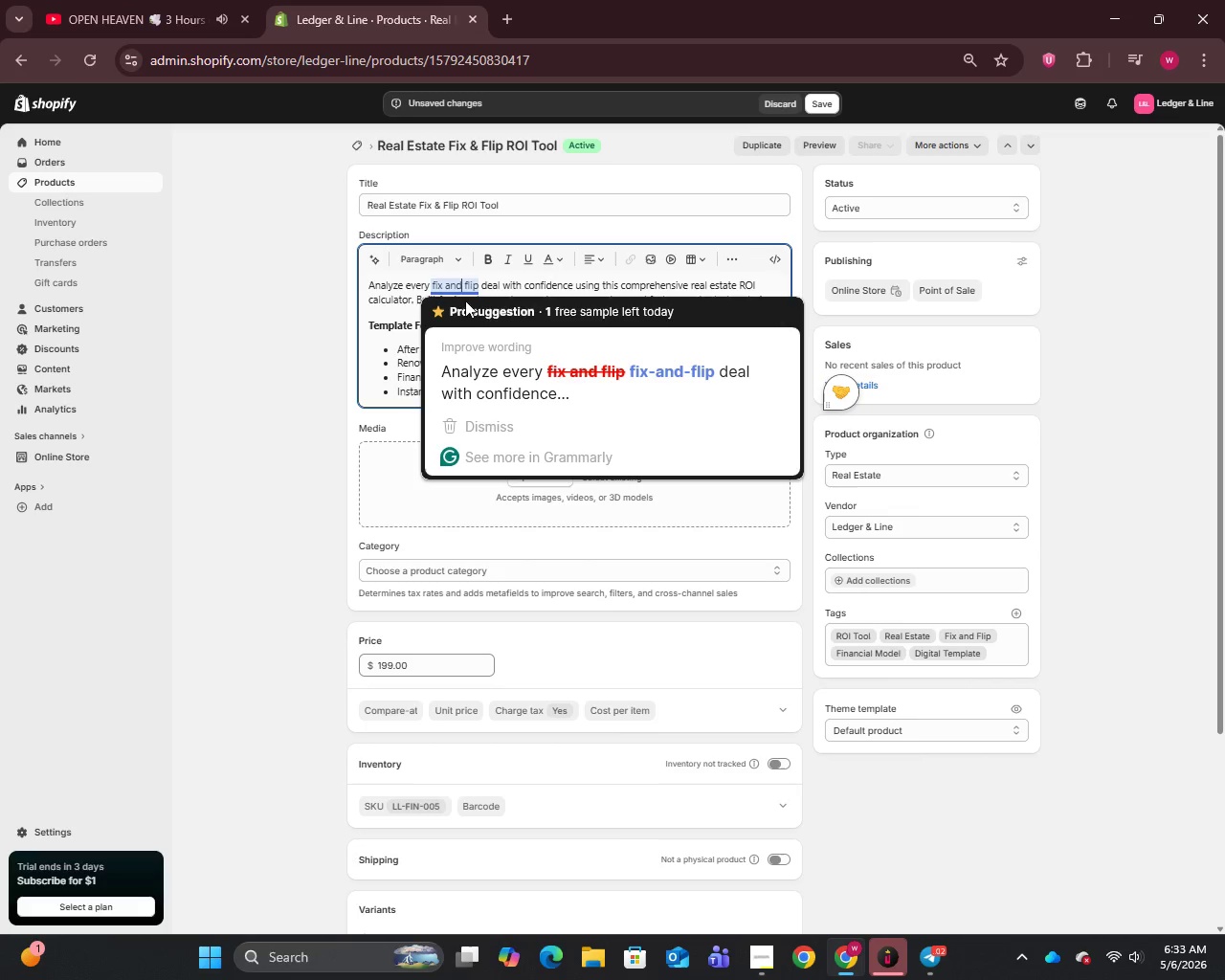 
left_click([580, 392])
 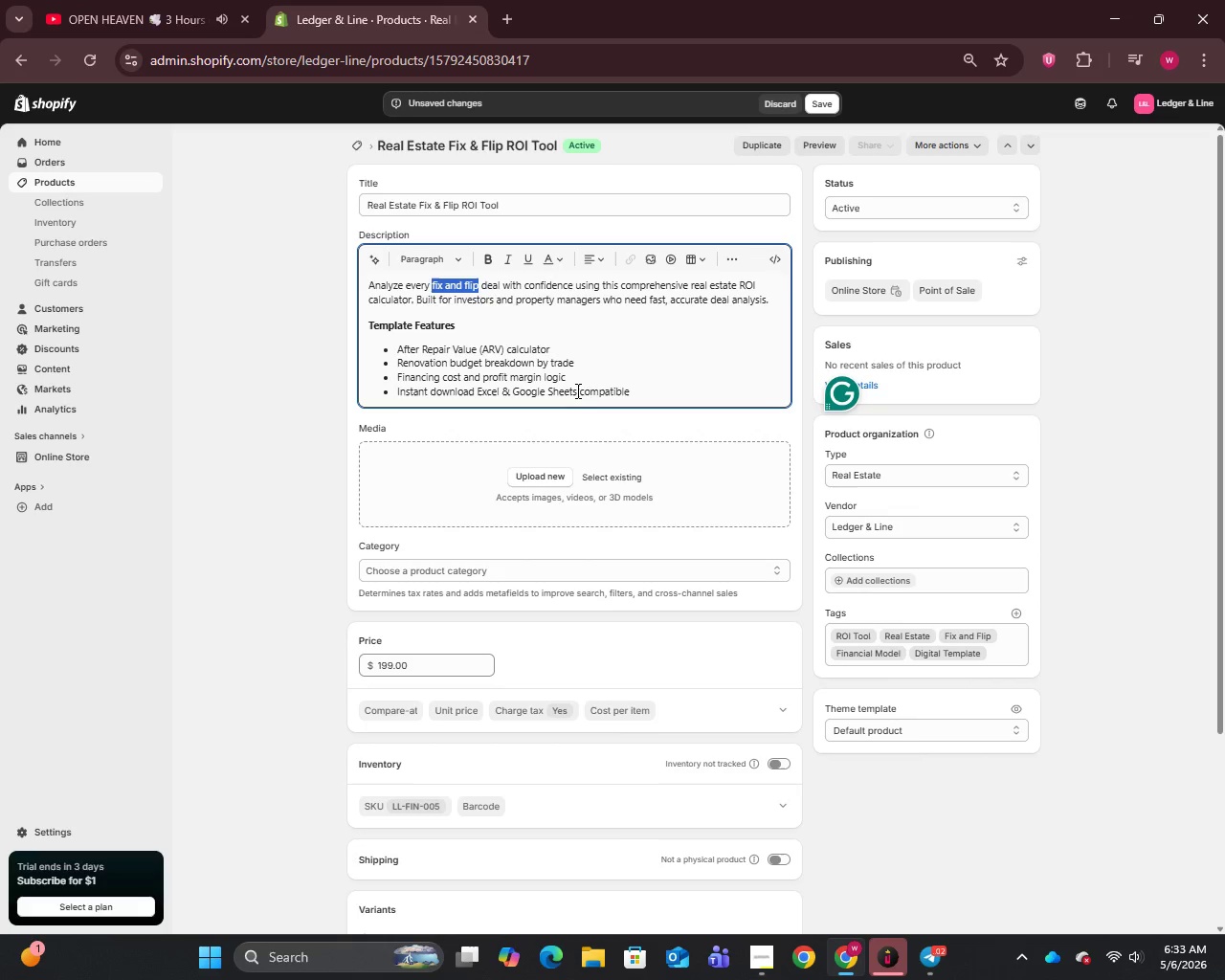 
key(Unknown)
 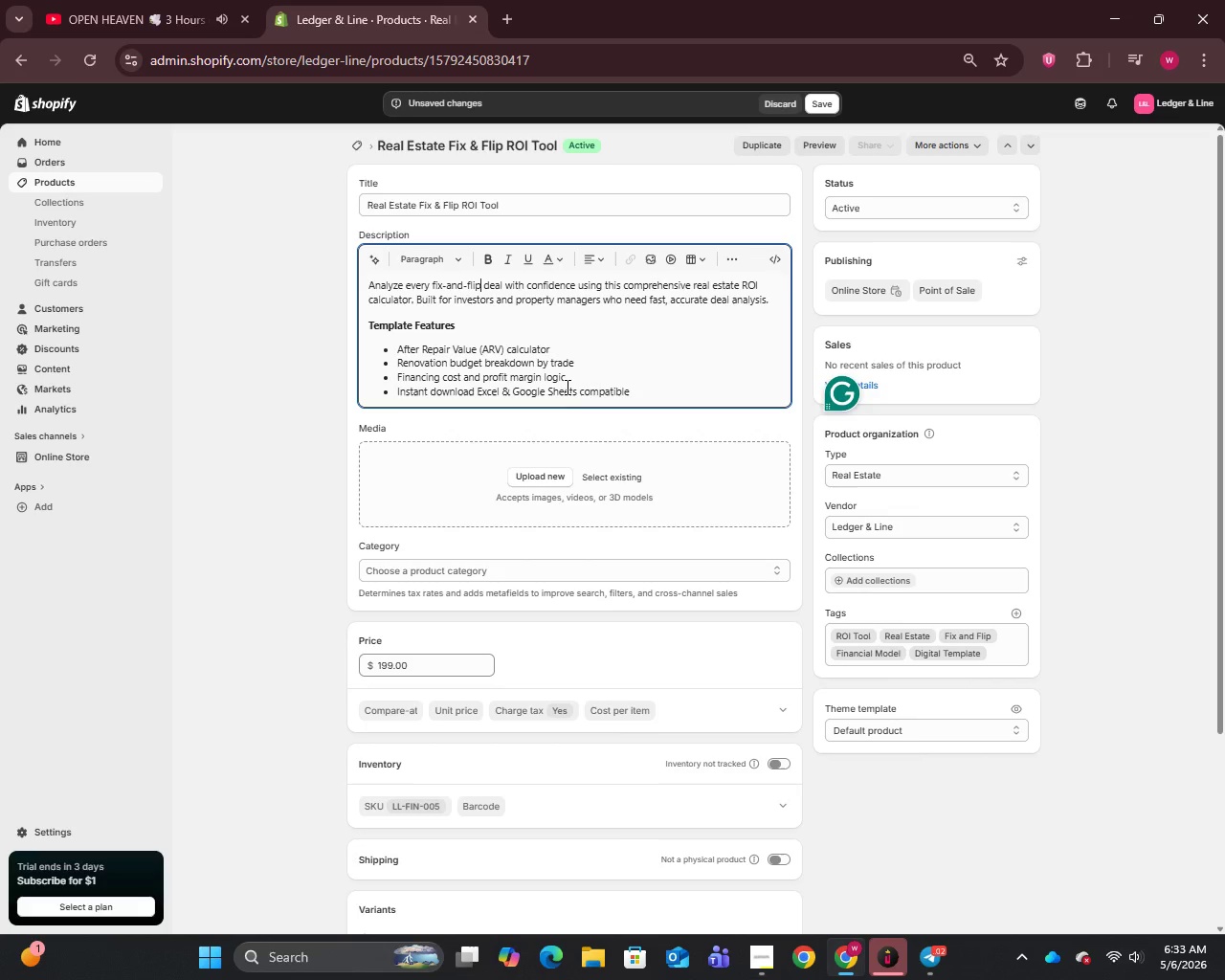 
key(Unknown)
 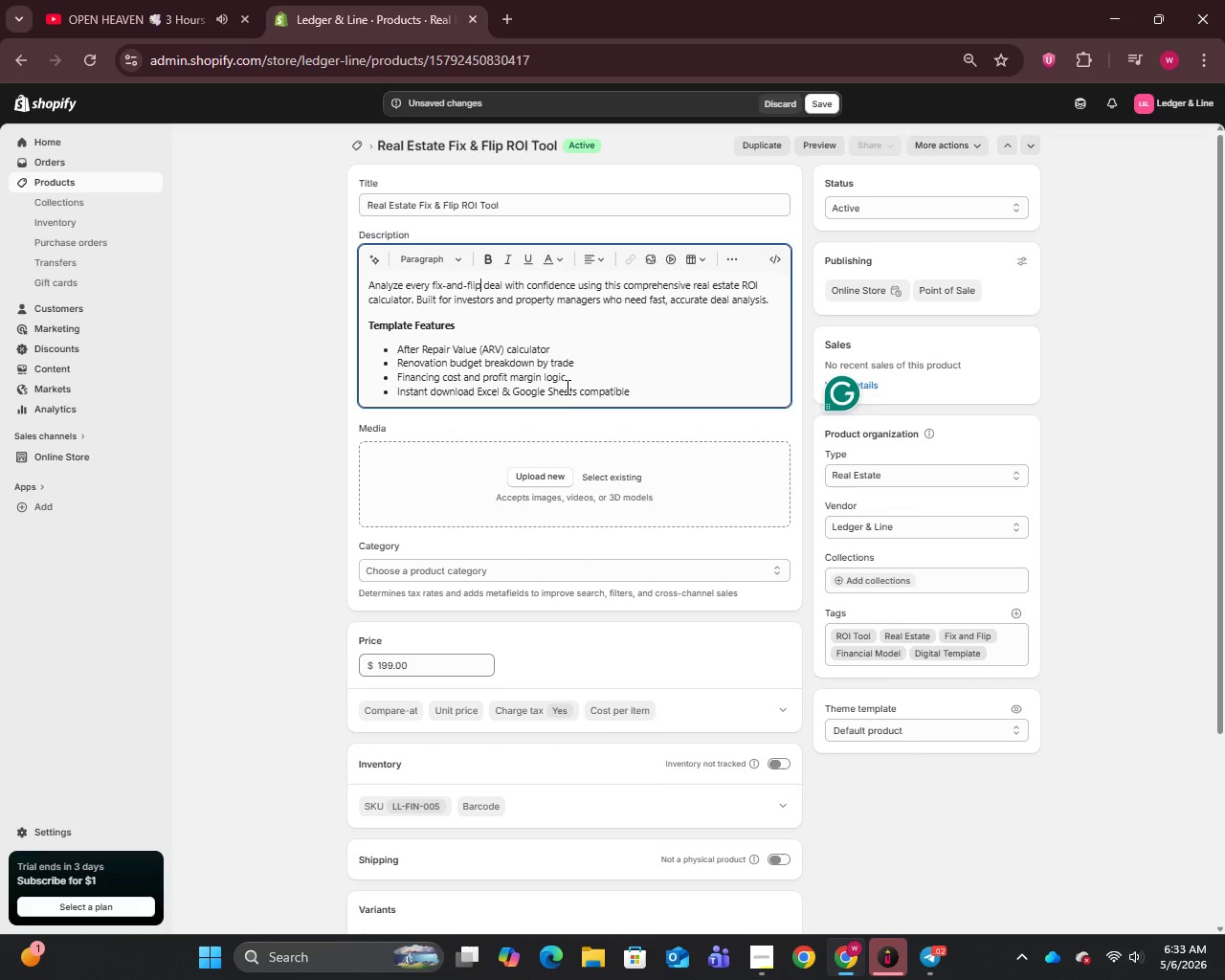 
key(Unknown)
 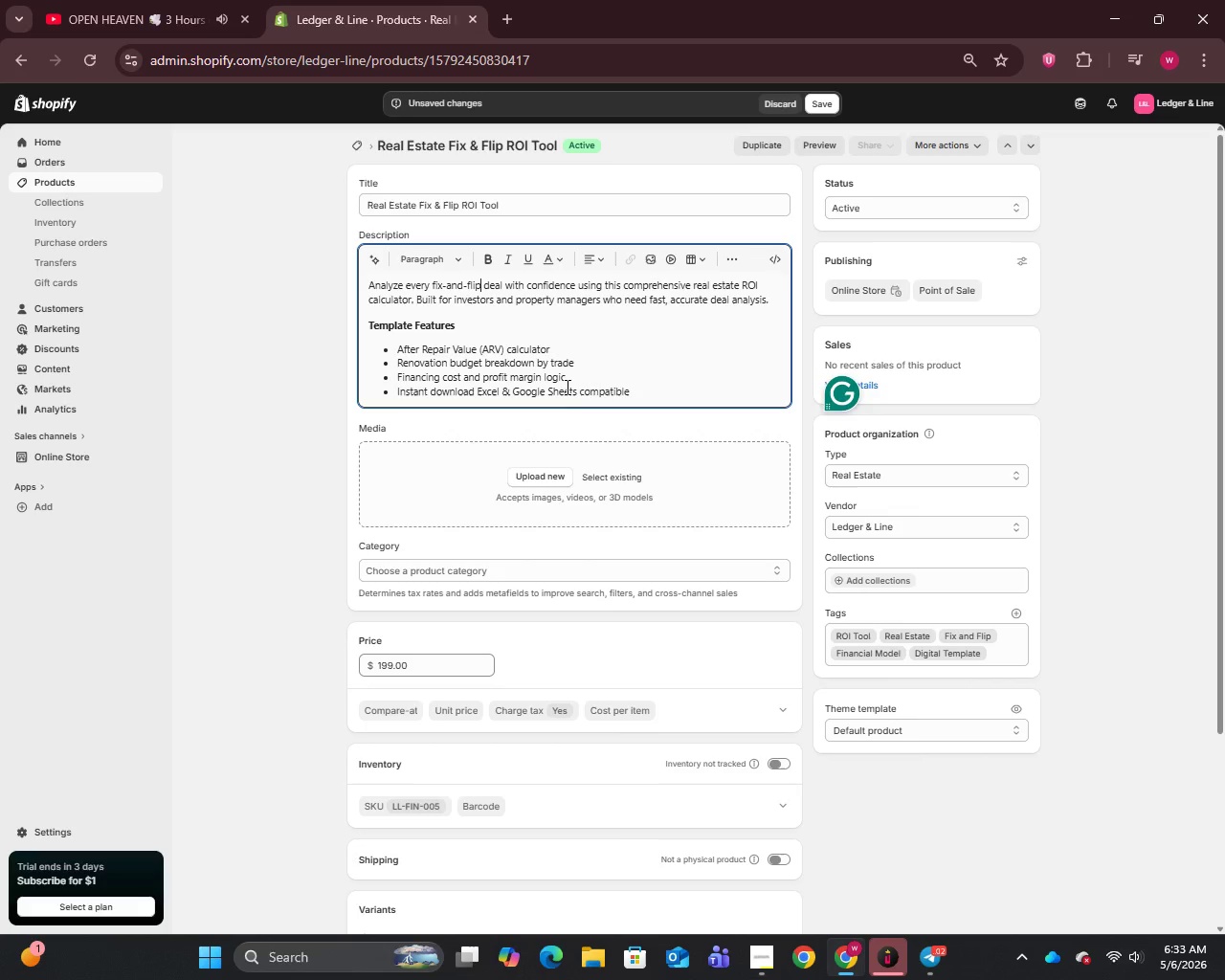 
key(Unknown)
 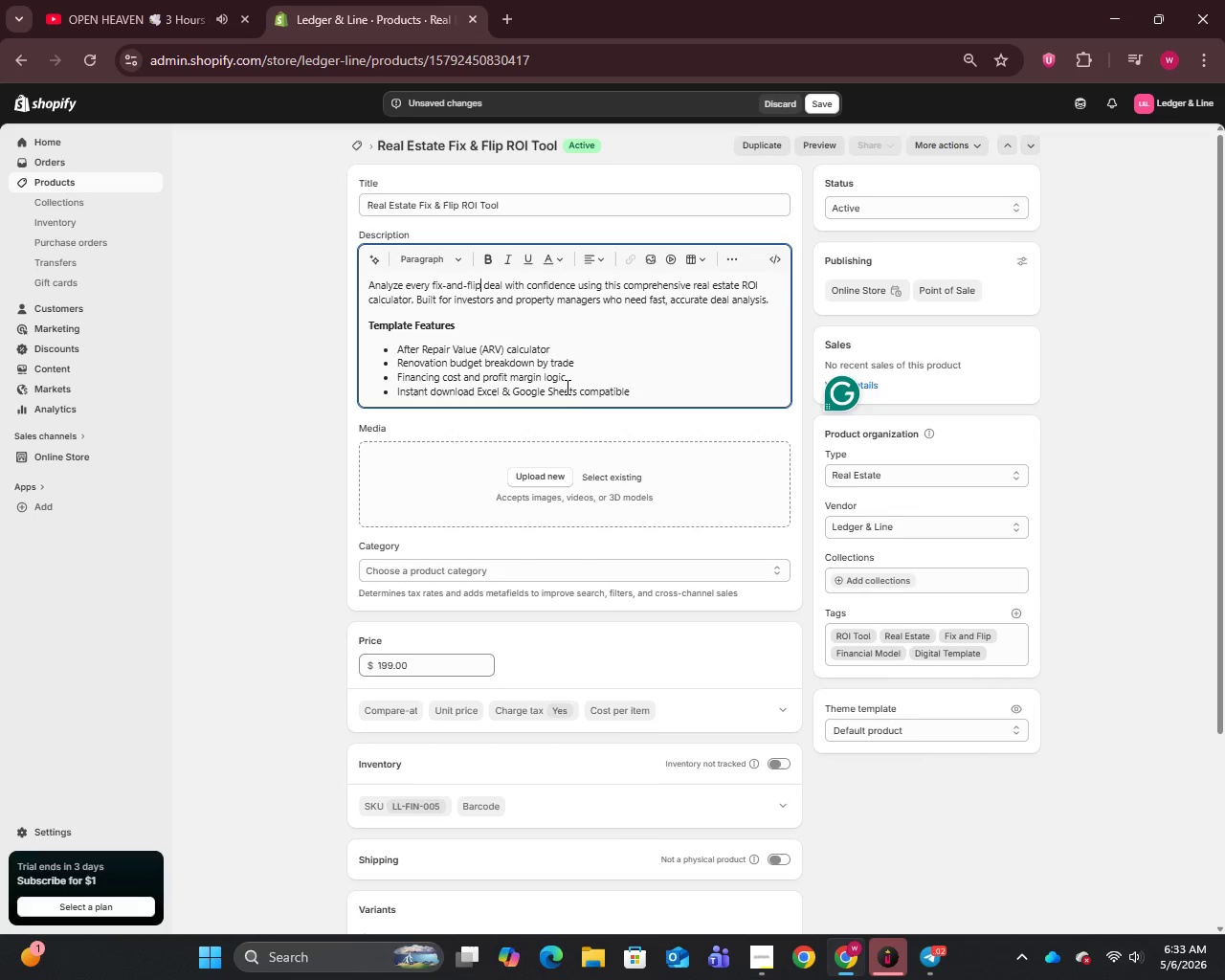 
key(Unknown)
 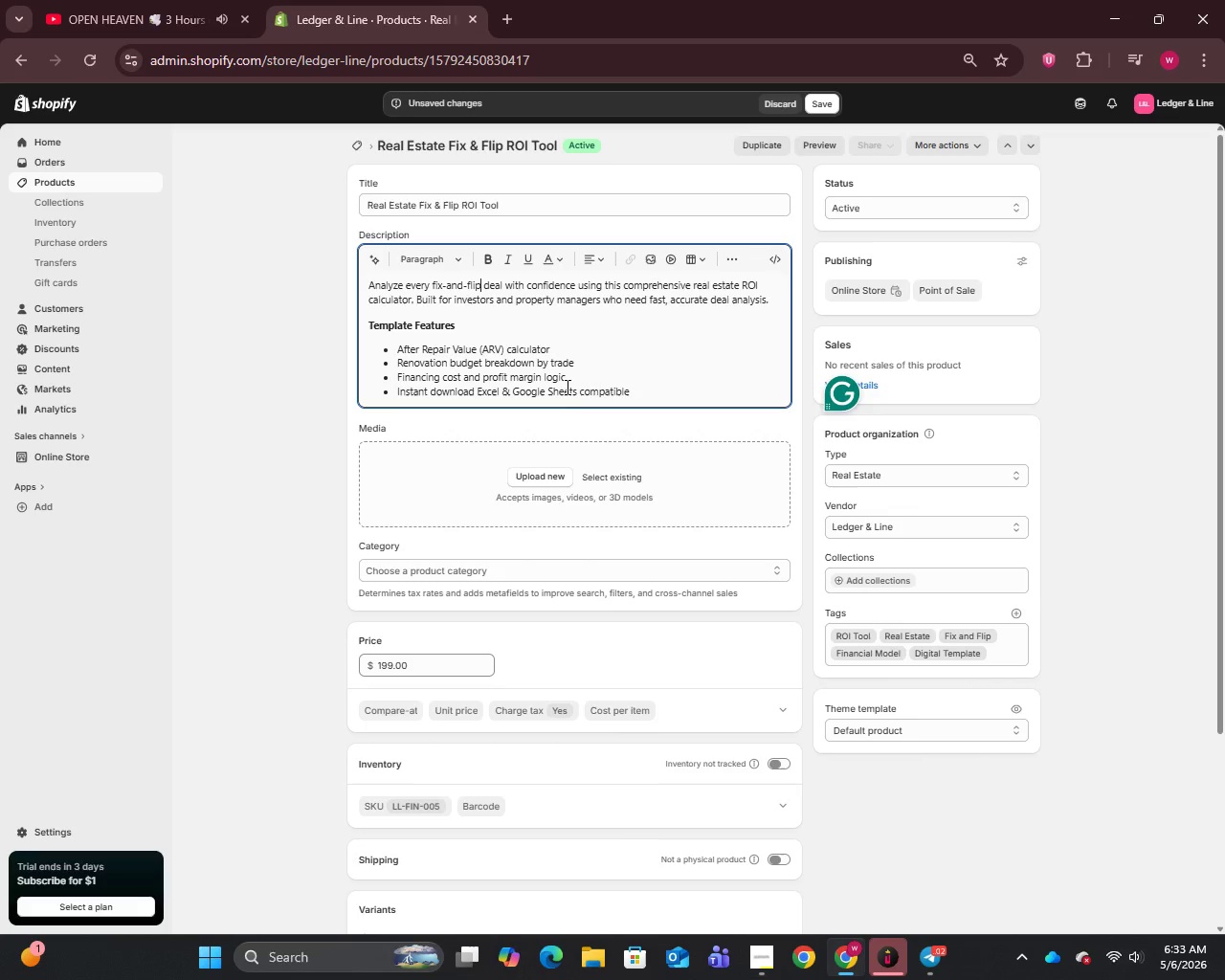 
key(Unknown)
 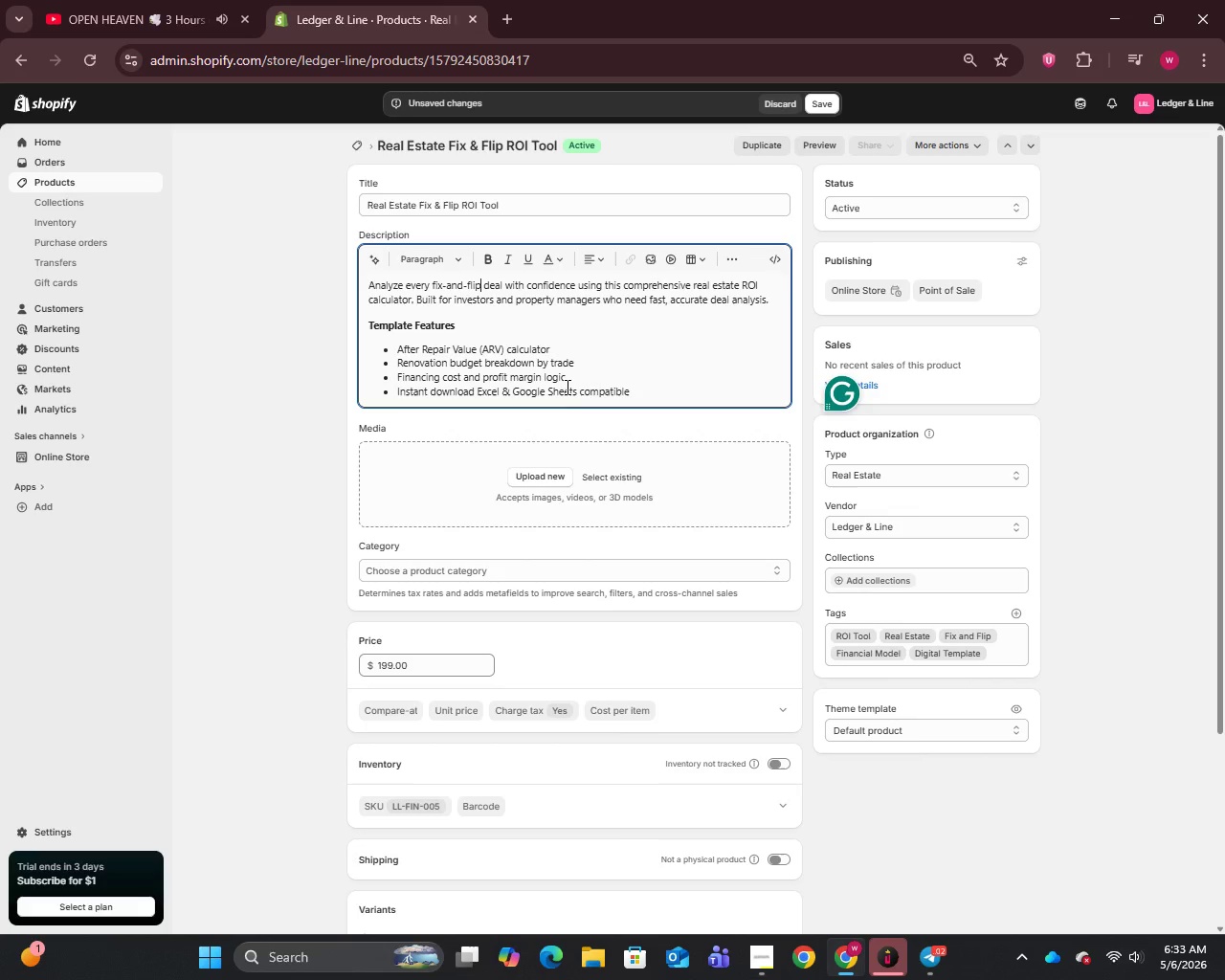 
key(Unknown)
 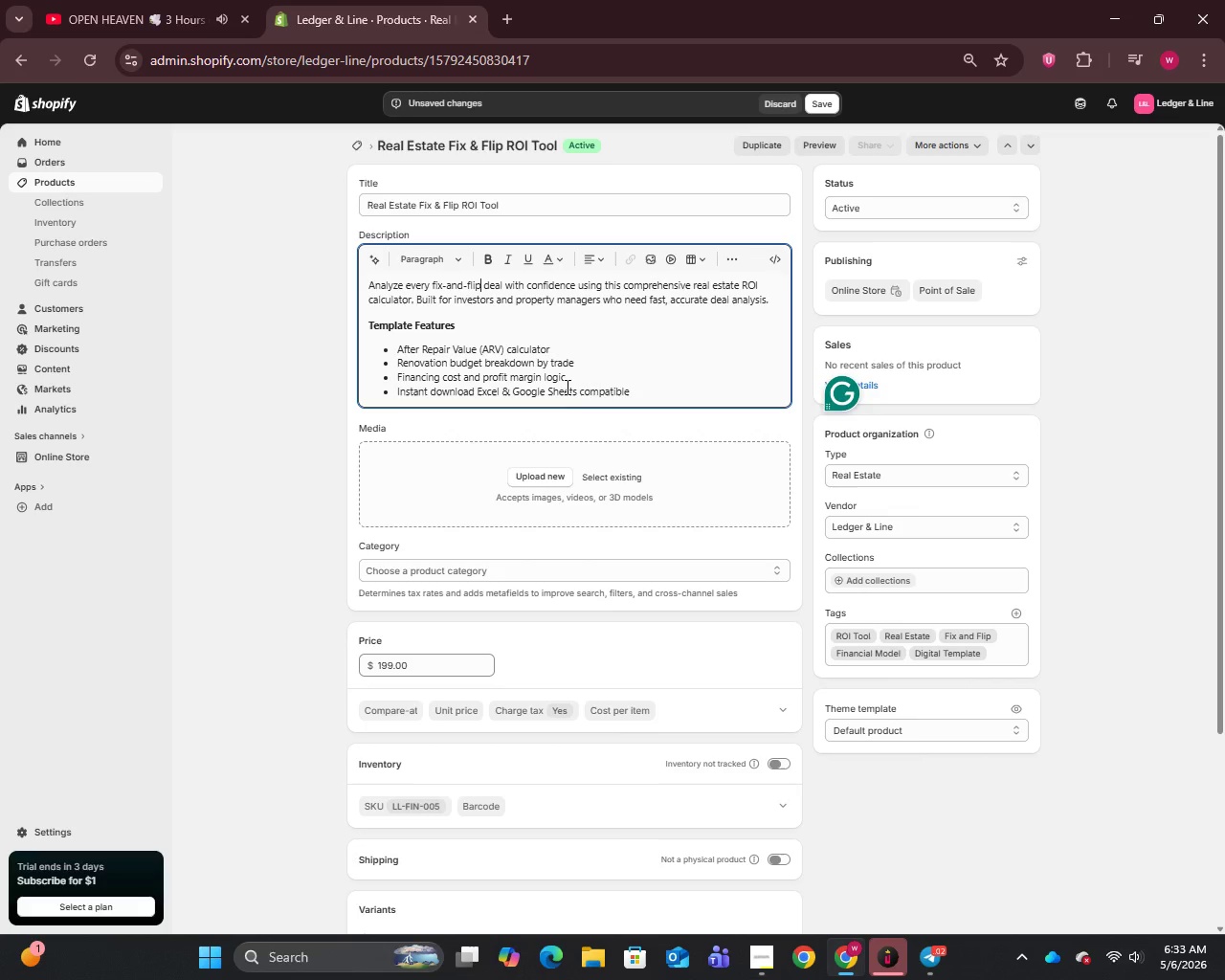 
key(Unknown)
 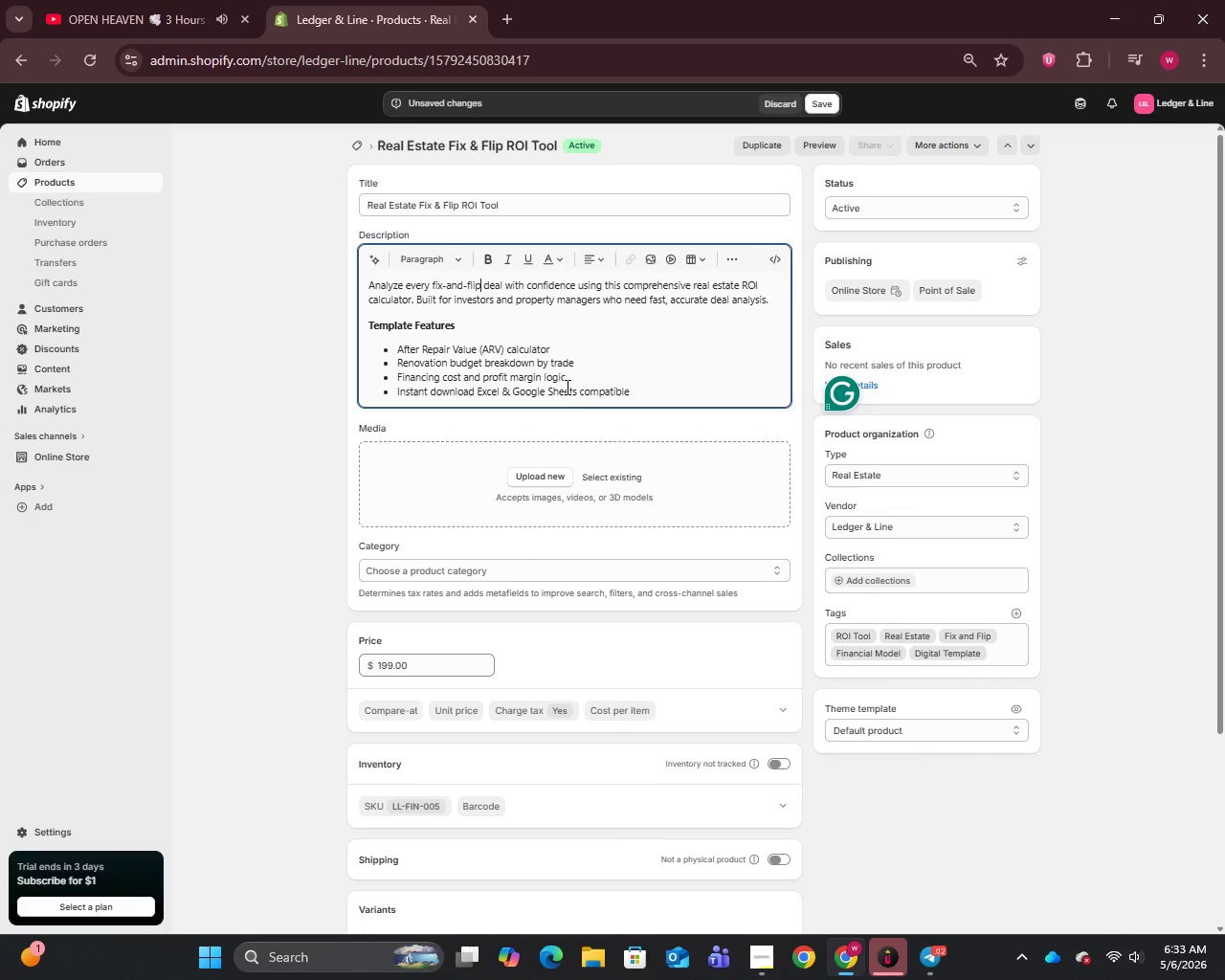 
key(Unknown)
 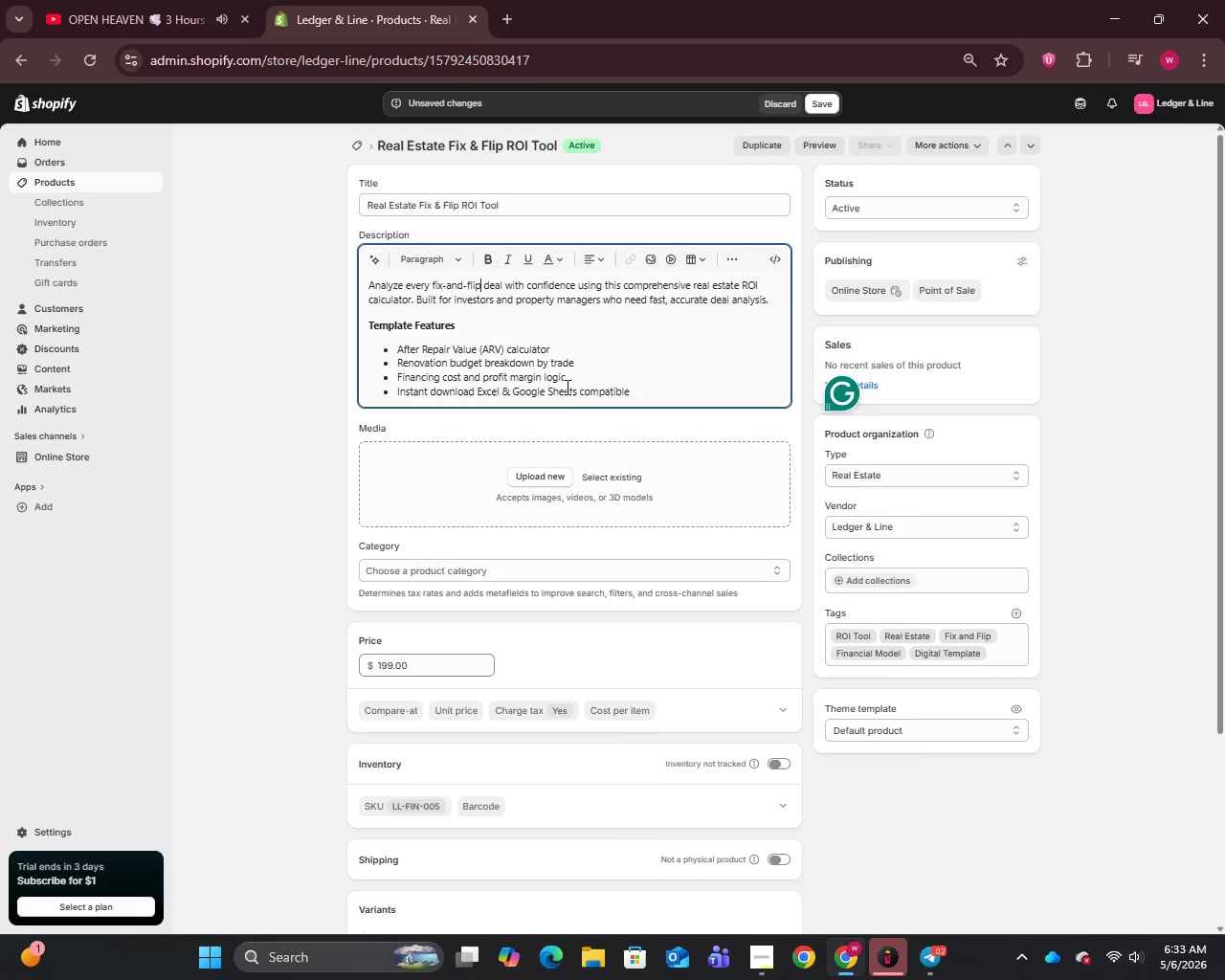 
key(Unknown)
 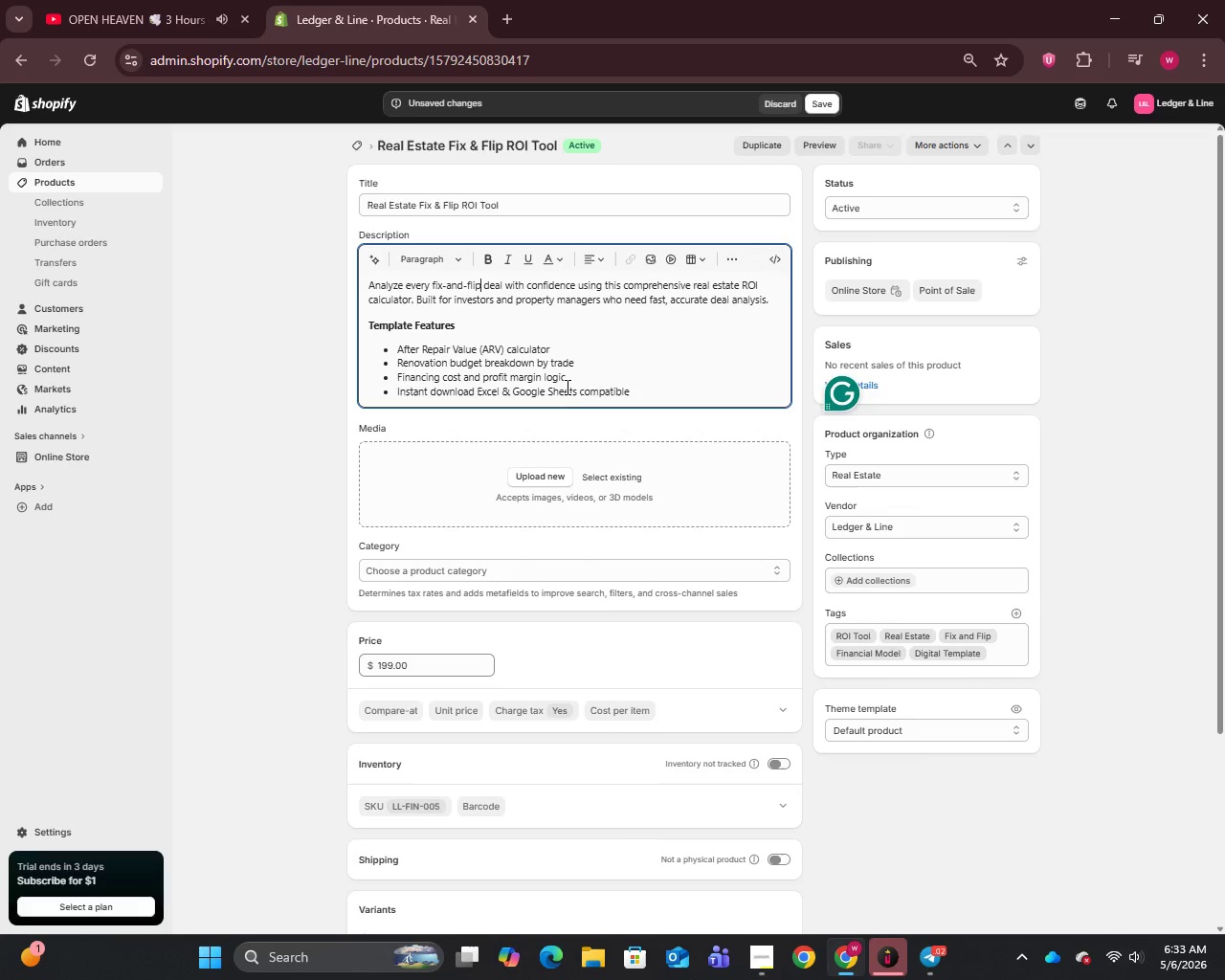 
key(Unknown)
 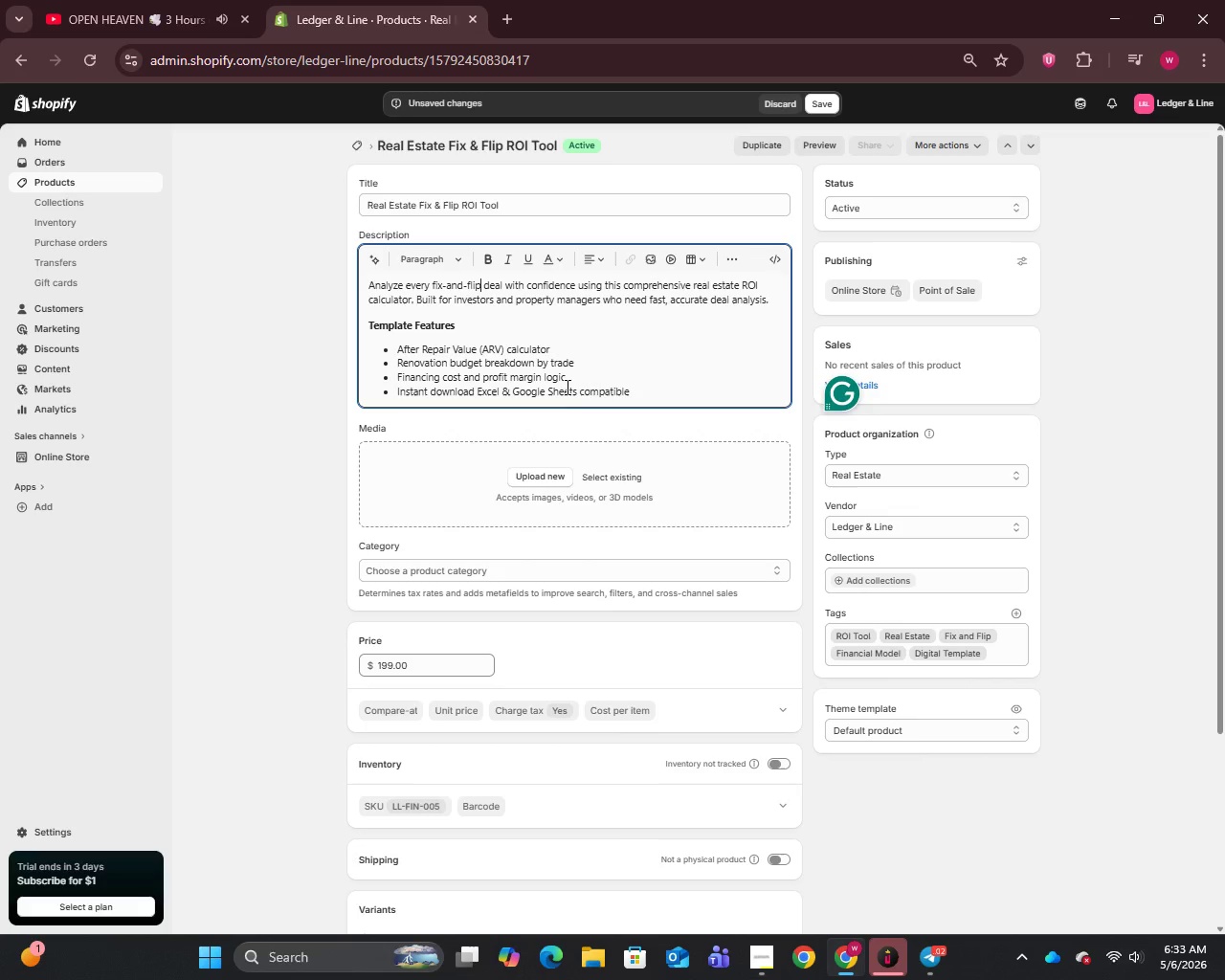 
key(Unknown)
 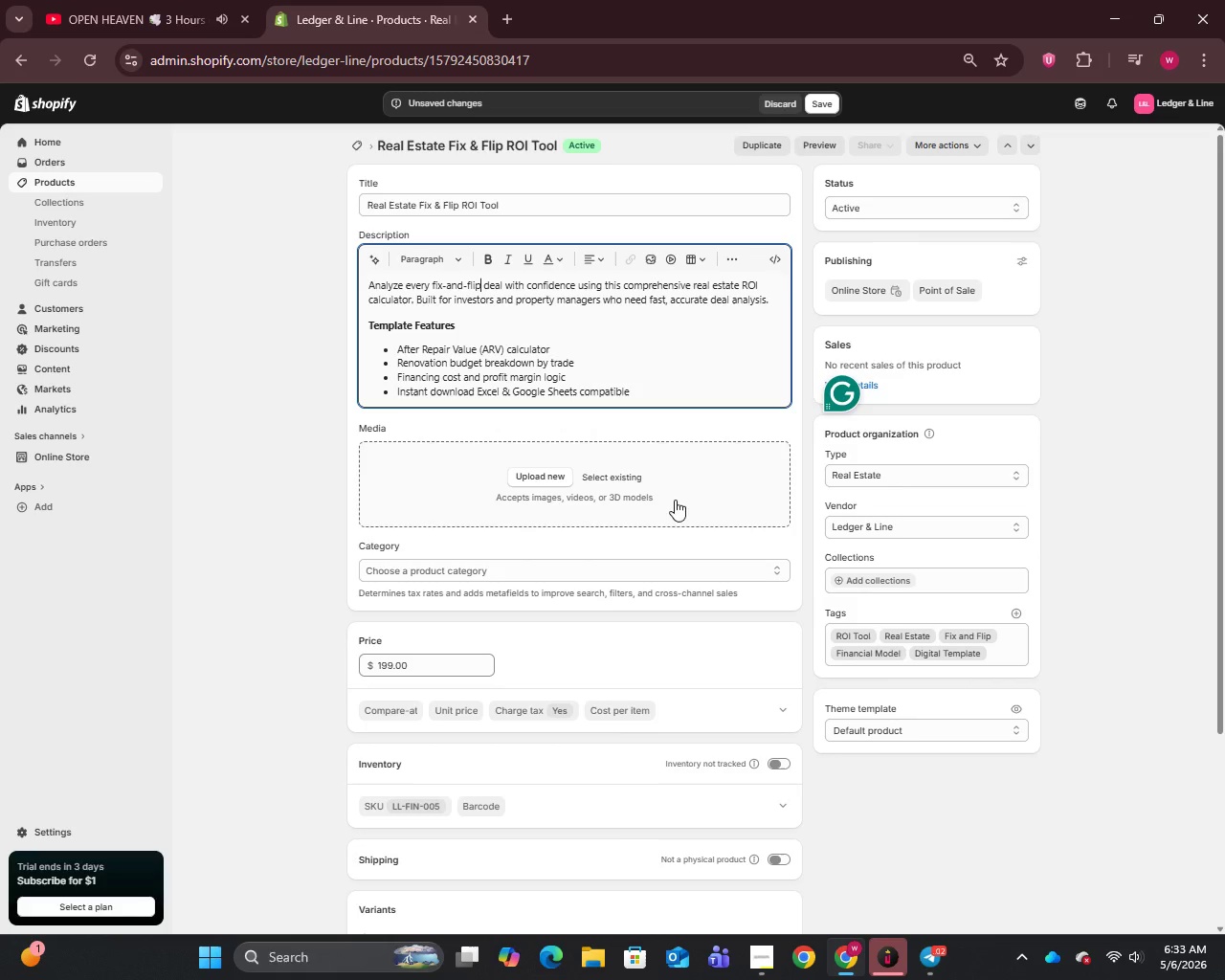 
scroll: coordinate [639, 760], scroll_direction: down, amount: 9.0
 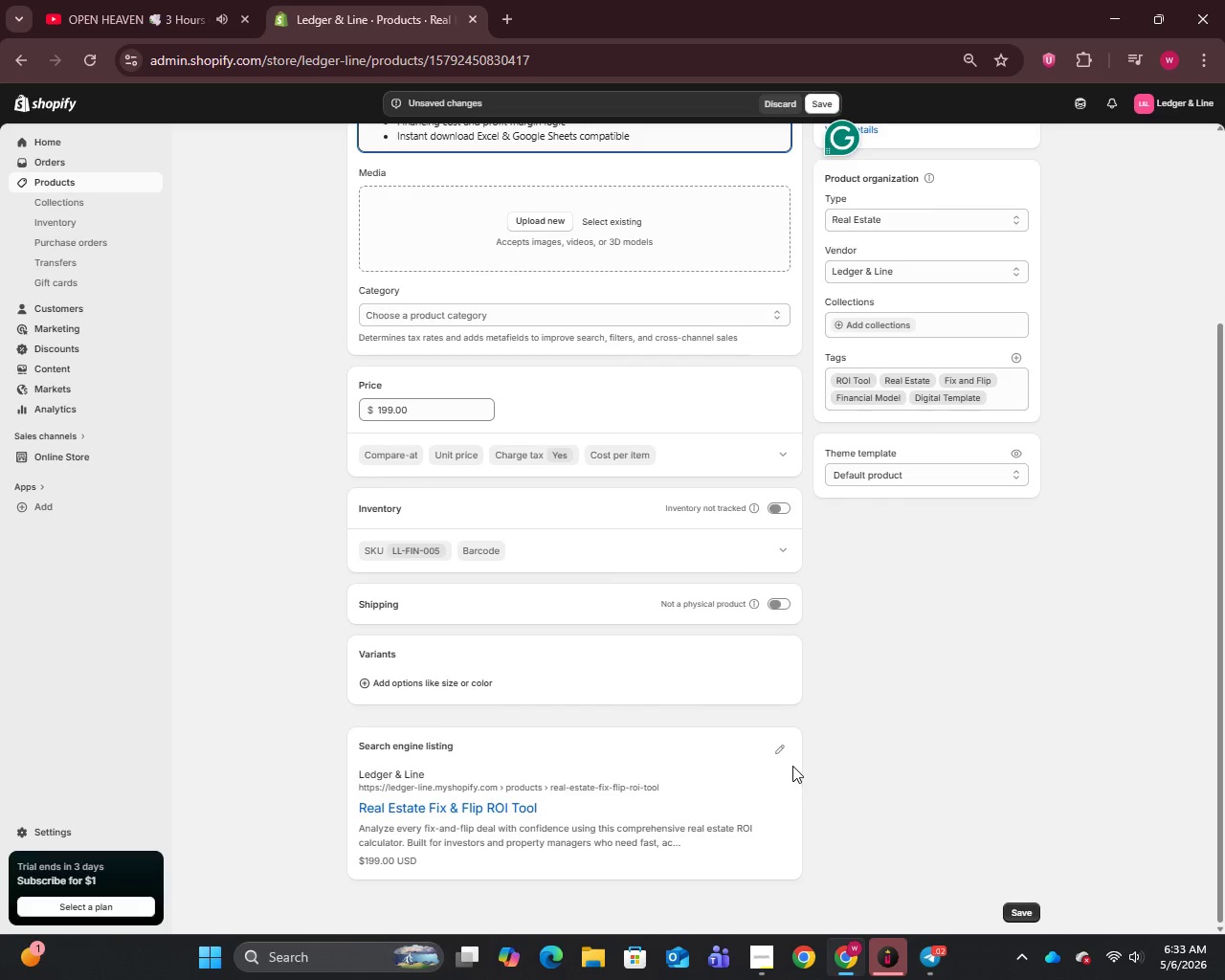 
left_click([782, 750])
 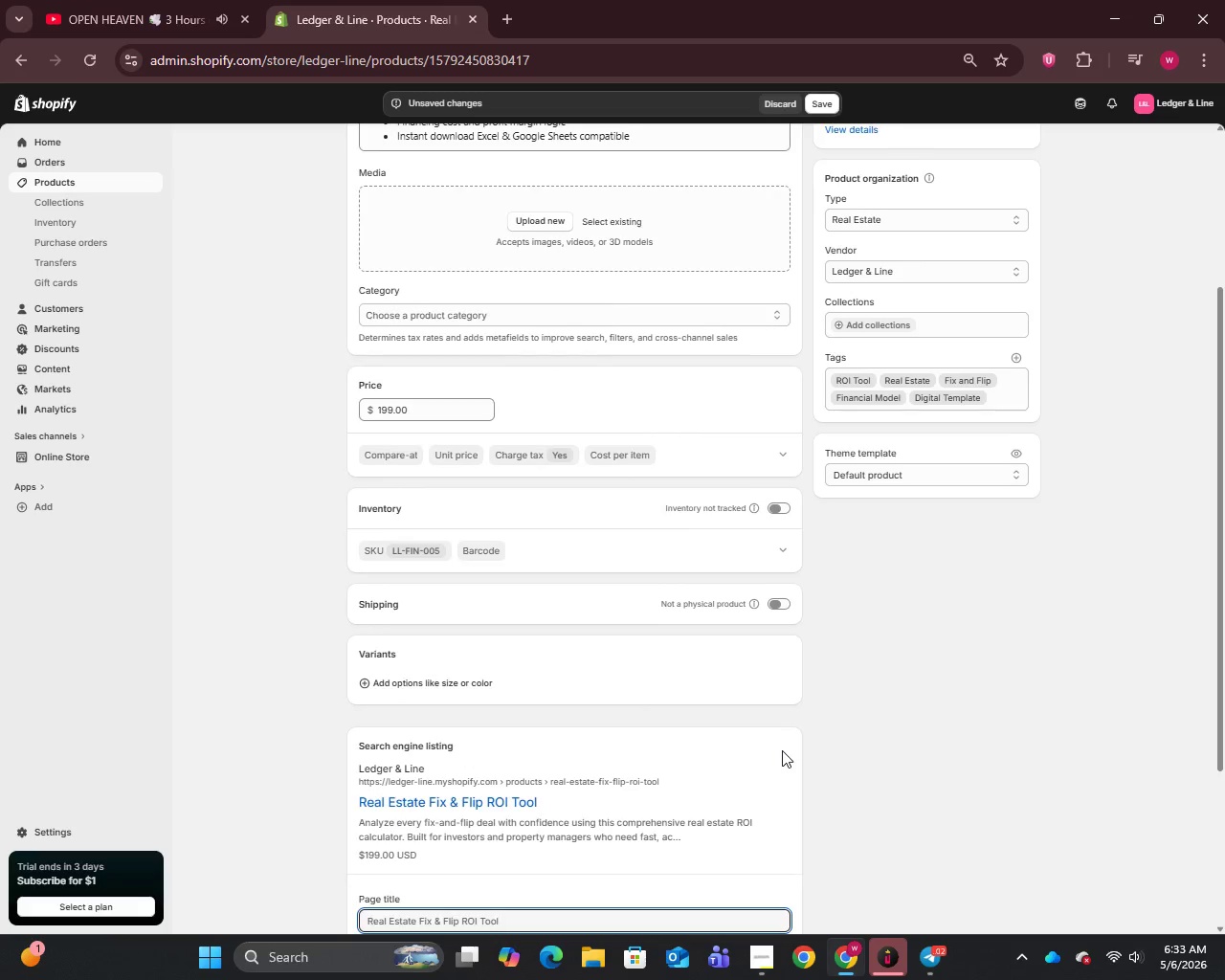 
scroll: coordinate [782, 750], scroll_direction: down, amount: 5.0
 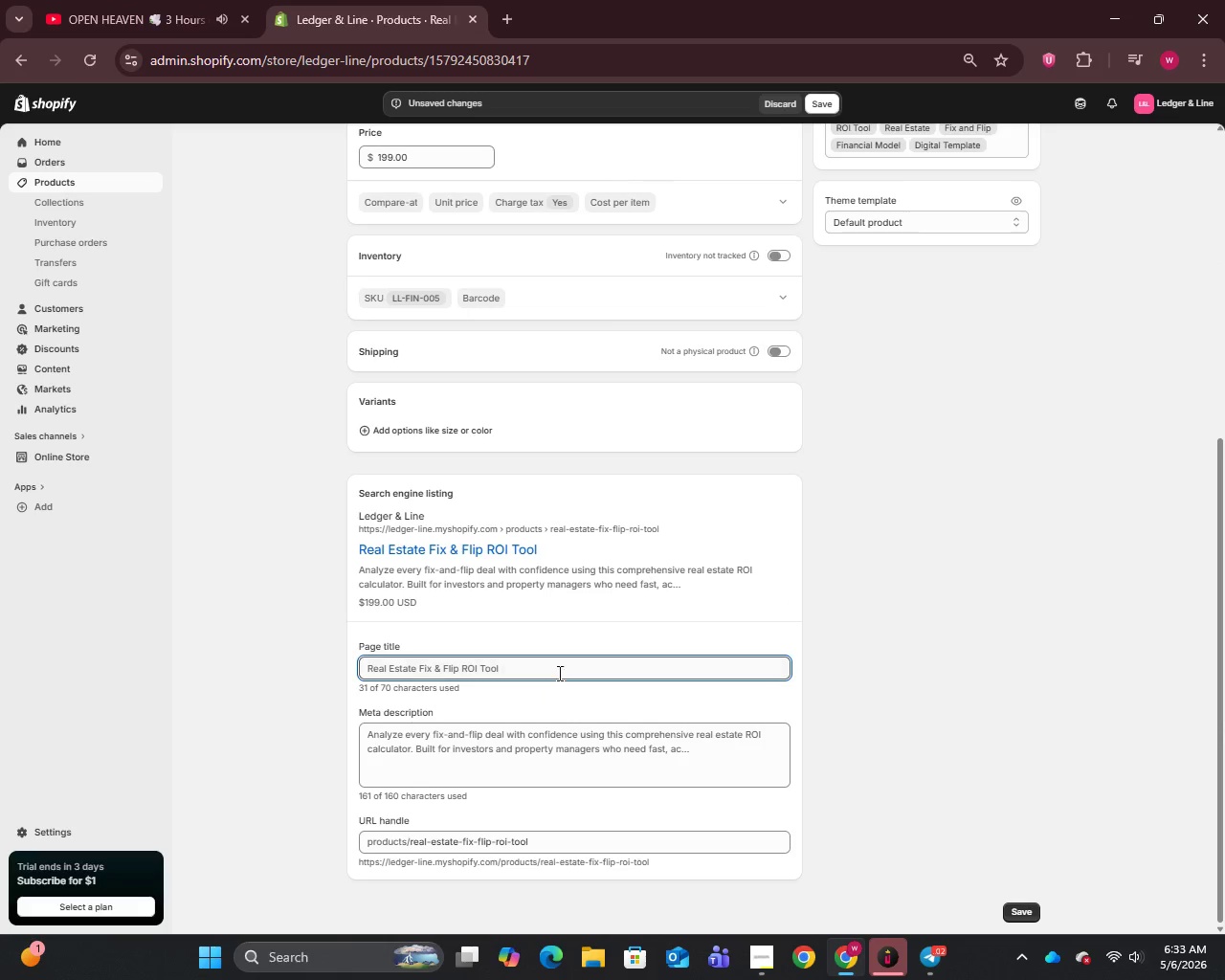 
left_click([559, 673])
 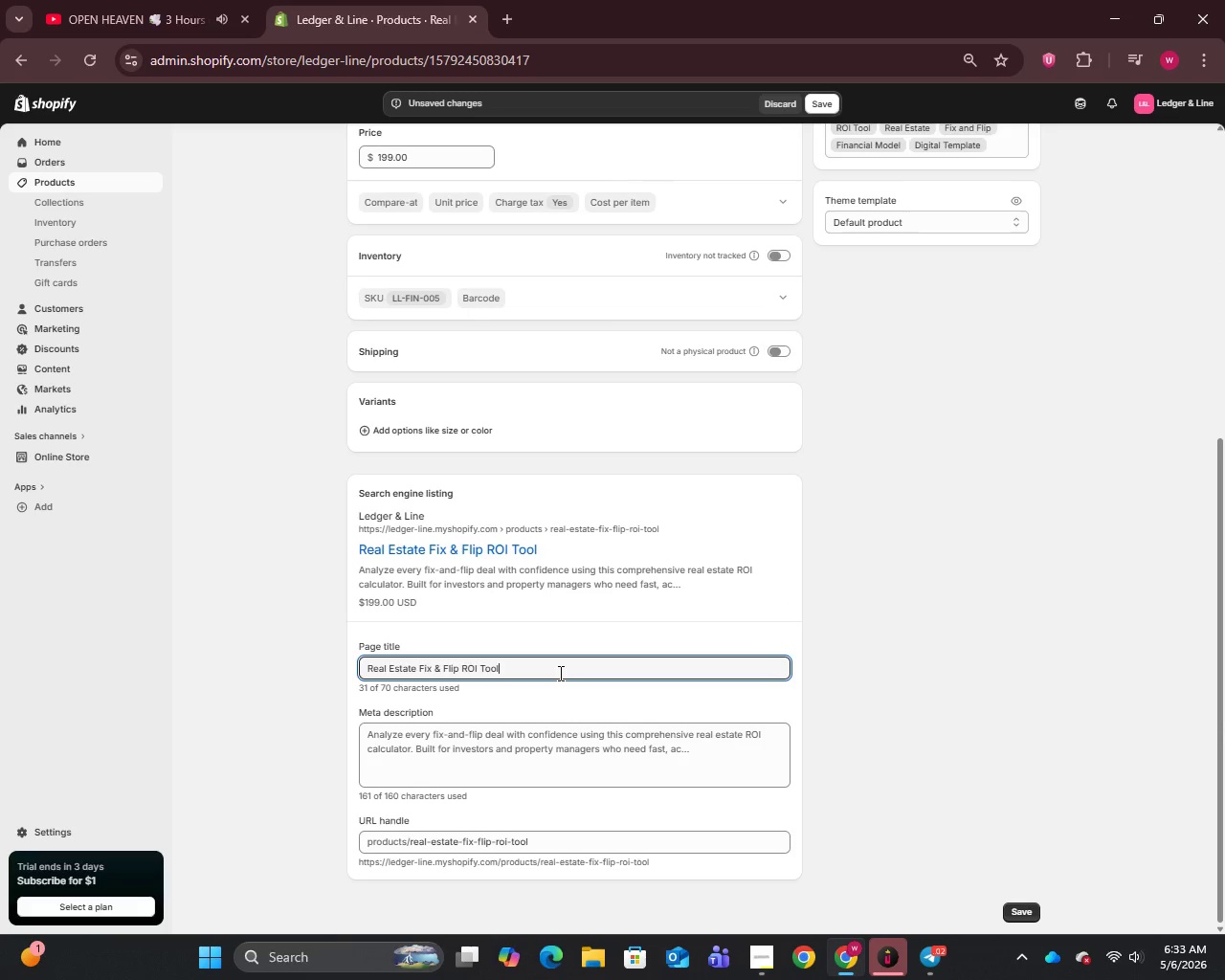 
key(Control+A)
 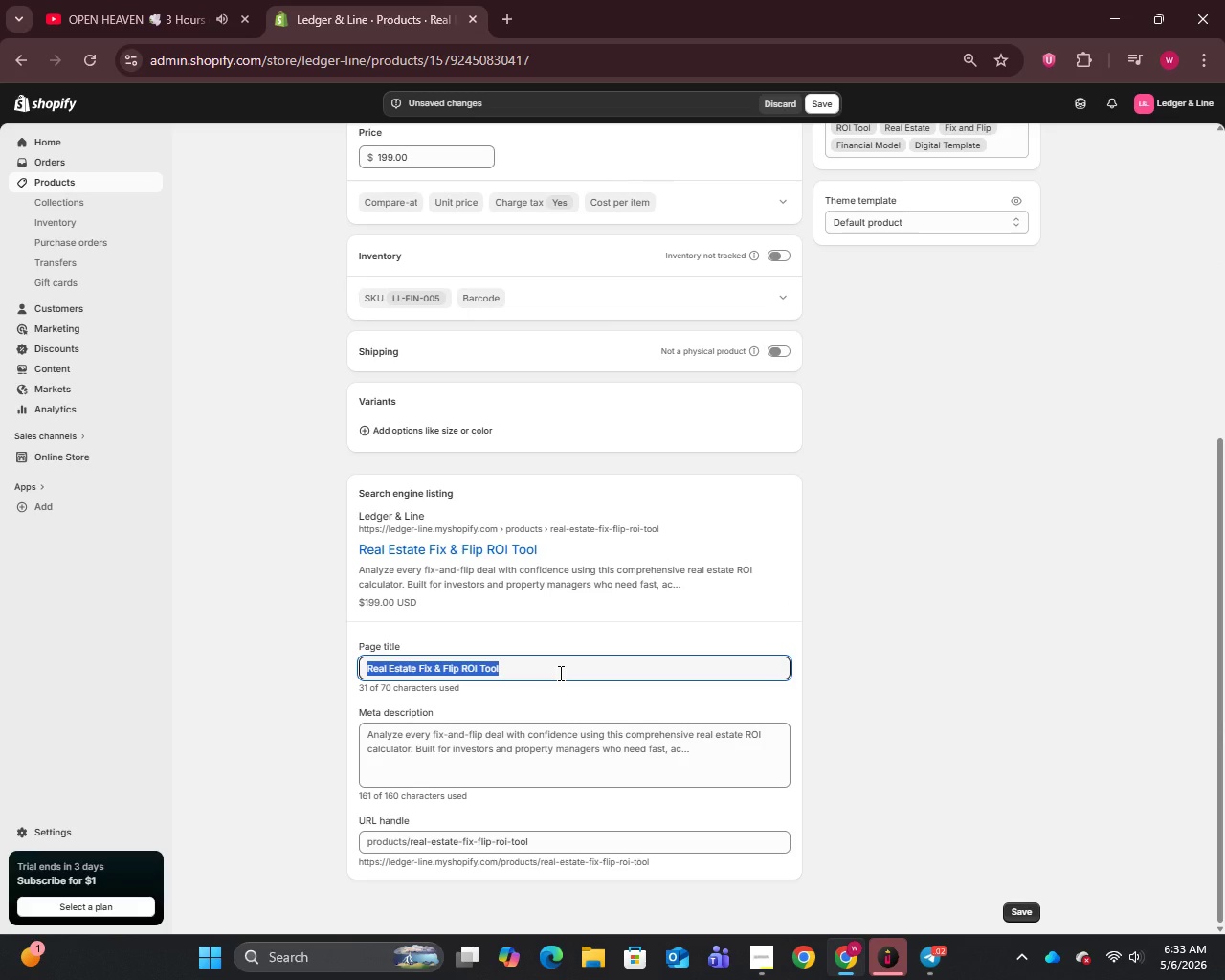 
key(Backspace)
 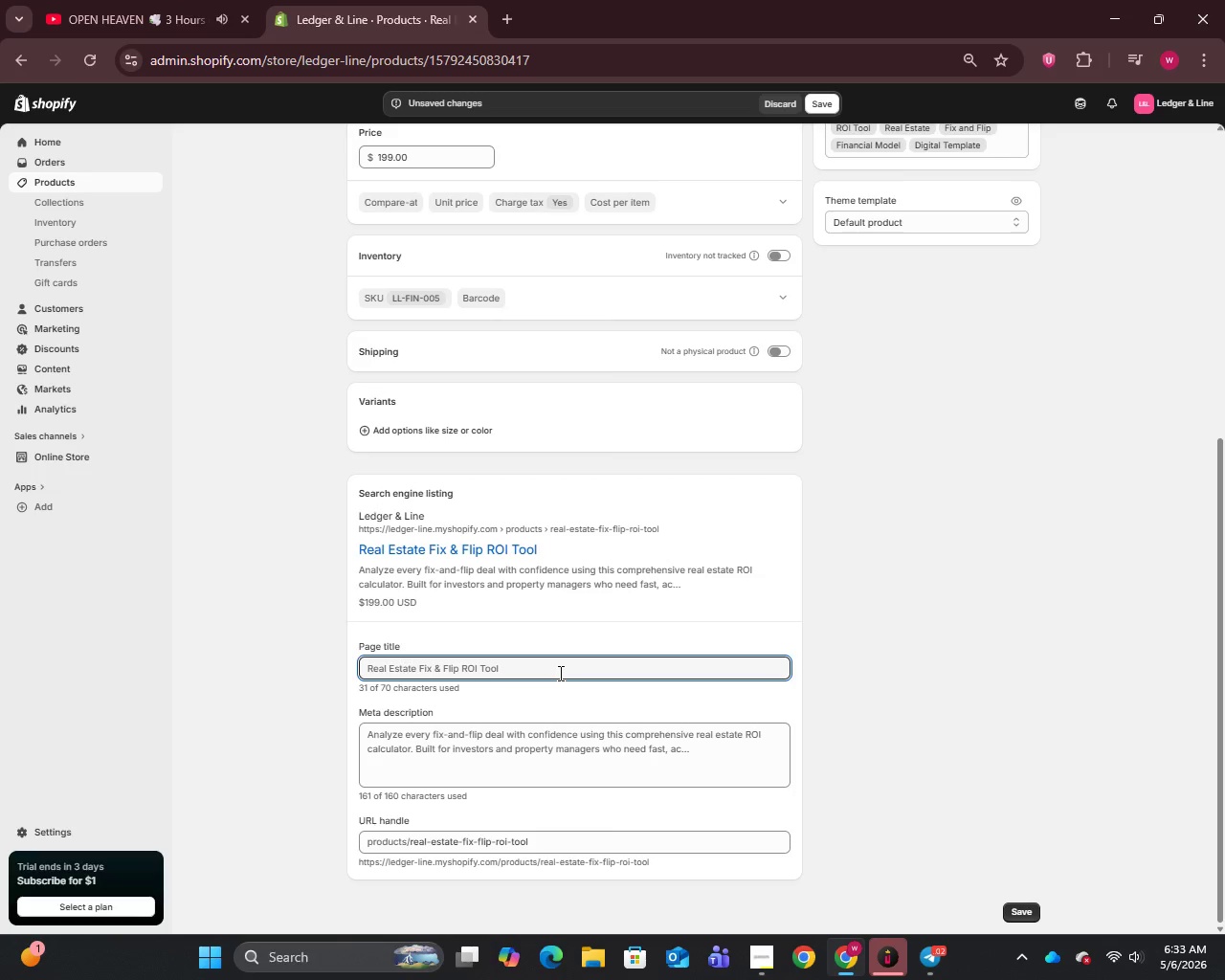 
type(Real Estate Fix & Flip ROI Tool | Ledger & Line)
 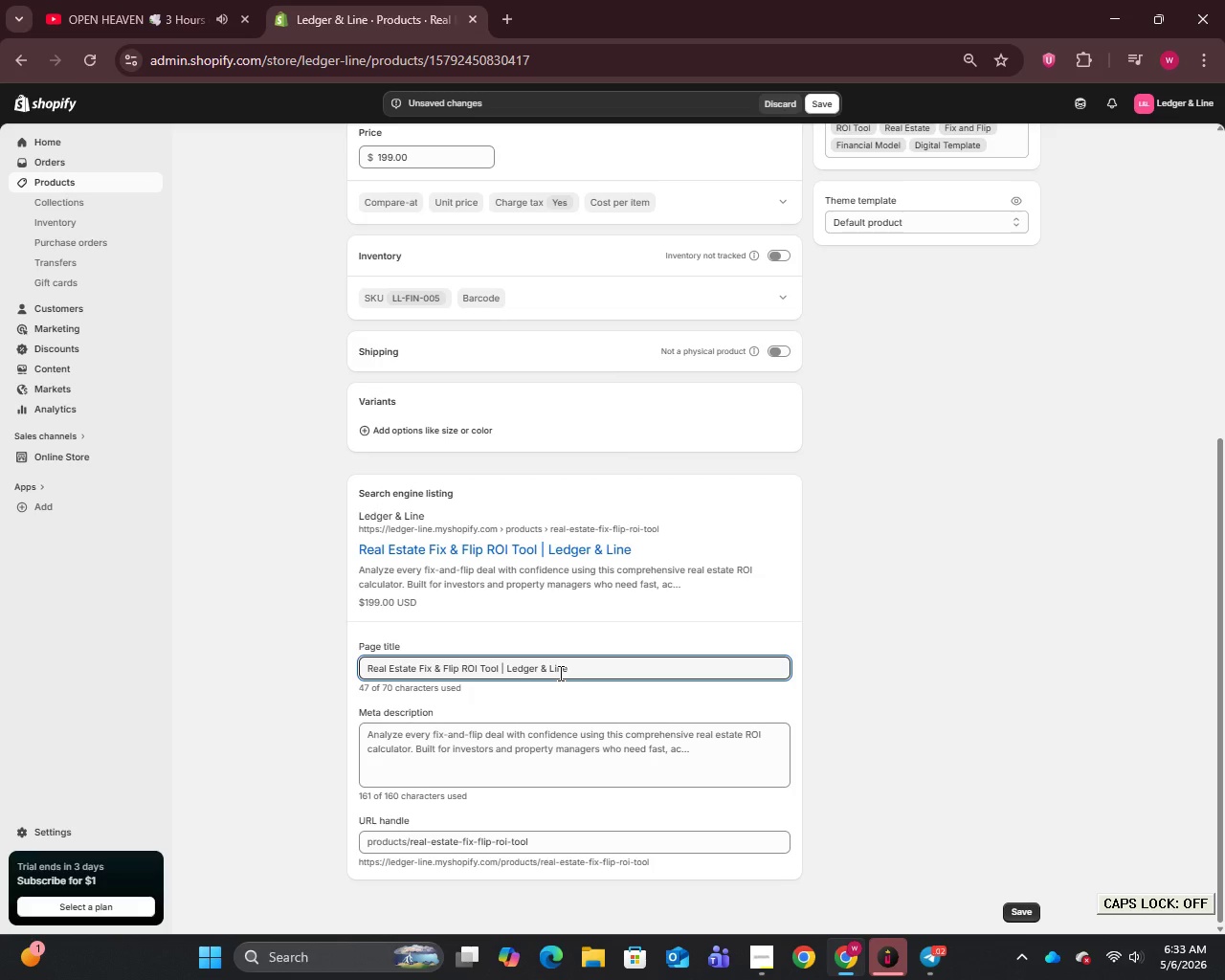 
key(Control+A)
 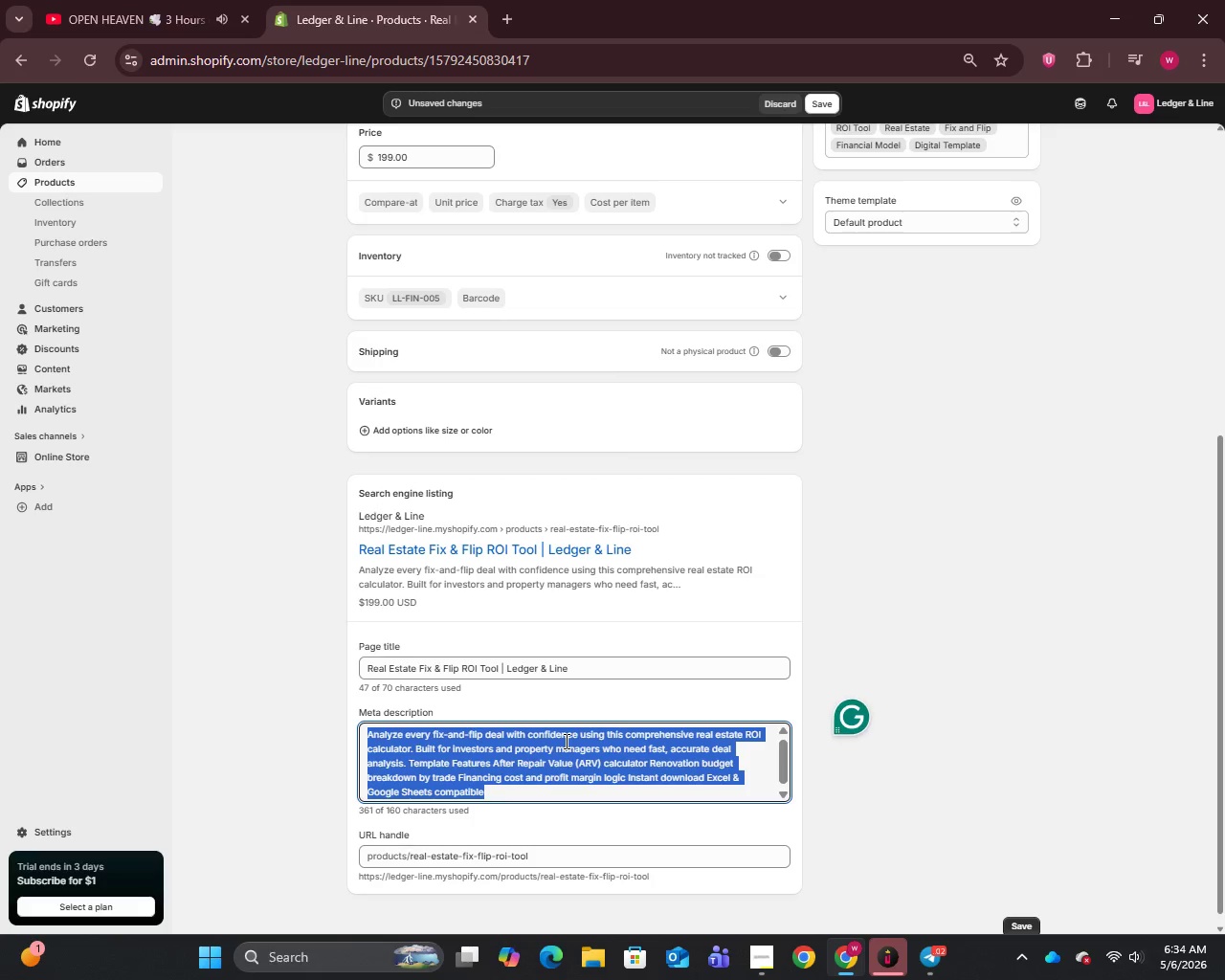 
type(Analyze fix and flip deals fast with our Real)
 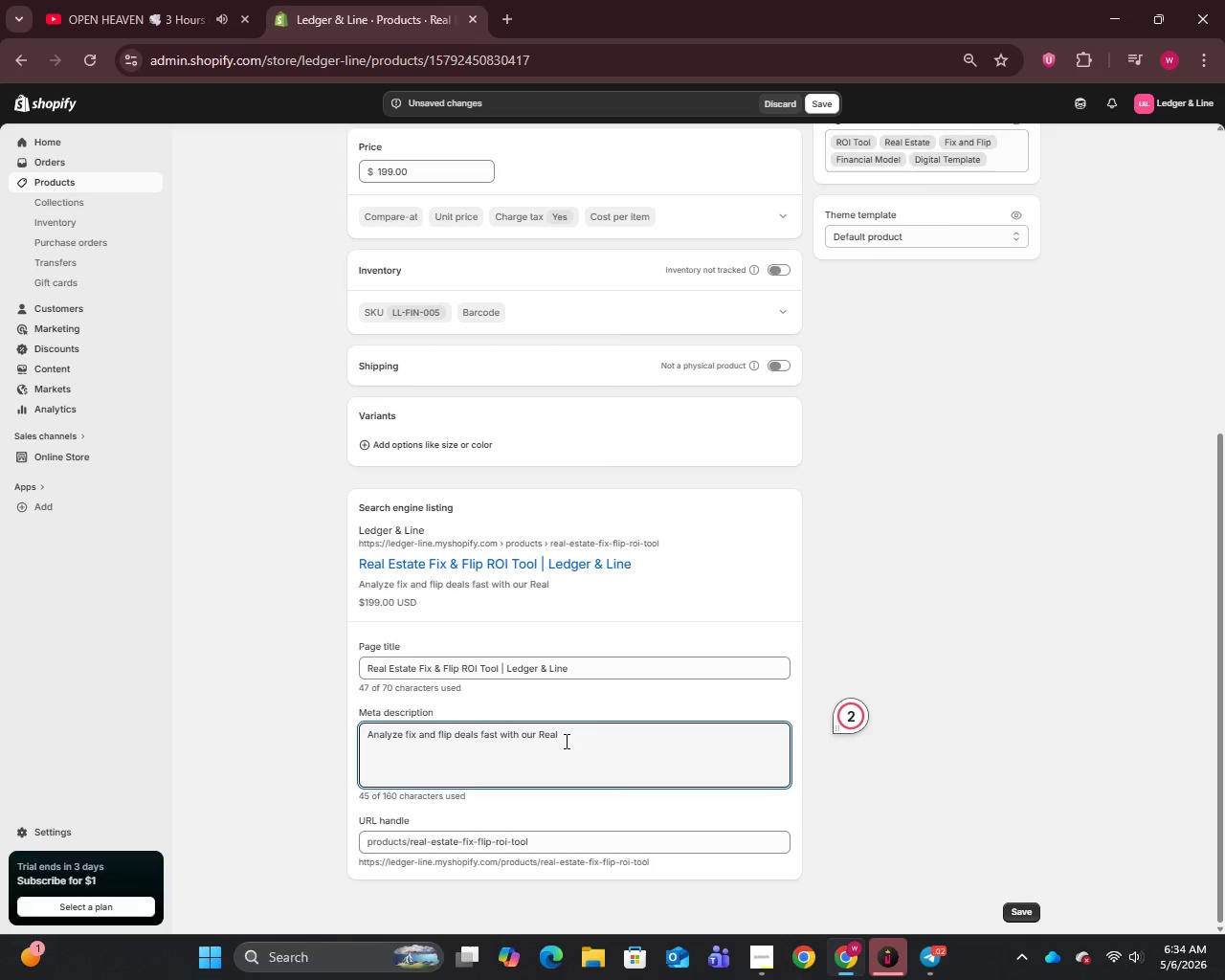 
wait(5.55)
 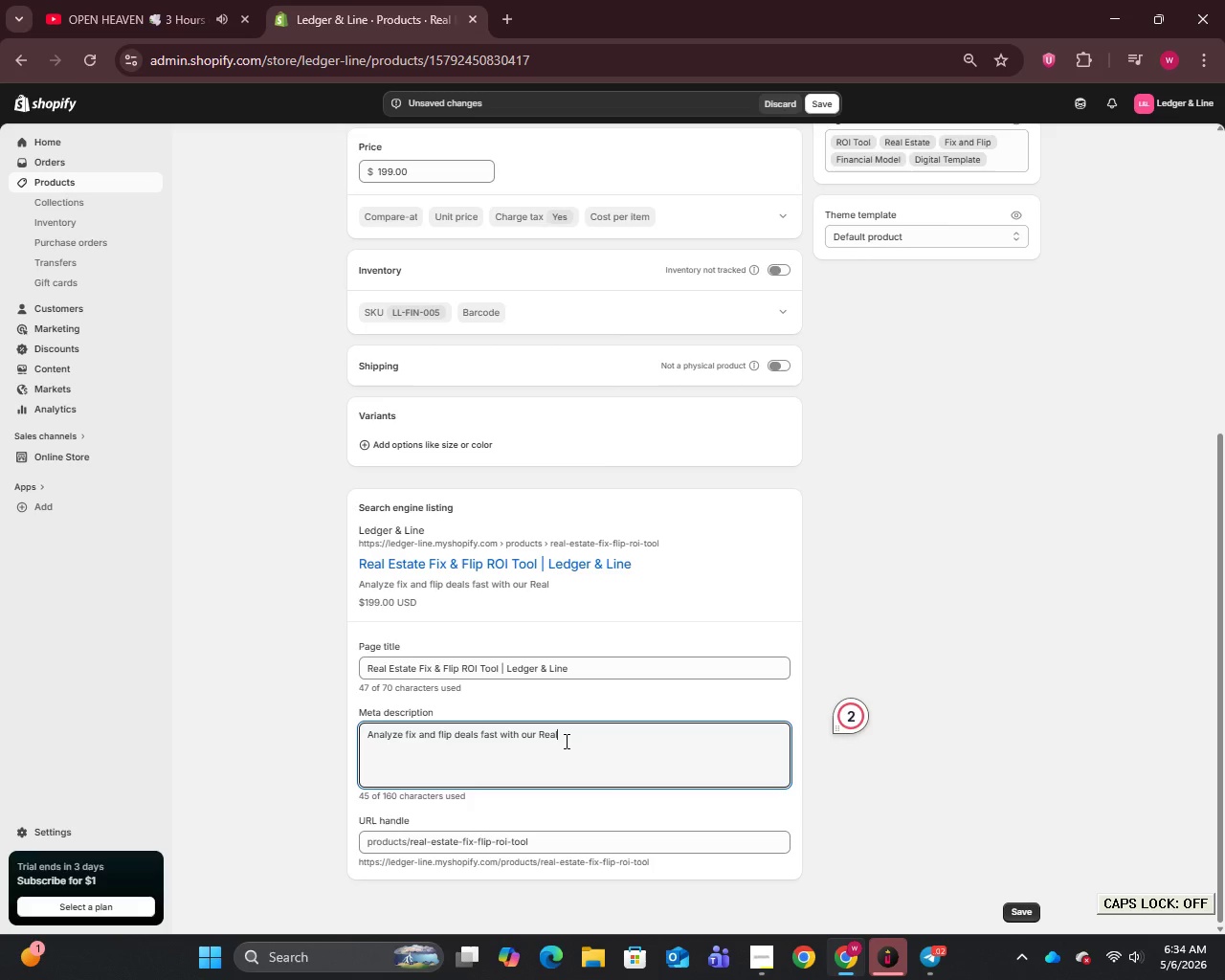 
type( Estate ROI Tool. ARY calculator, Renovation budget & financeing )
key(Backspace)
 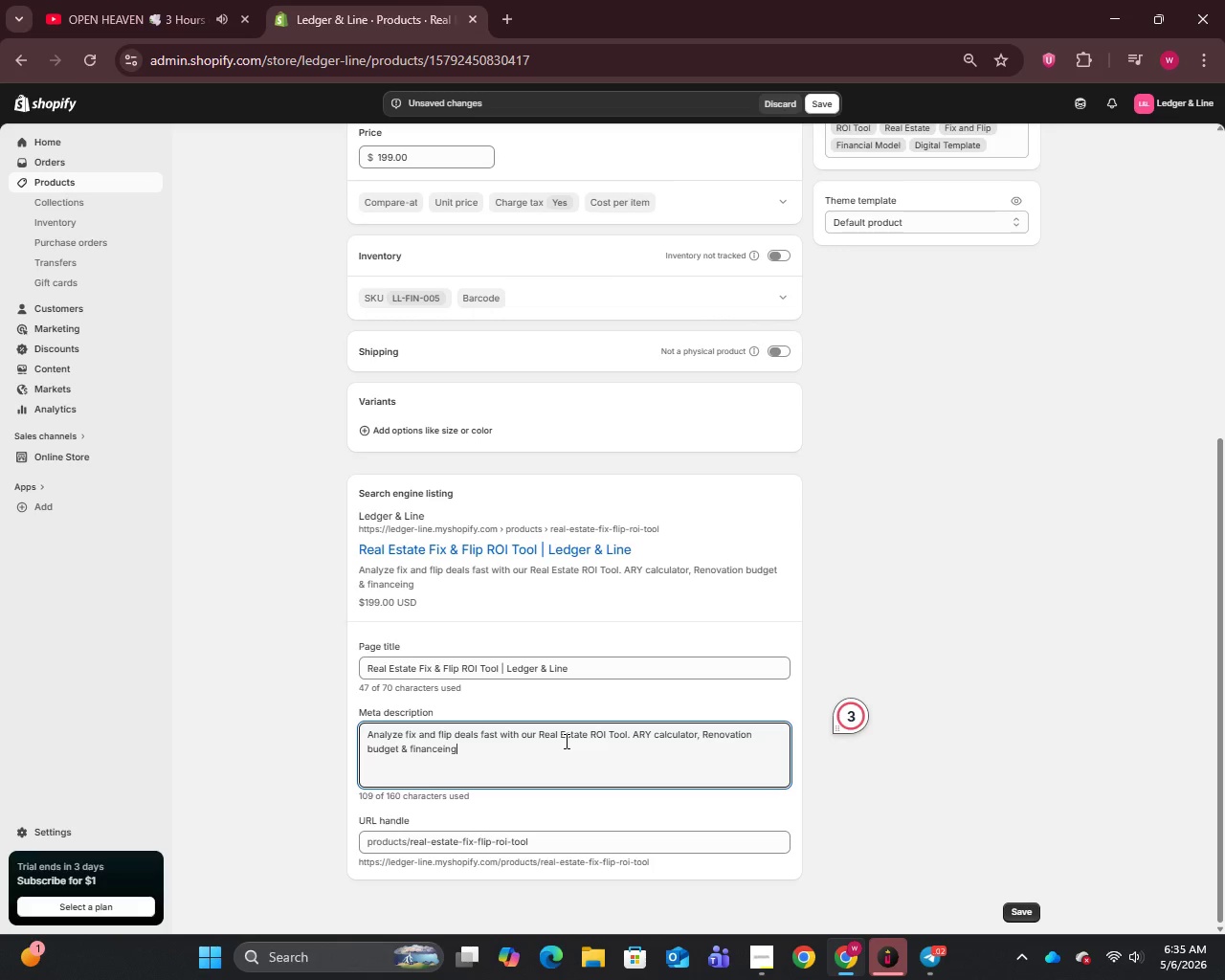 
key(ArrowLeft)
 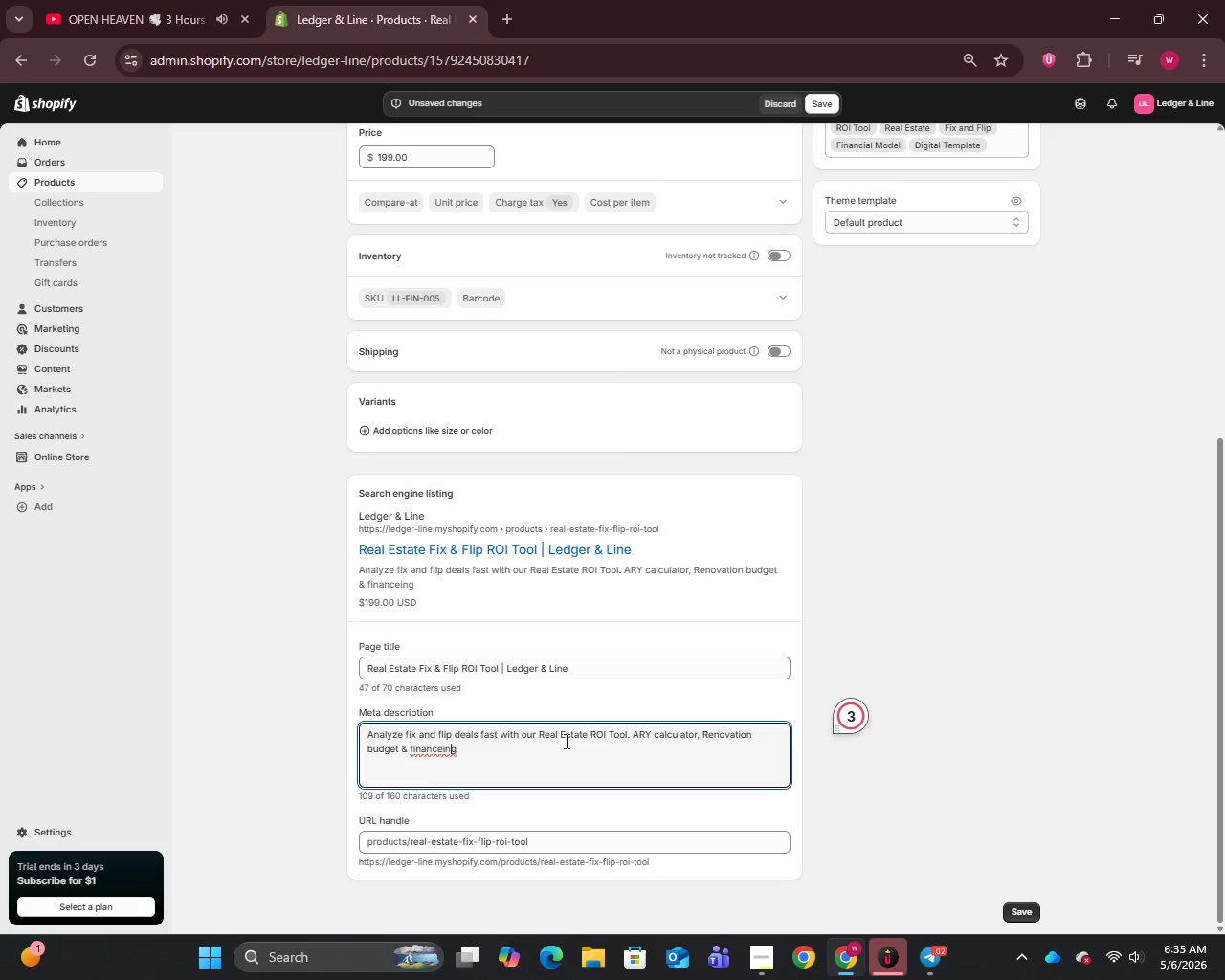 
key(ArrowLeft)
 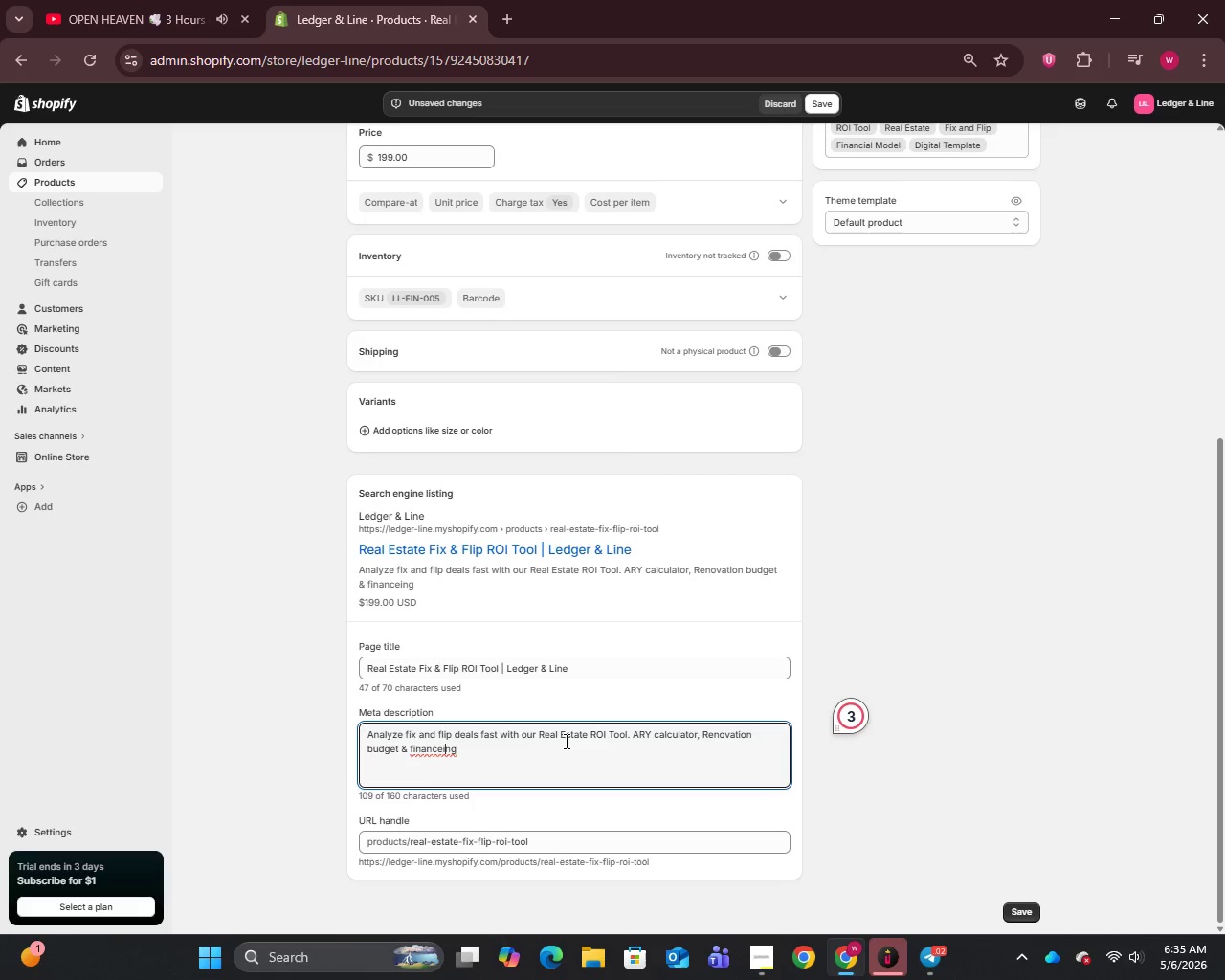 
key(ArrowLeft)
 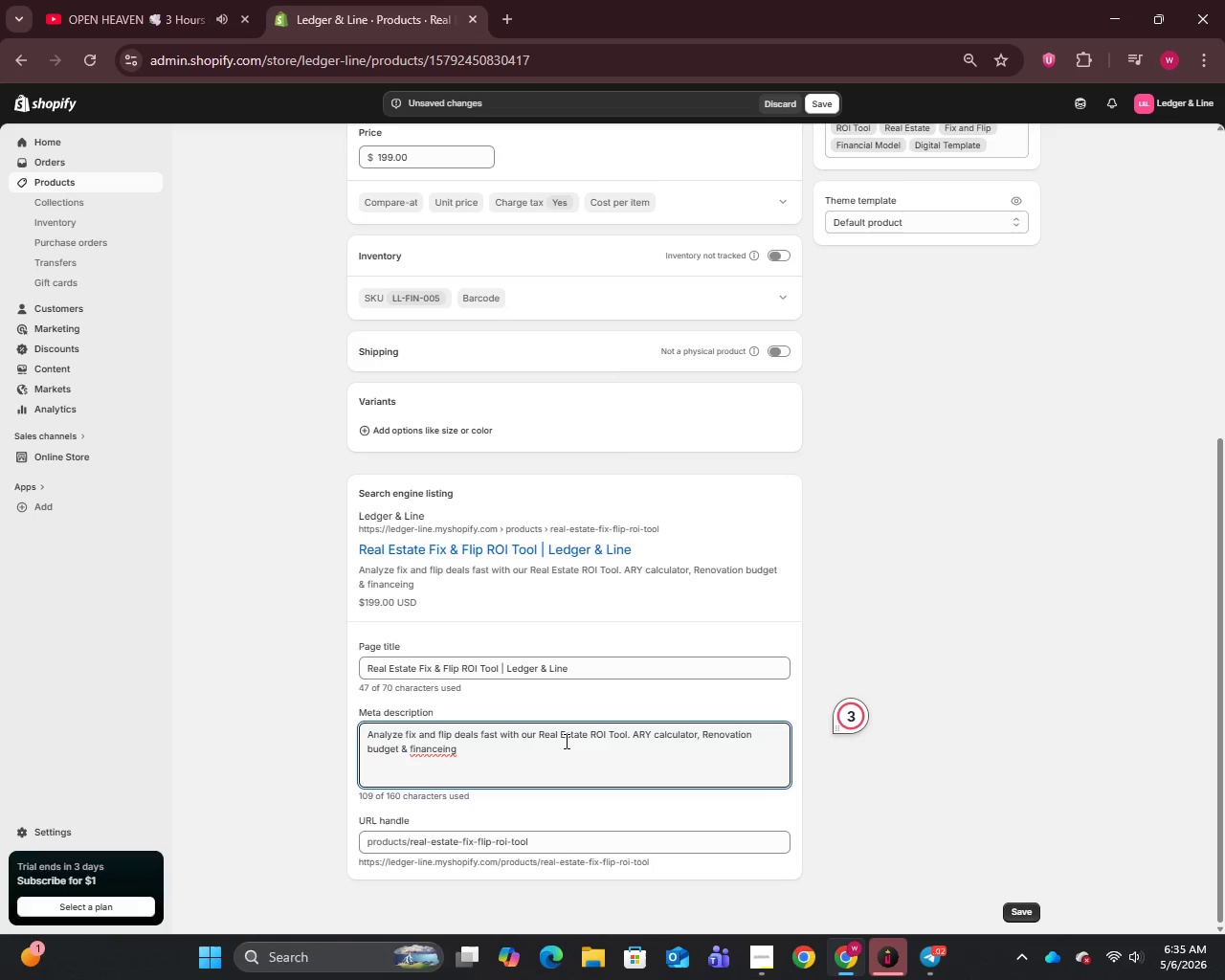 
key(Backspace)
 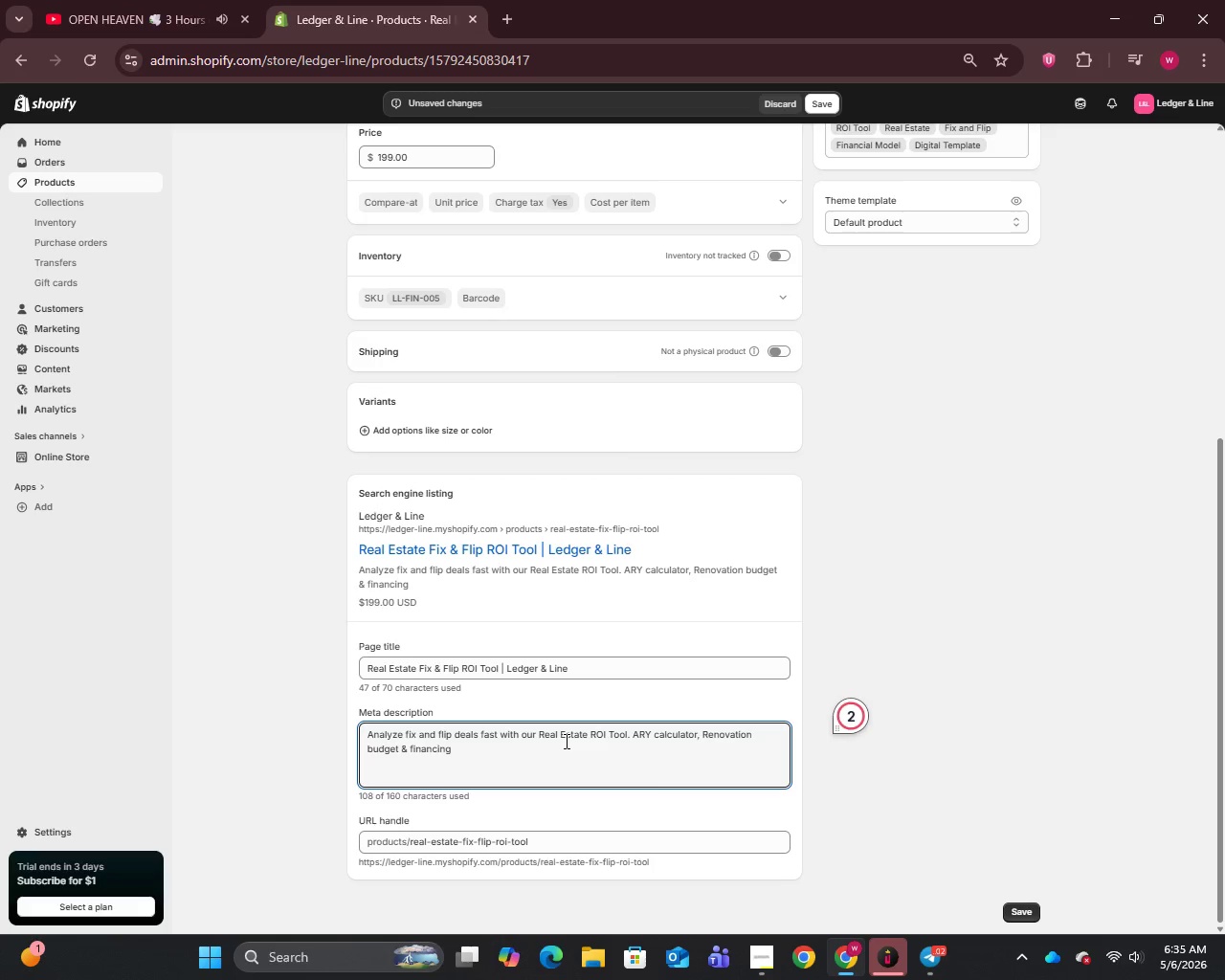 
hold_key(key=ArrowRight, duration=1.05)
 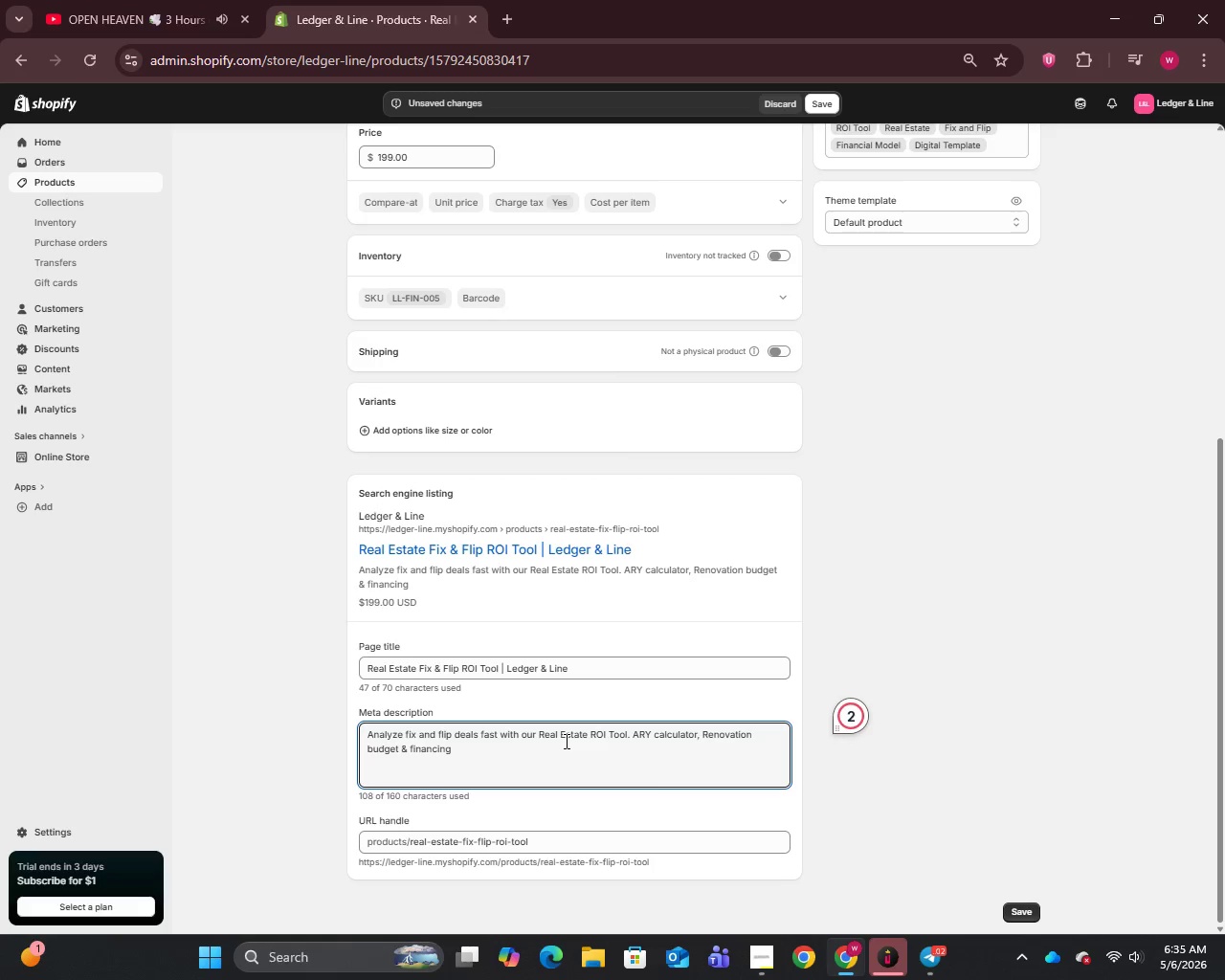 
type( logic included. Instant download. Buy now.)
 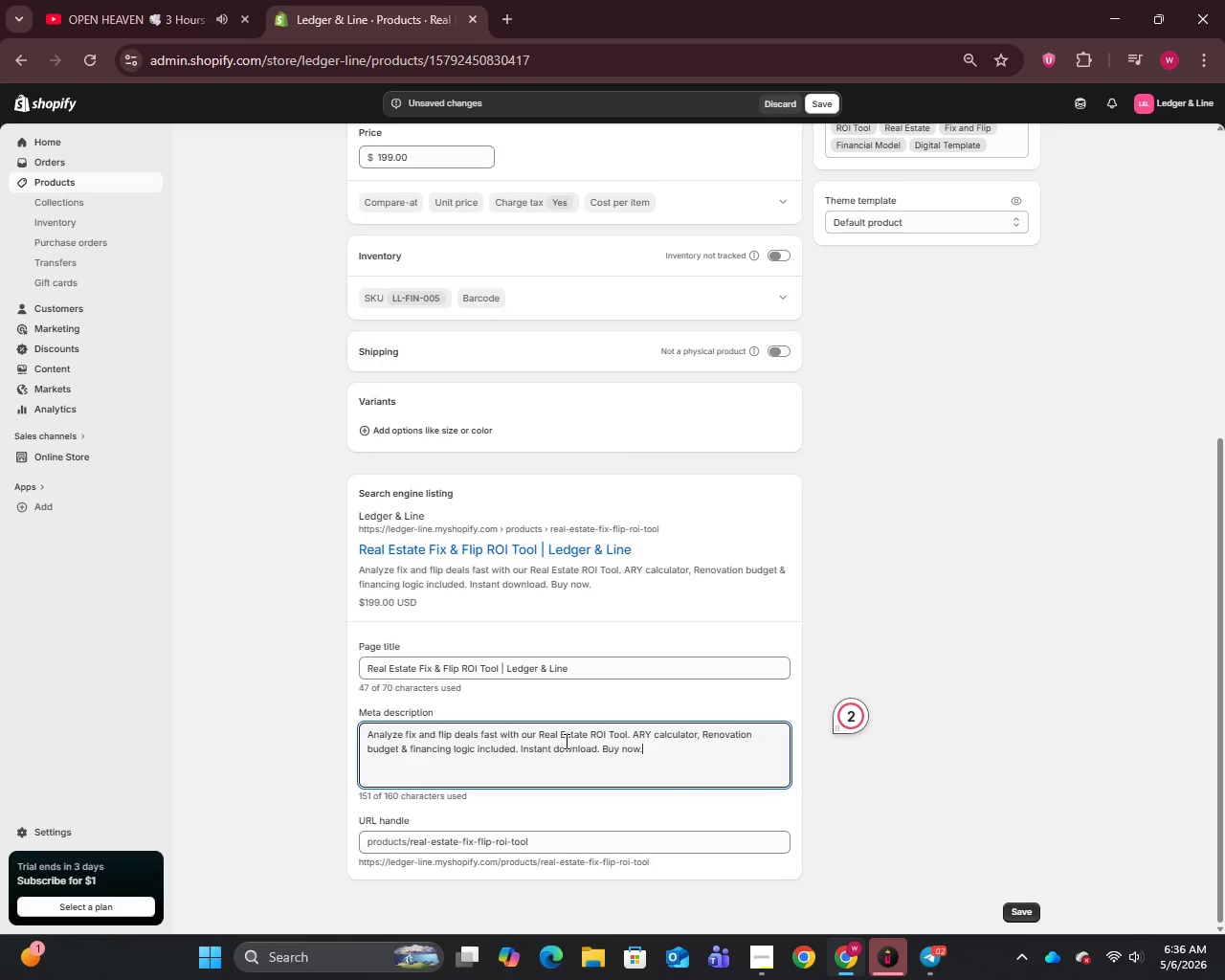 
wait(35.78)
 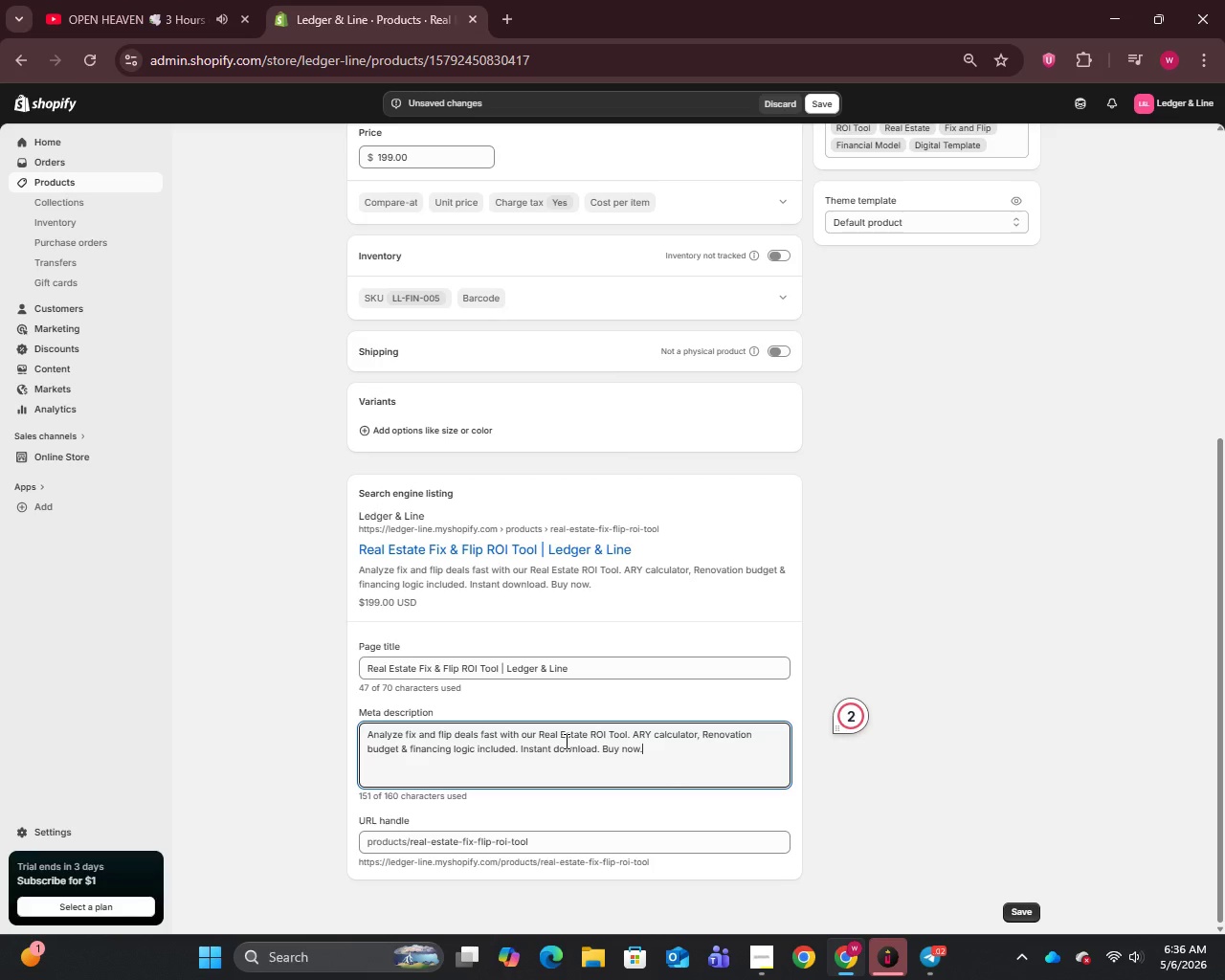 
left_click([56, 188])
 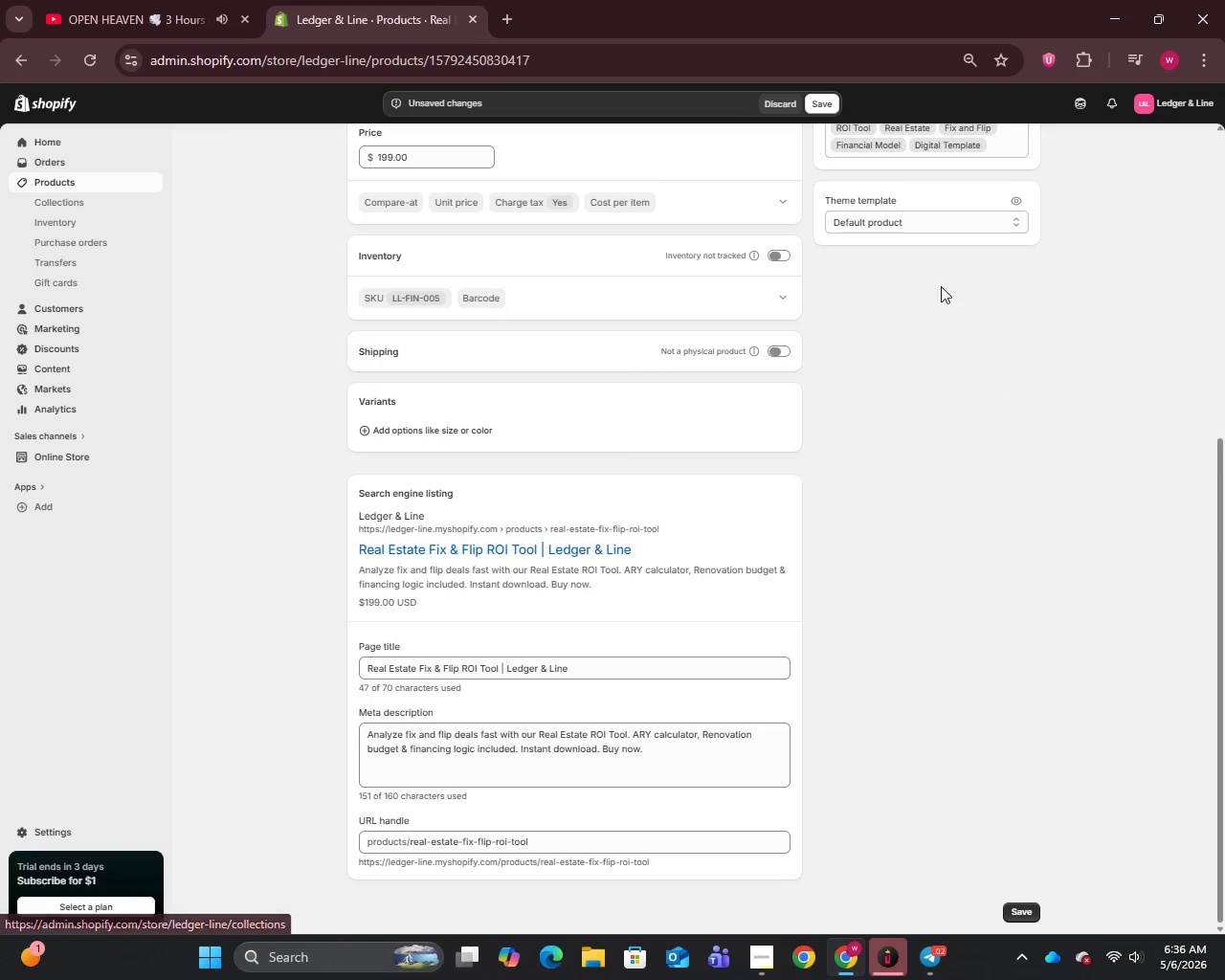 
left_click([826, 108])
 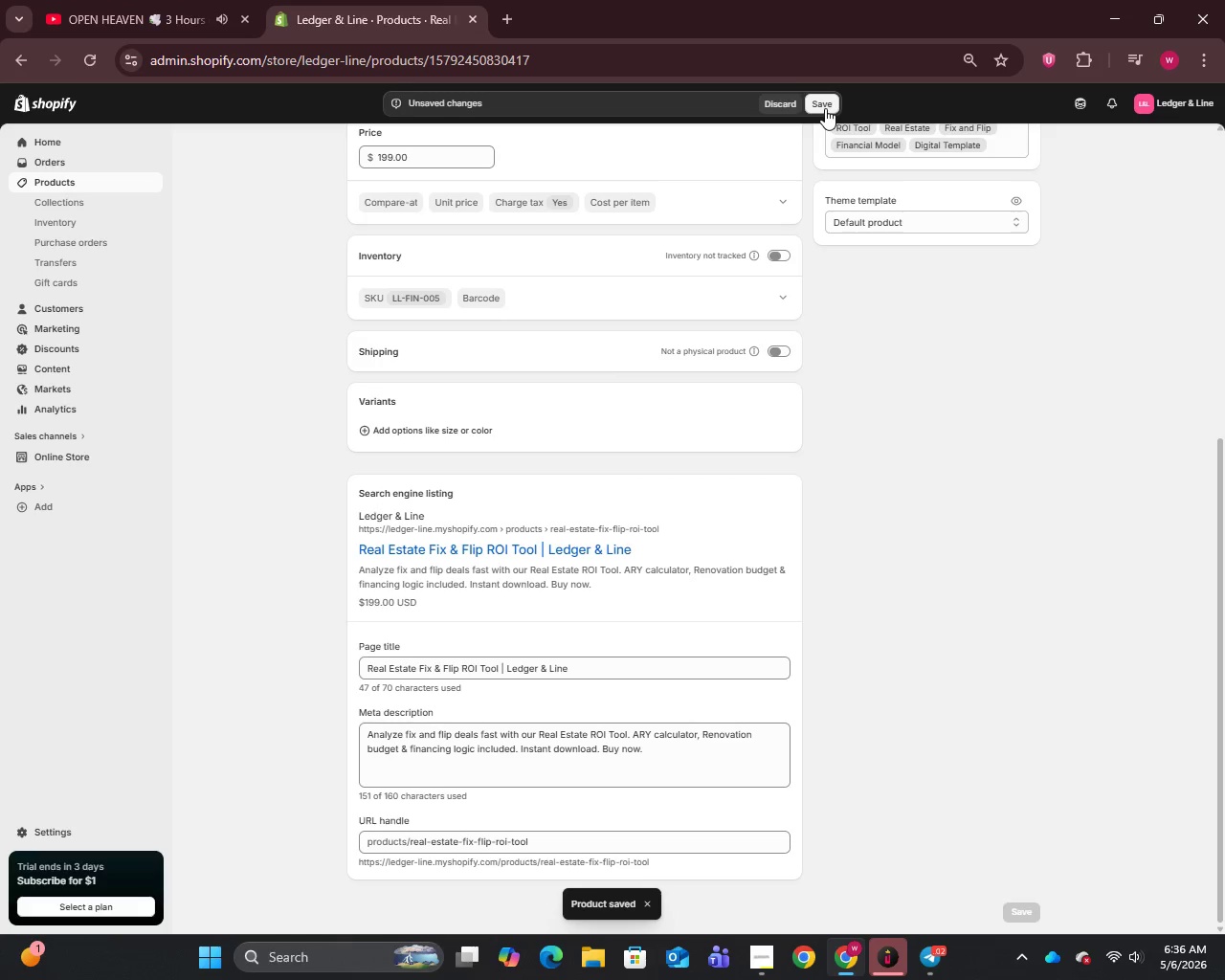 
wait(8.64)
 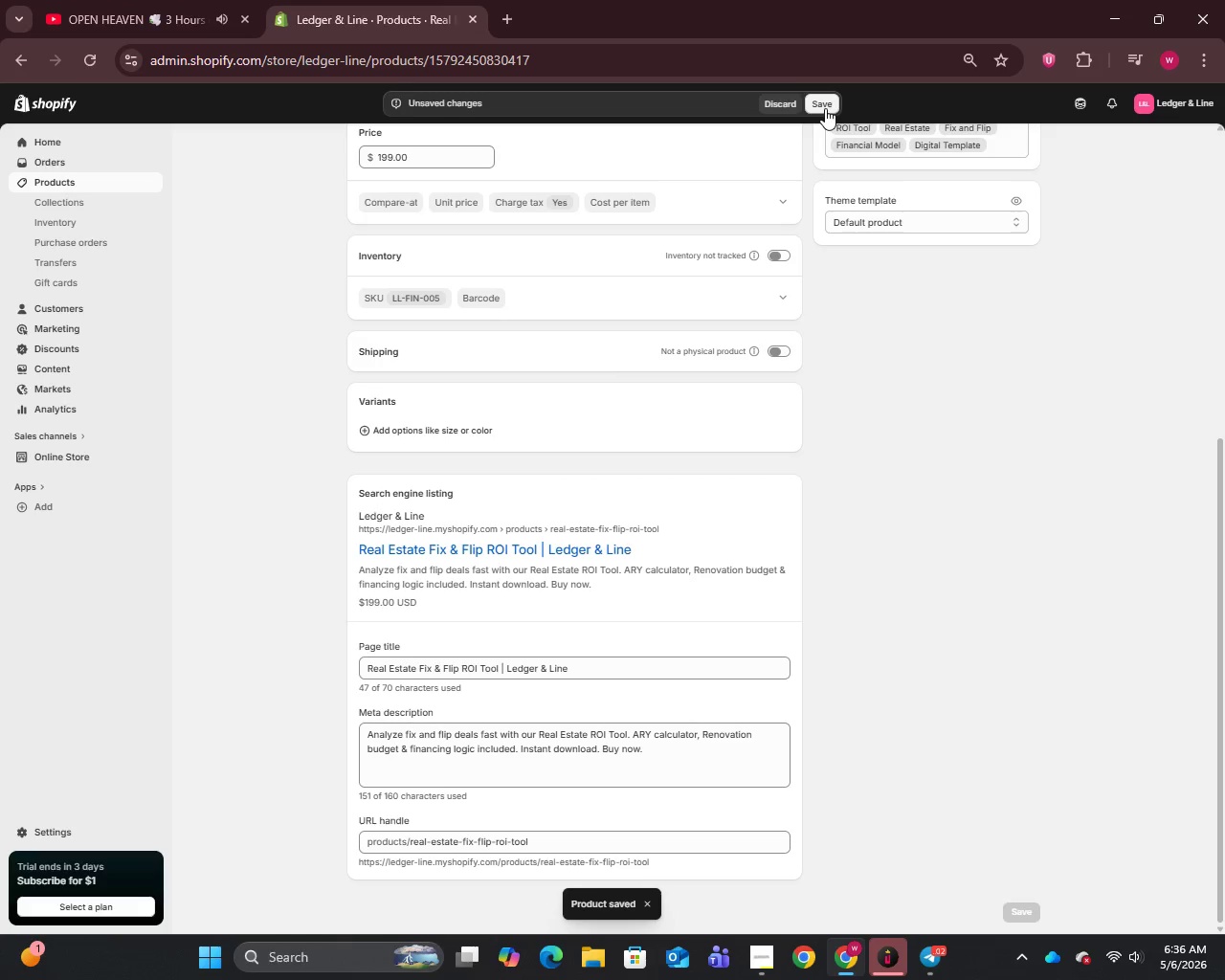 
left_click([62, 187])
 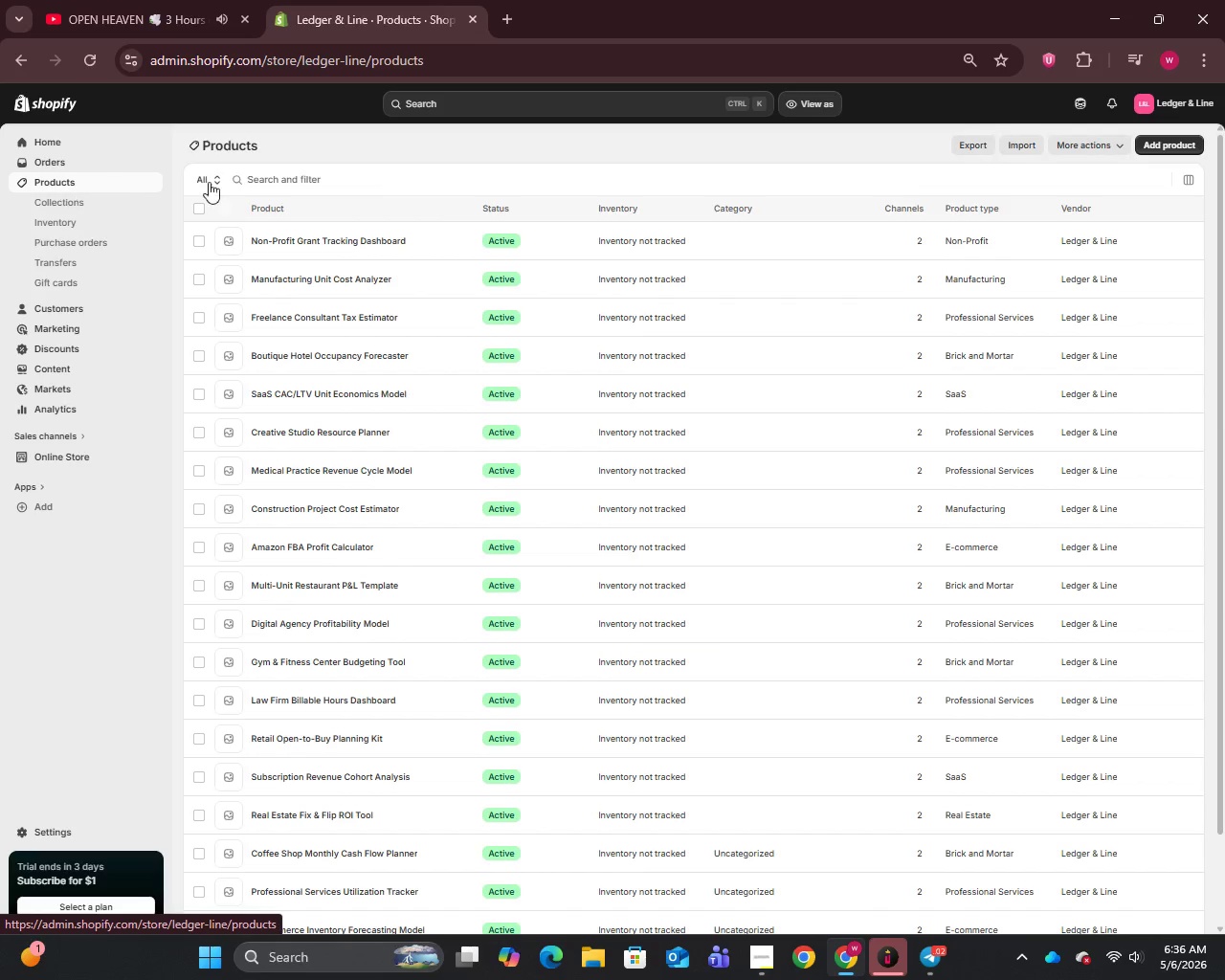 
scroll: coordinate [391, 787], scroll_direction: down, amount: 17.0
 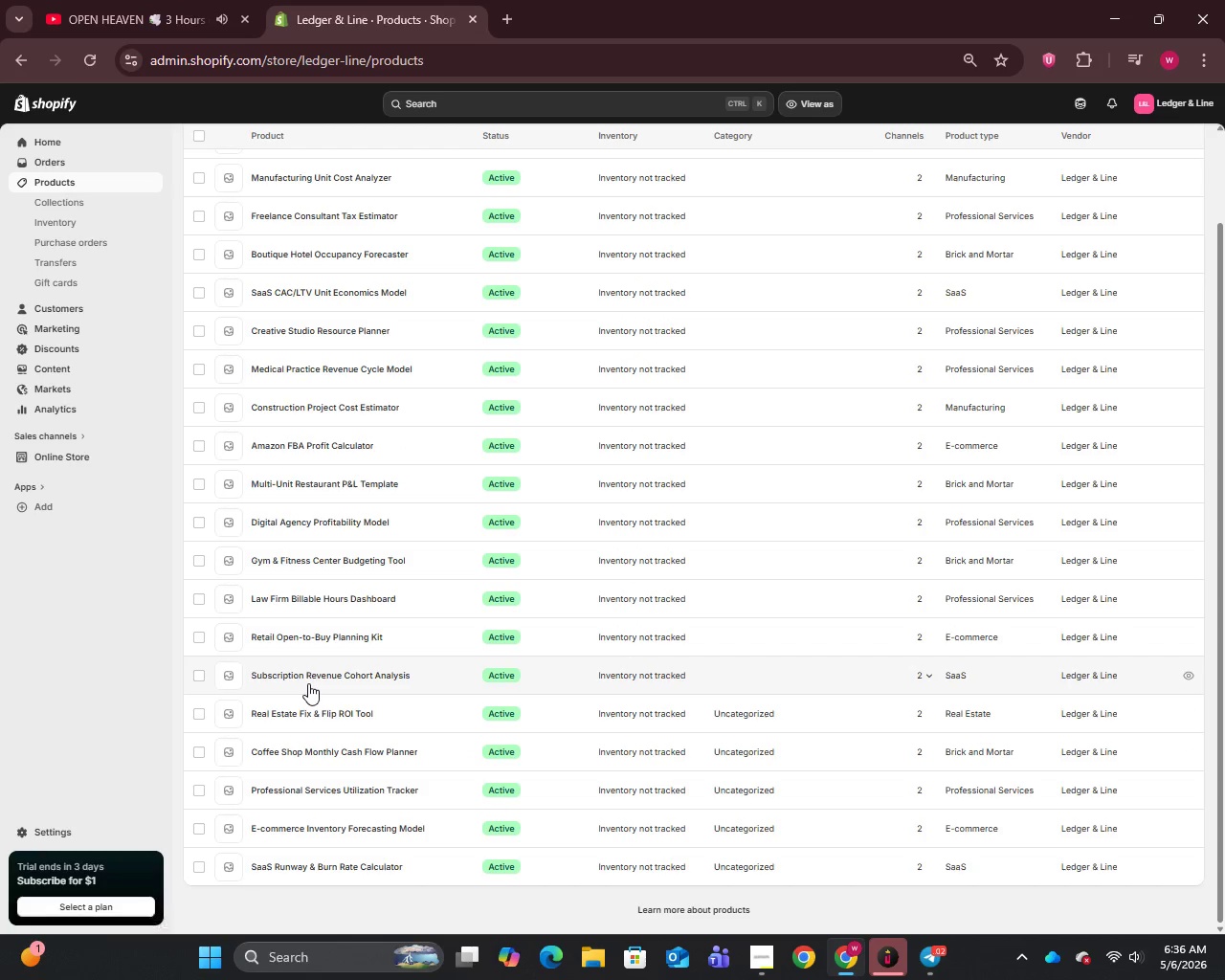 
left_click([312, 676])
 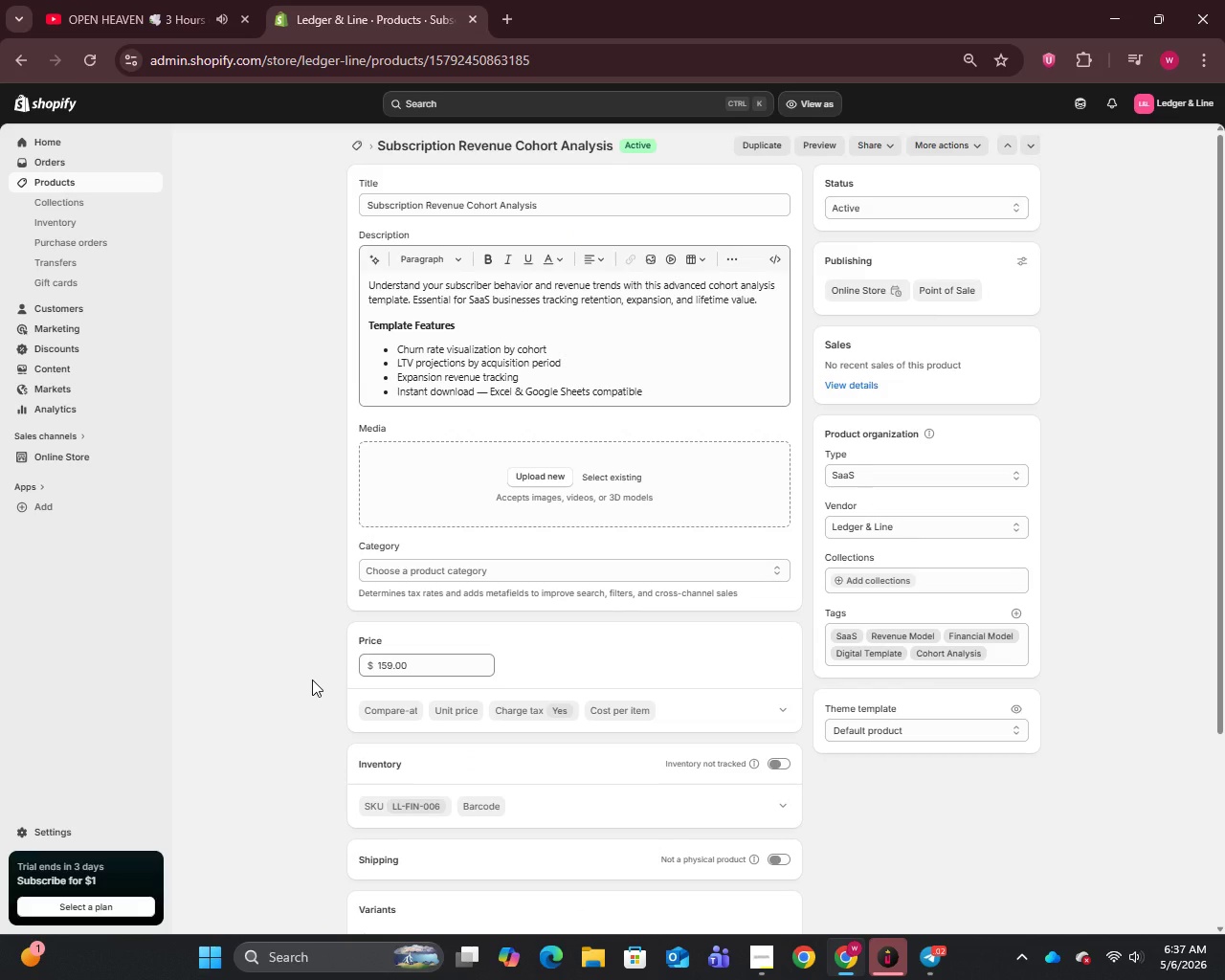 
wait(20.44)
 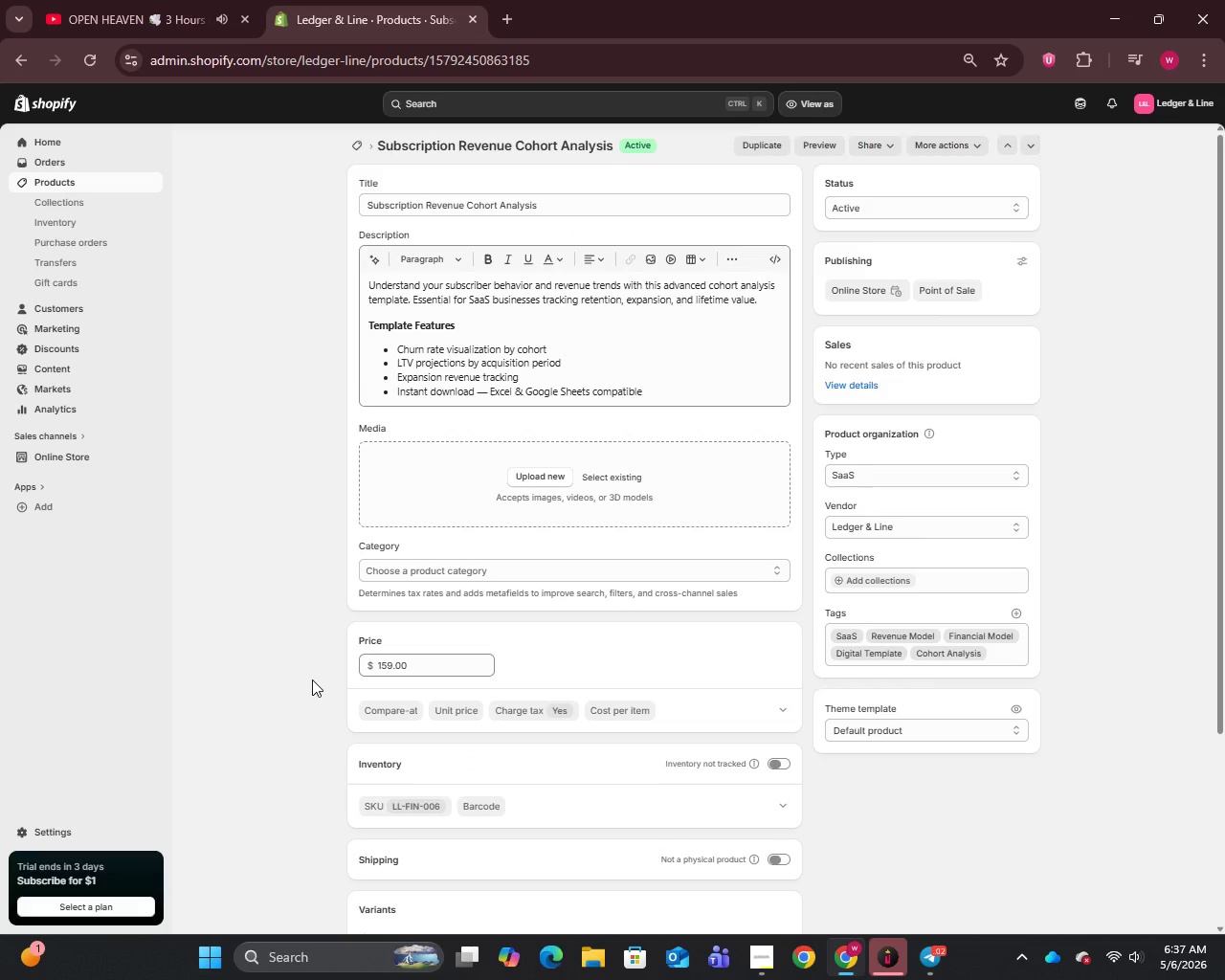 
left_click([494, 391])
 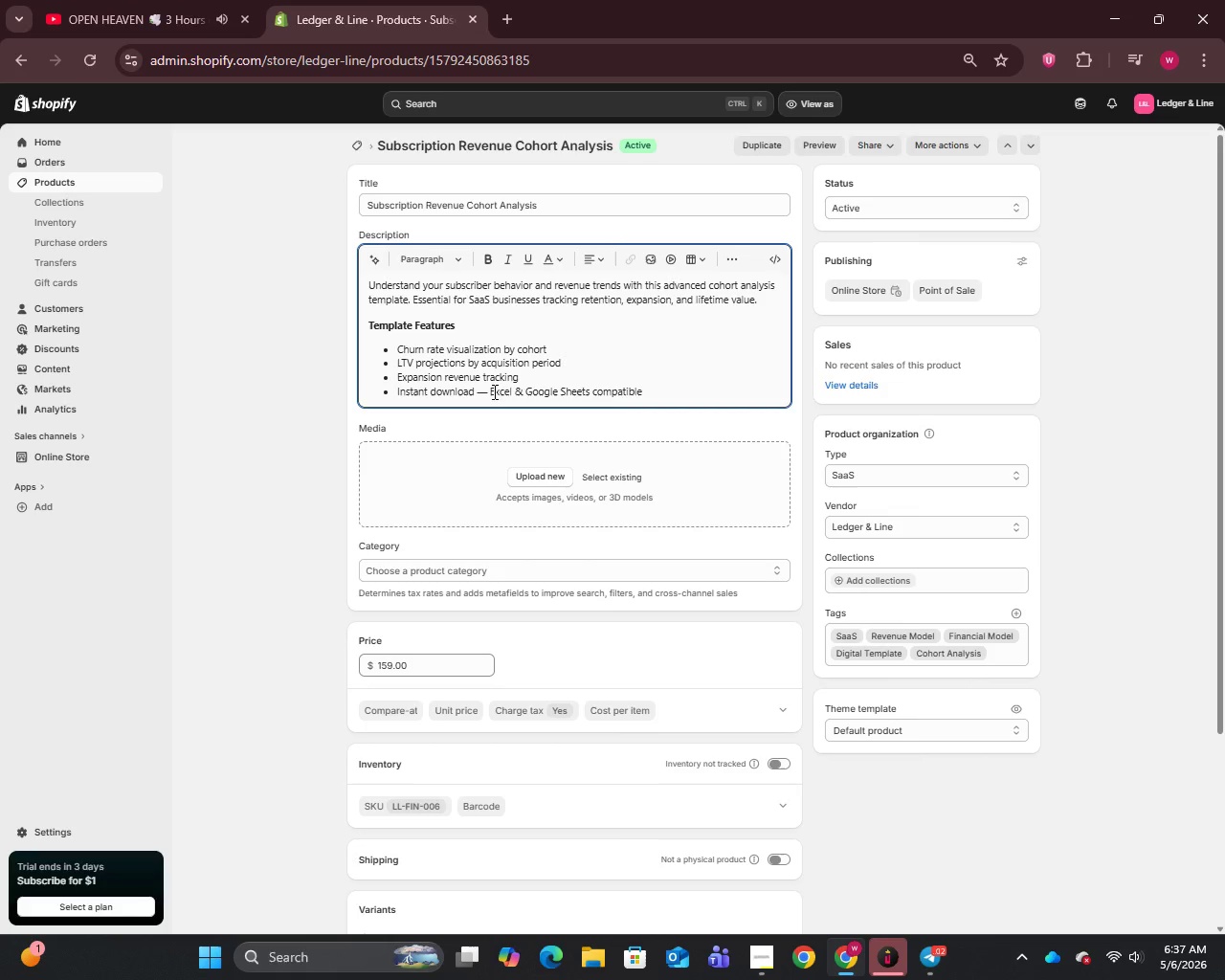 
left_click([492, 392])
 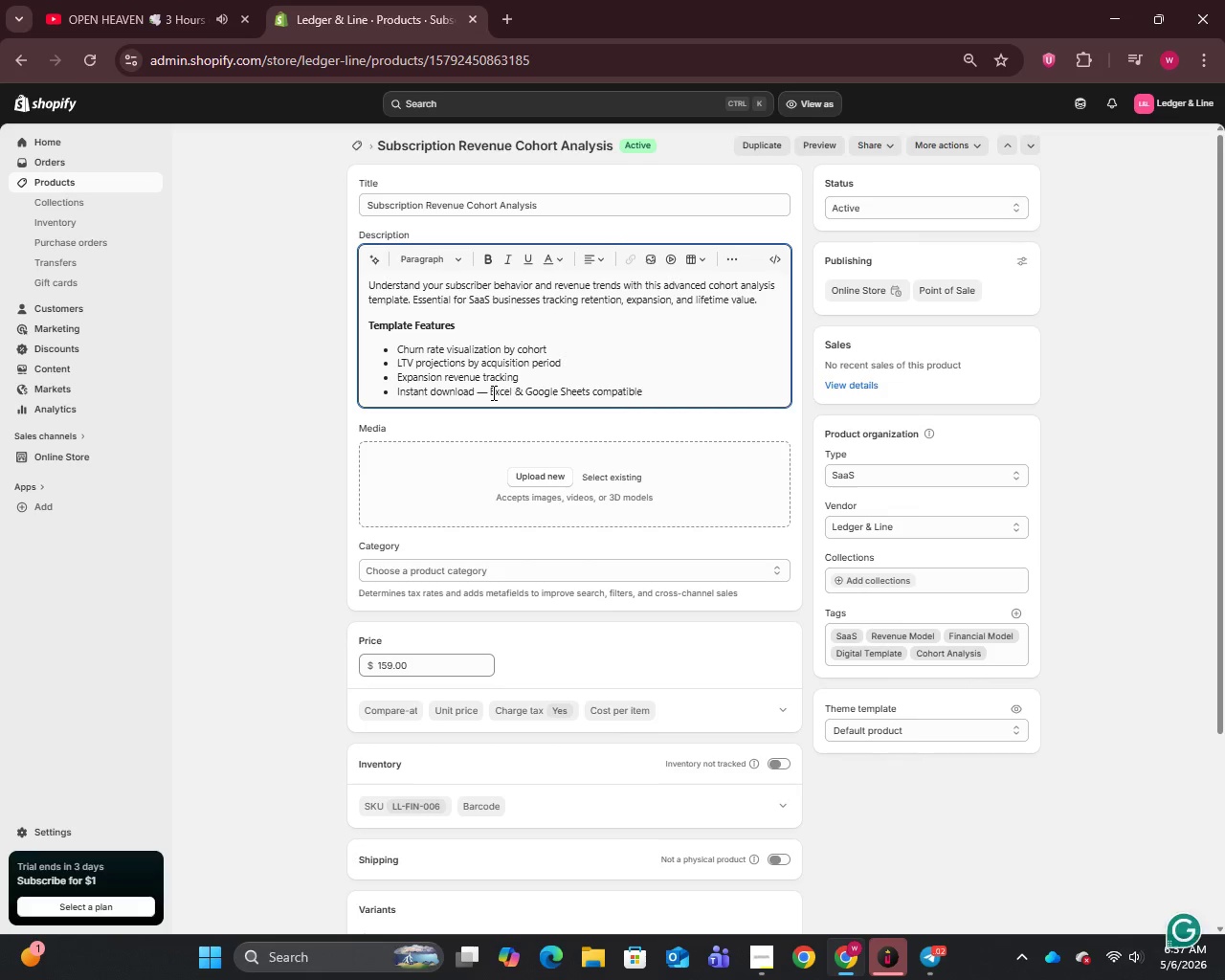 
key(Backspace)
 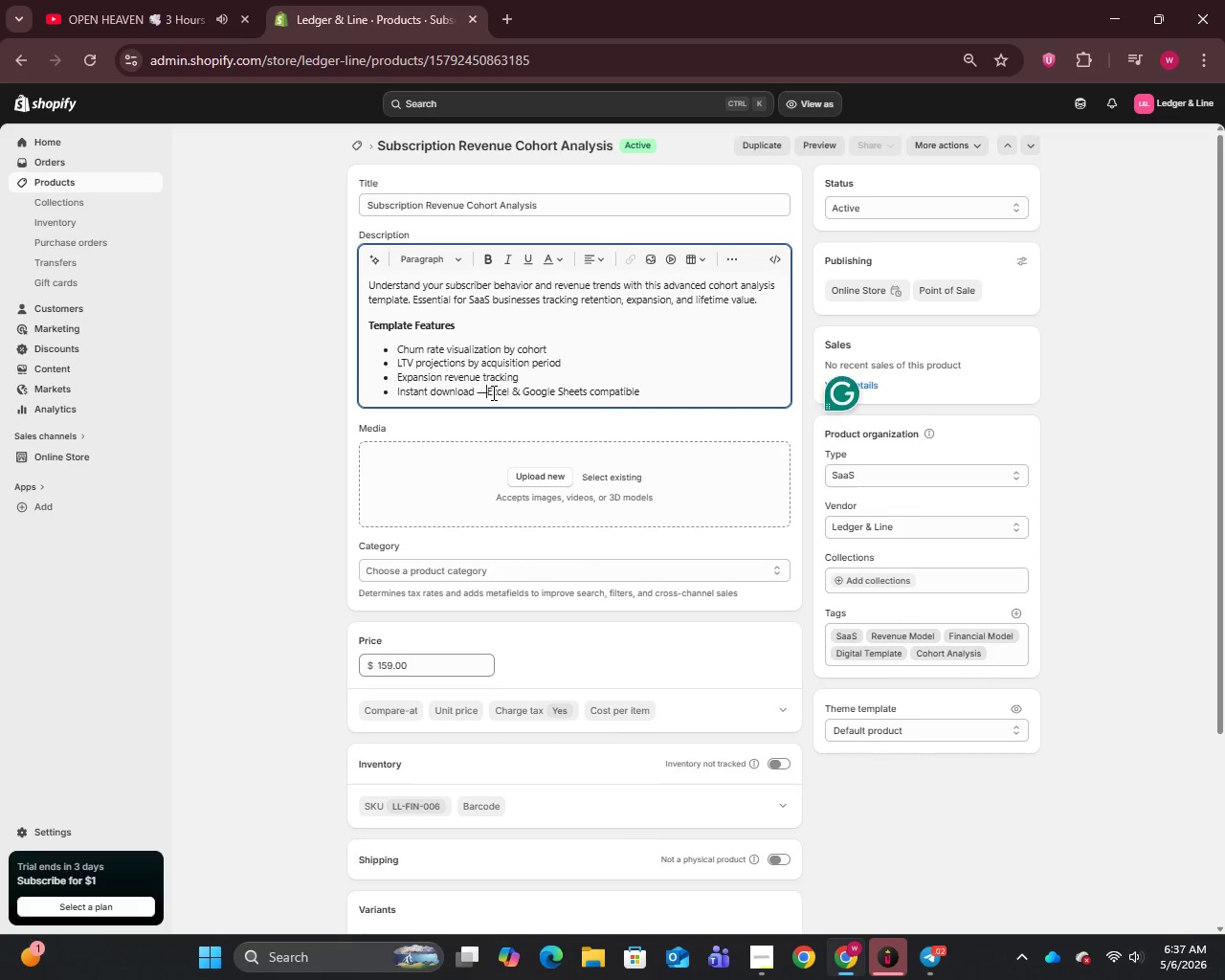 
key(Backspace)
 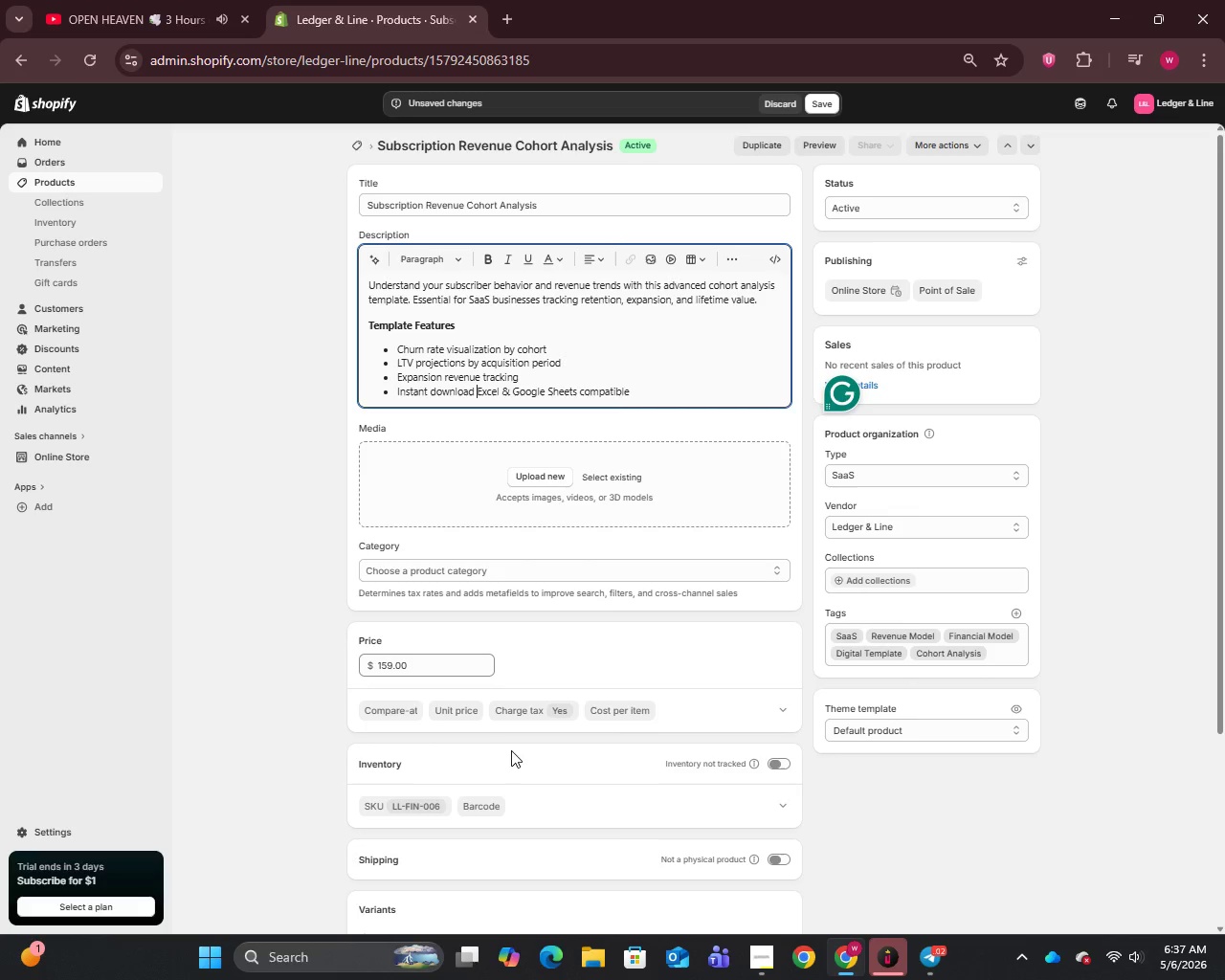 
scroll: coordinate [512, 754], scroll_direction: down, amount: 5.0
 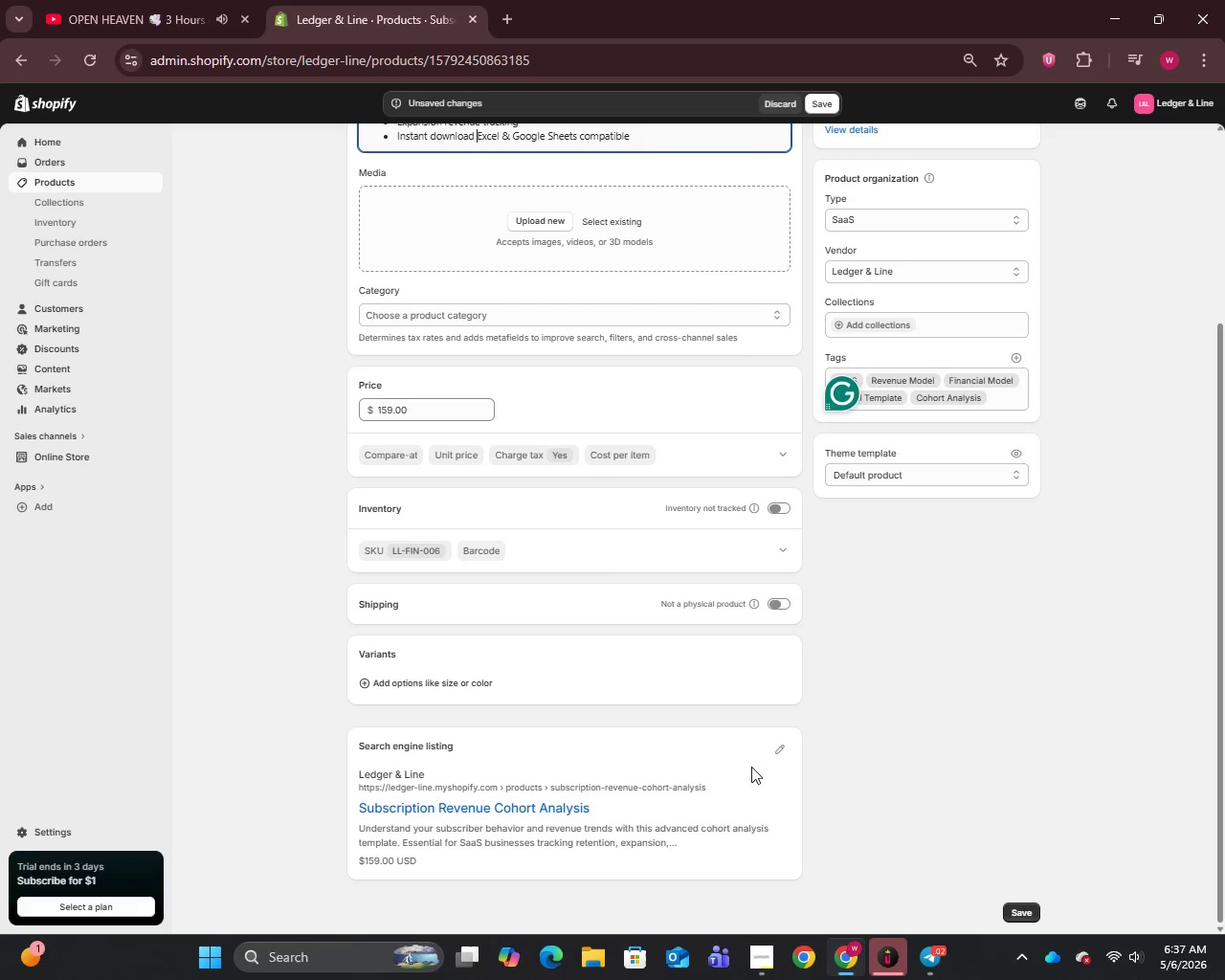 
left_click([791, 746])
 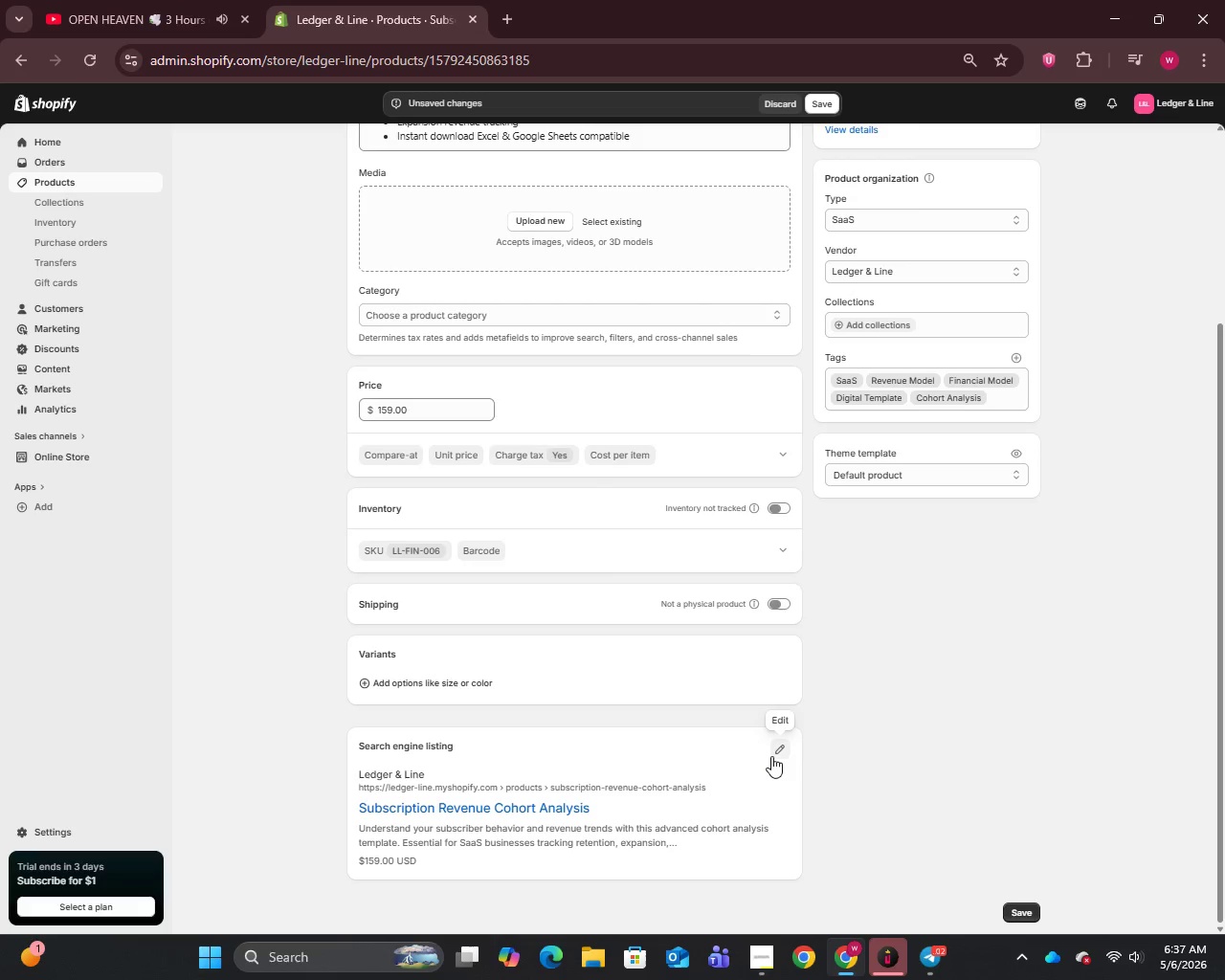 
left_click([771, 757])
 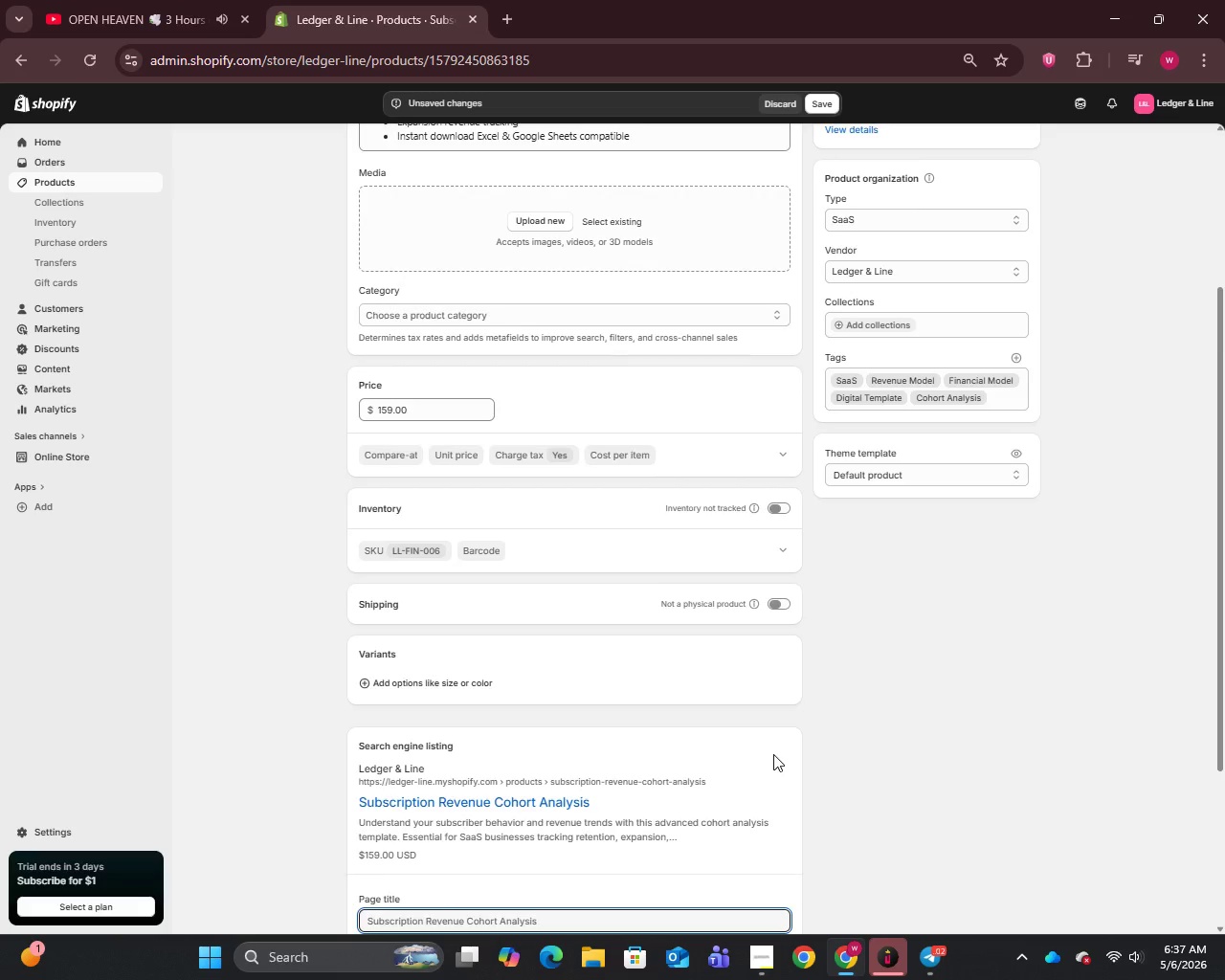 
scroll: coordinate [773, 754], scroll_direction: down, amount: 5.0
 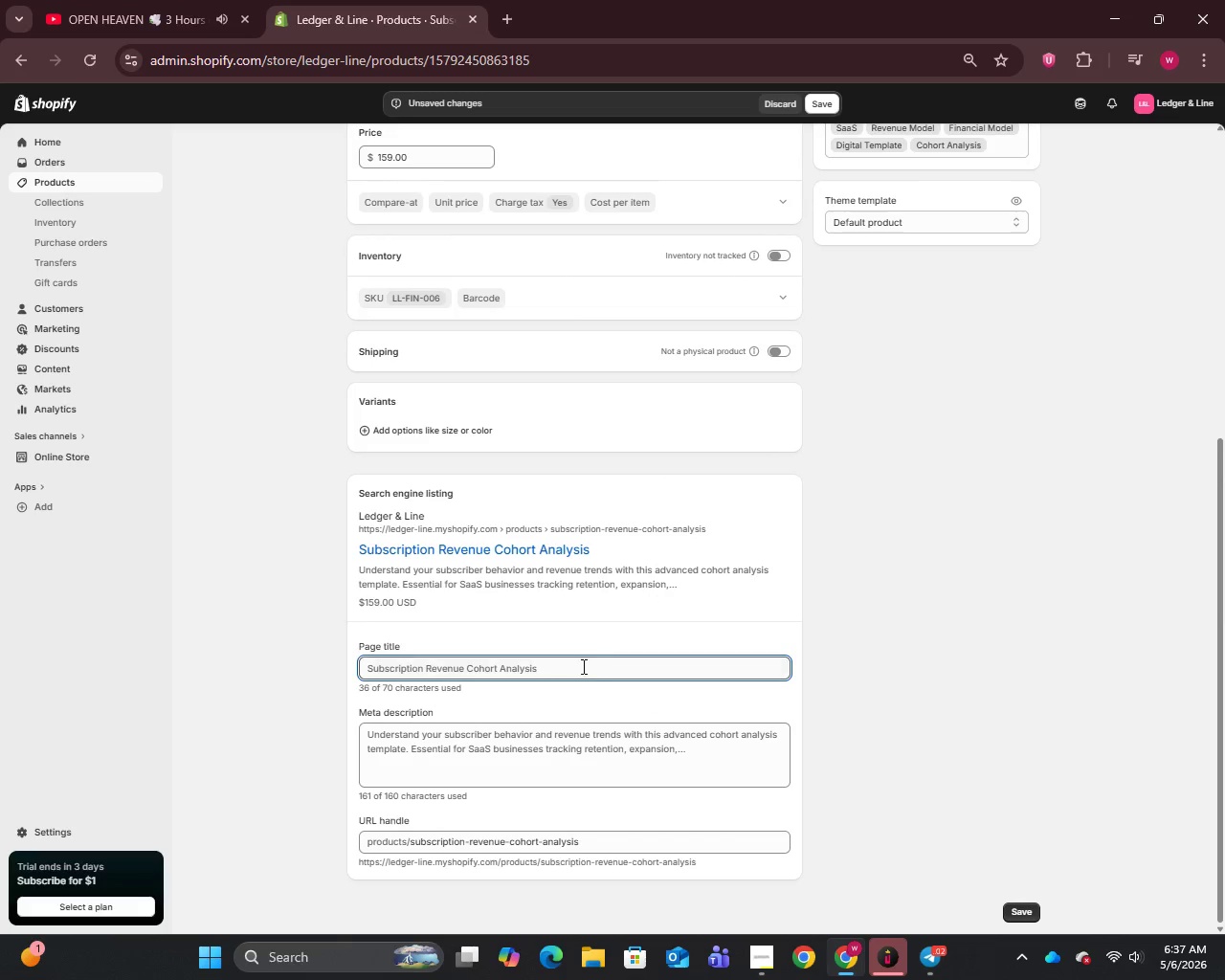 
left_click([575, 672])
 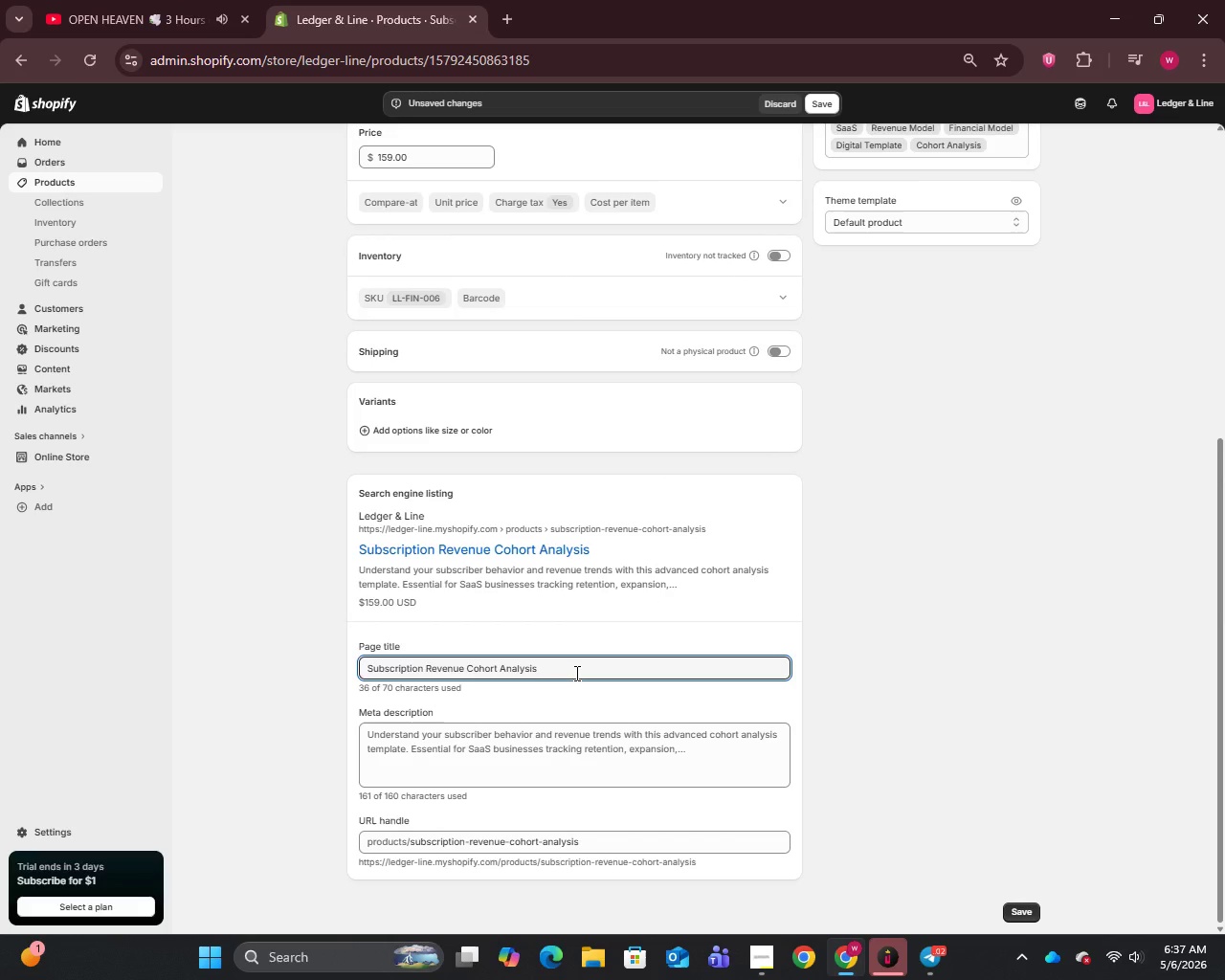 
key(Control+A)
 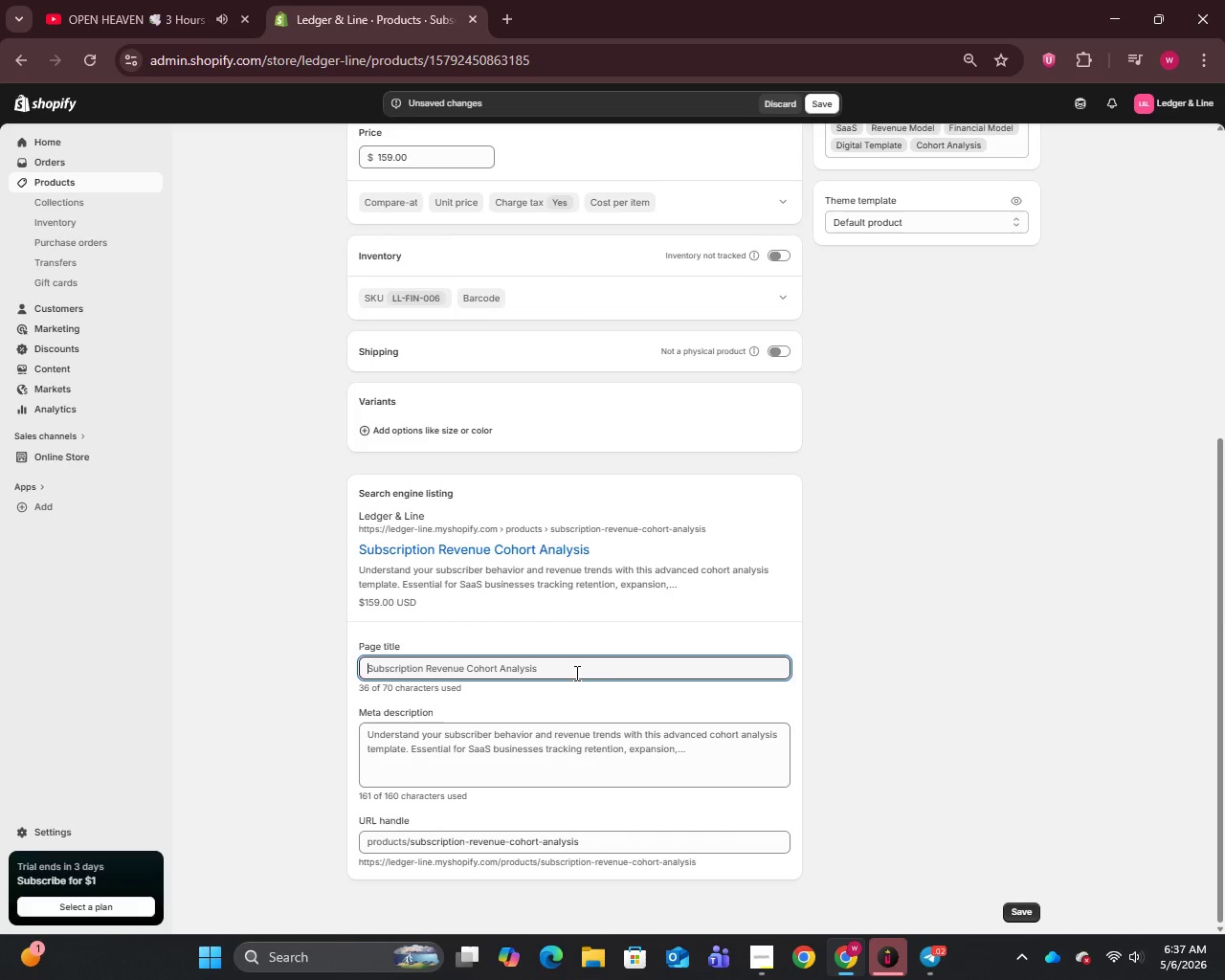 
key(Backspace)
type(Sus)
key(Backspace)
type(bscription rEVENUE )
key(Backspace)
key(Backspace)
key(Backspace)
key(Backspace)
key(Backspace)
key(Backspace)
key(Backspace)
key(Backspace)
type(Revenue Cohort Analysis | Ledger & Line)
 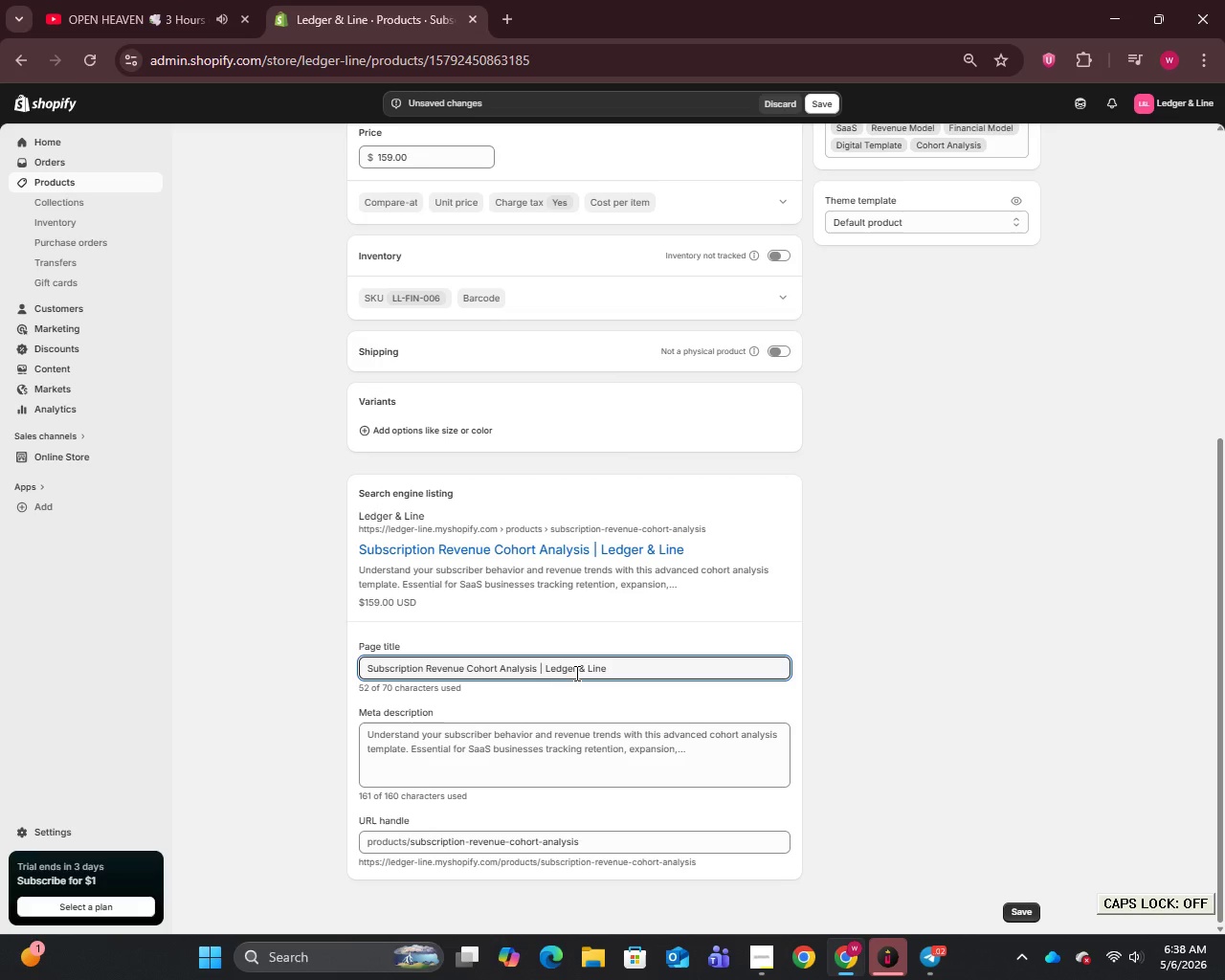 
left_click([613, 754])
 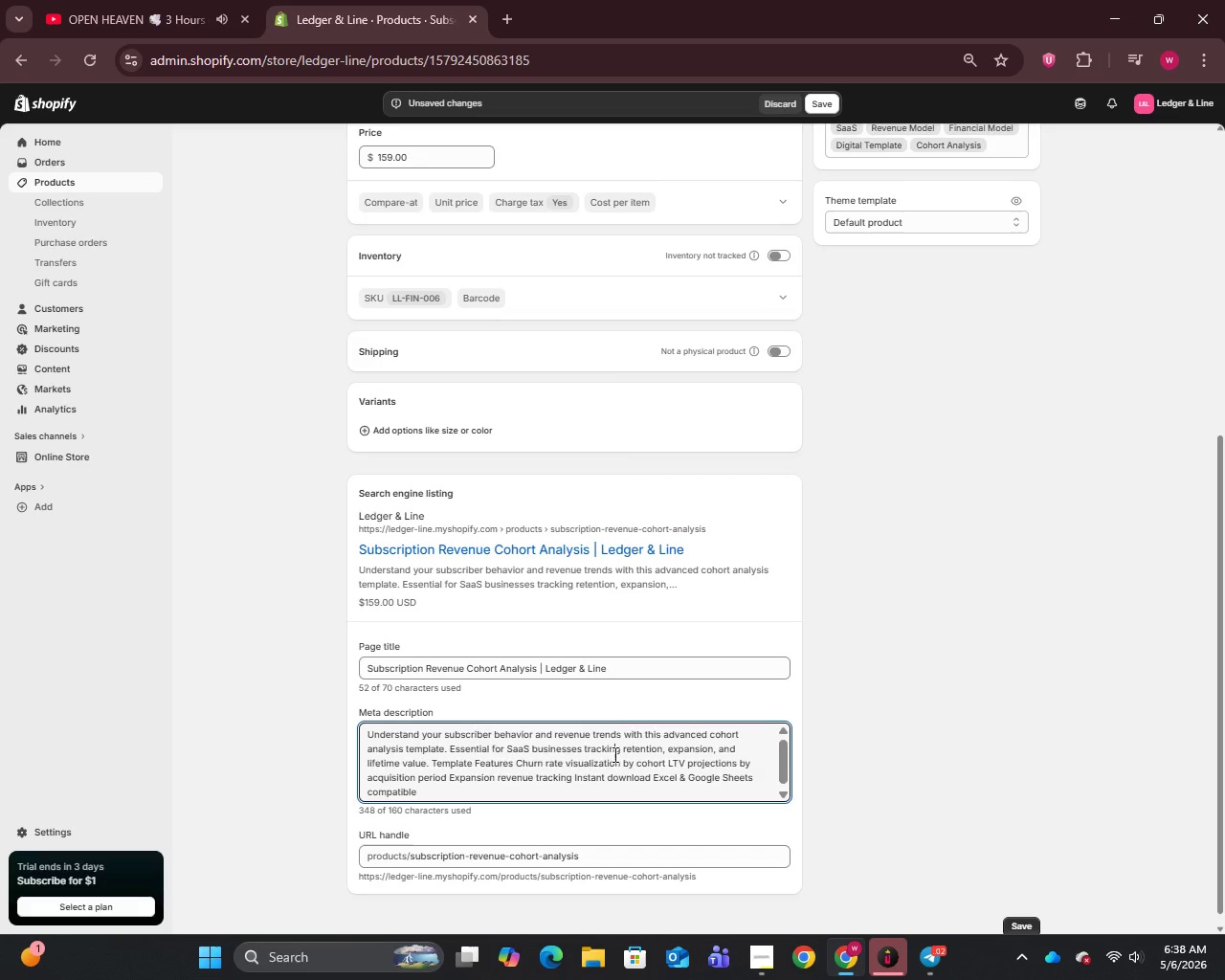 
key(Control+A)
 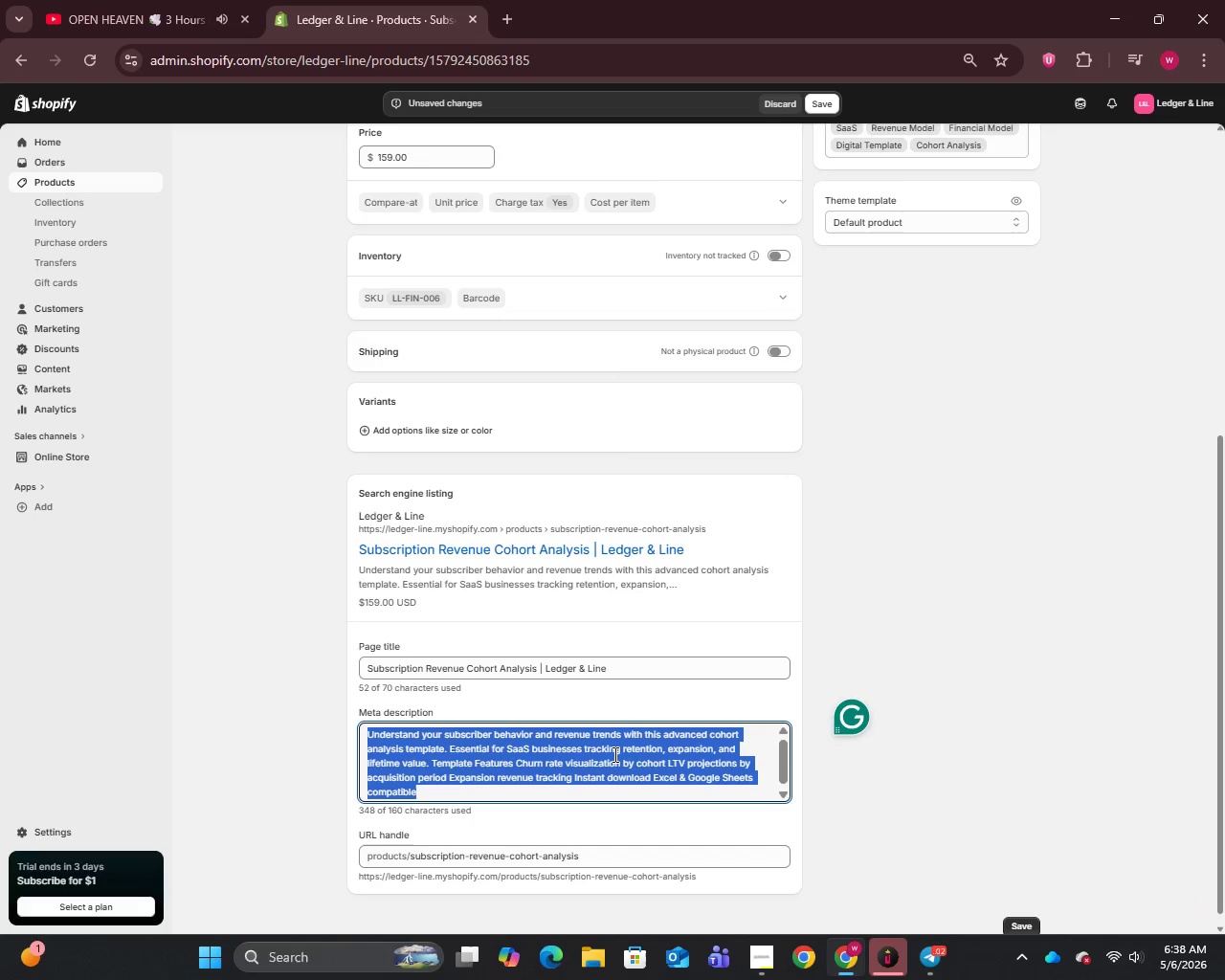 
type(Track Saas churn, LTV and expansion revenue with our)
 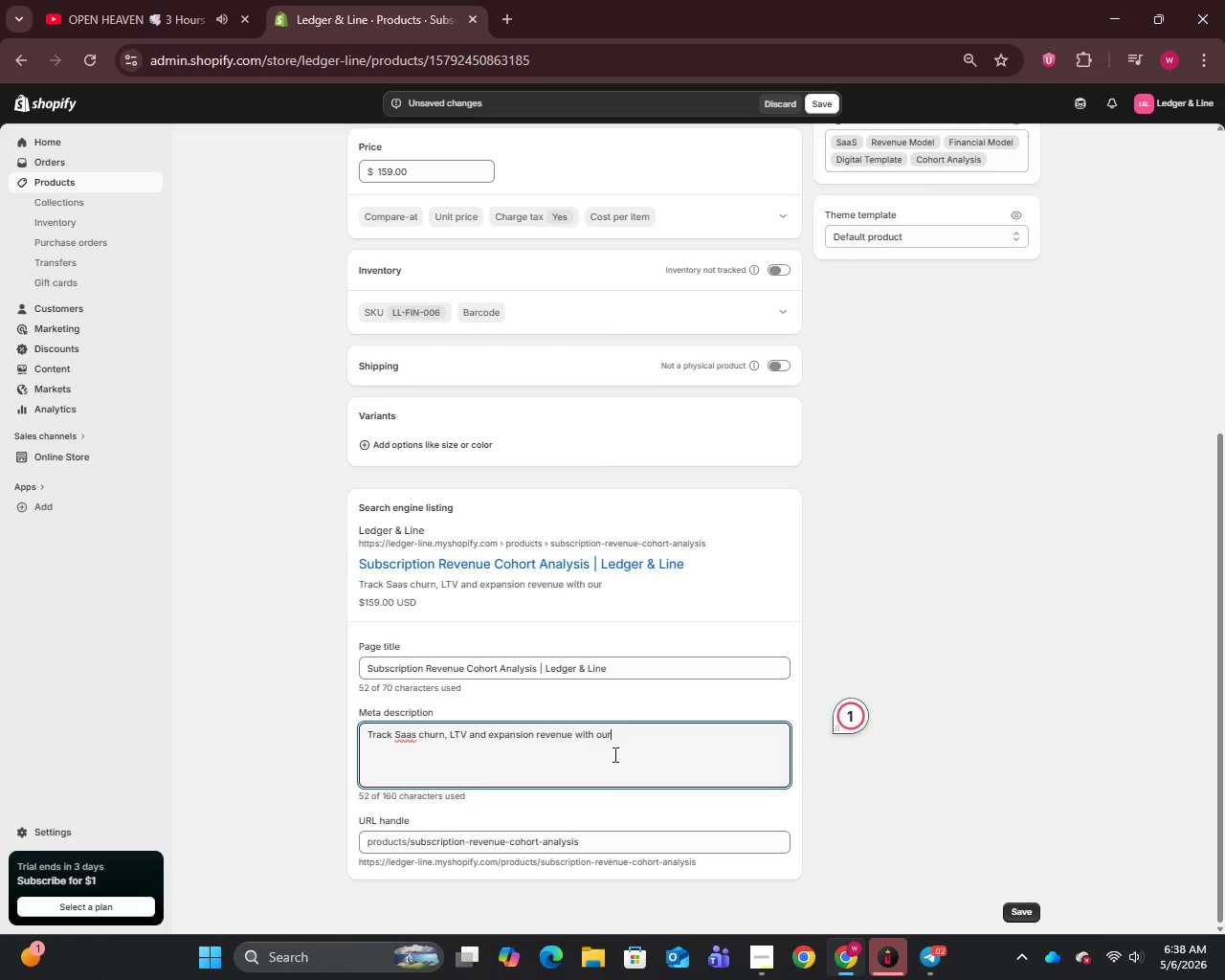 
type( Cohort Analysis template. Biult)
key(Backspace)
key(Backspace)
key(Backspace)
key(Backspace)
 